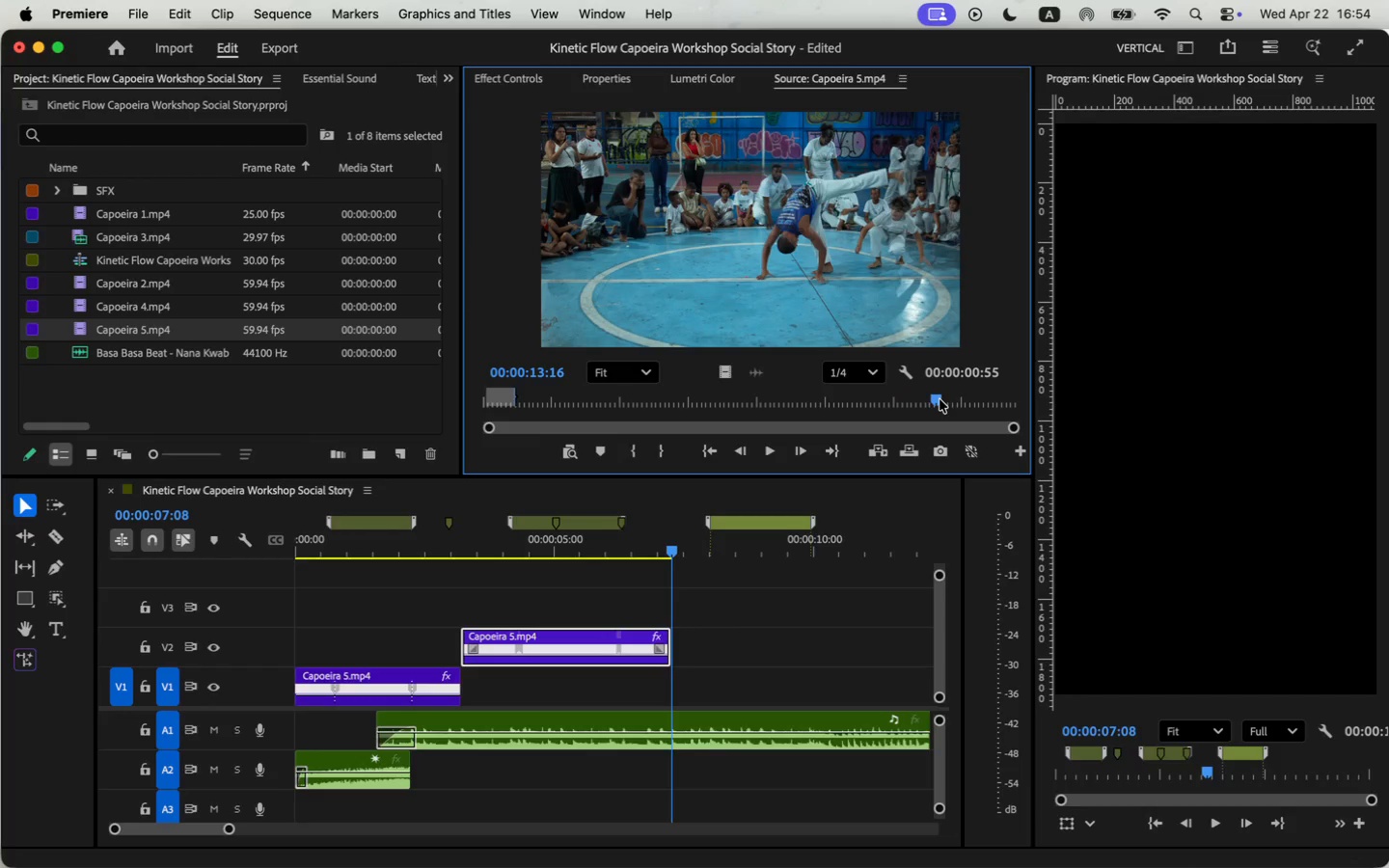 
key(I)
 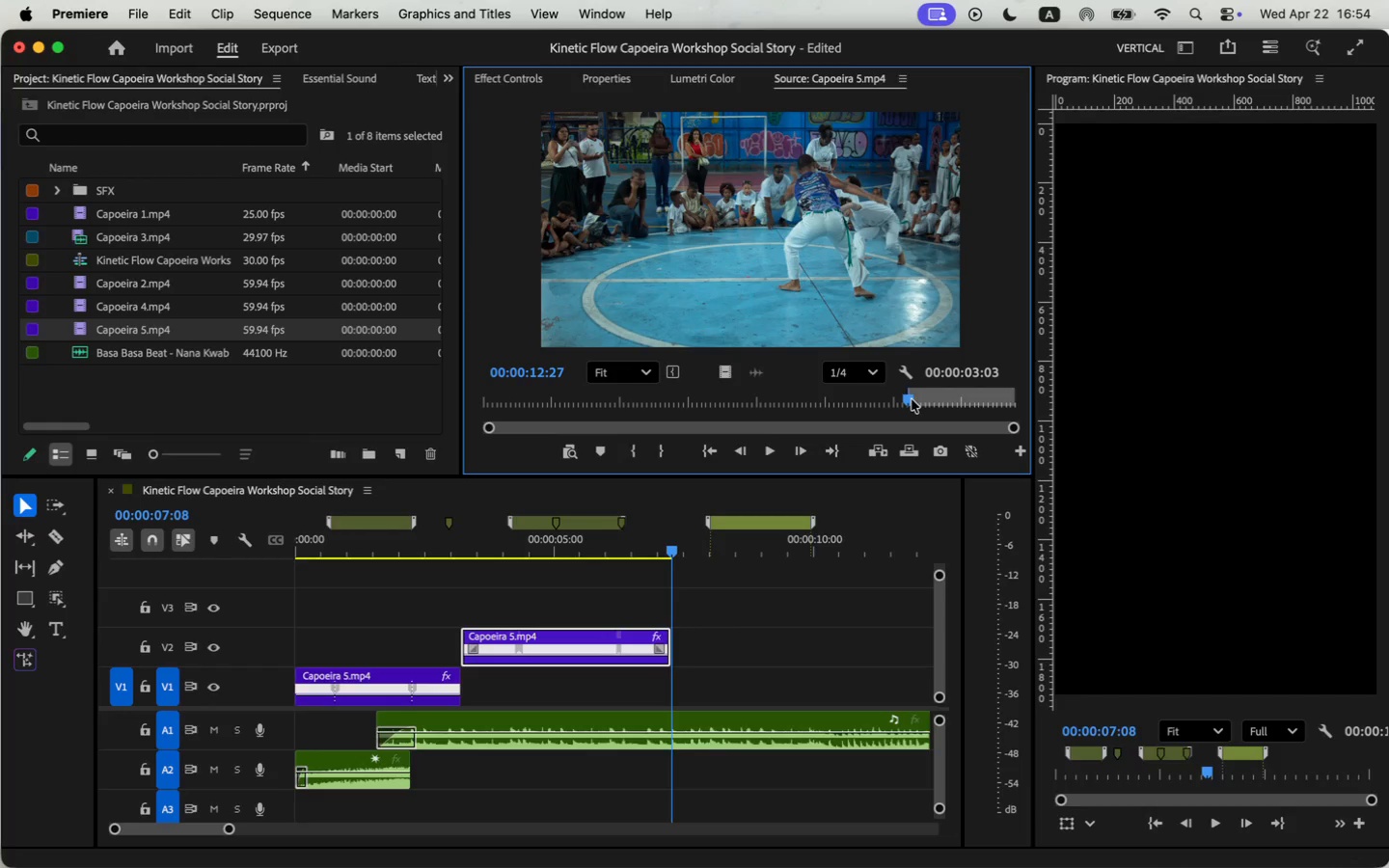 
key(Space)
 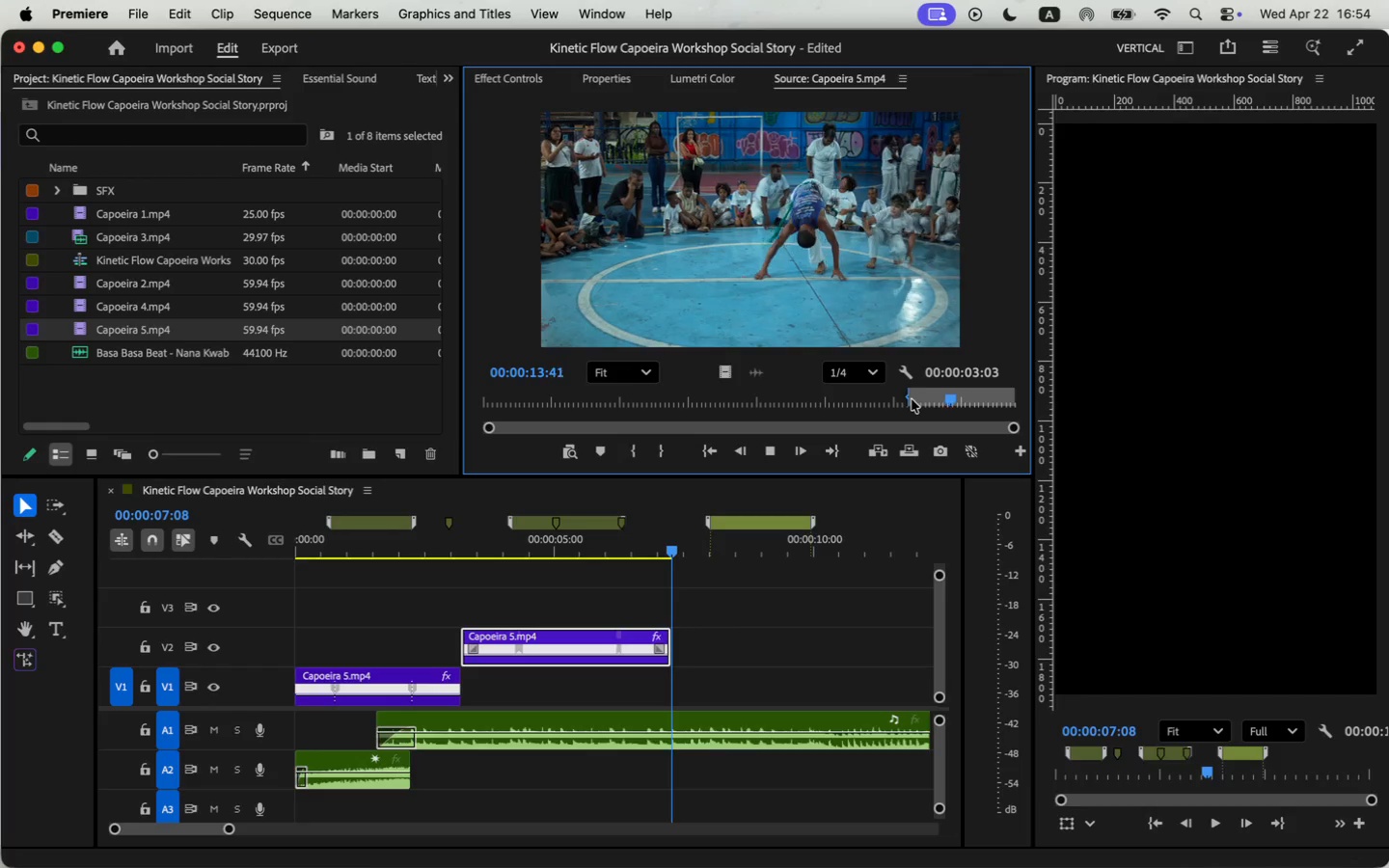 
key(Space)
 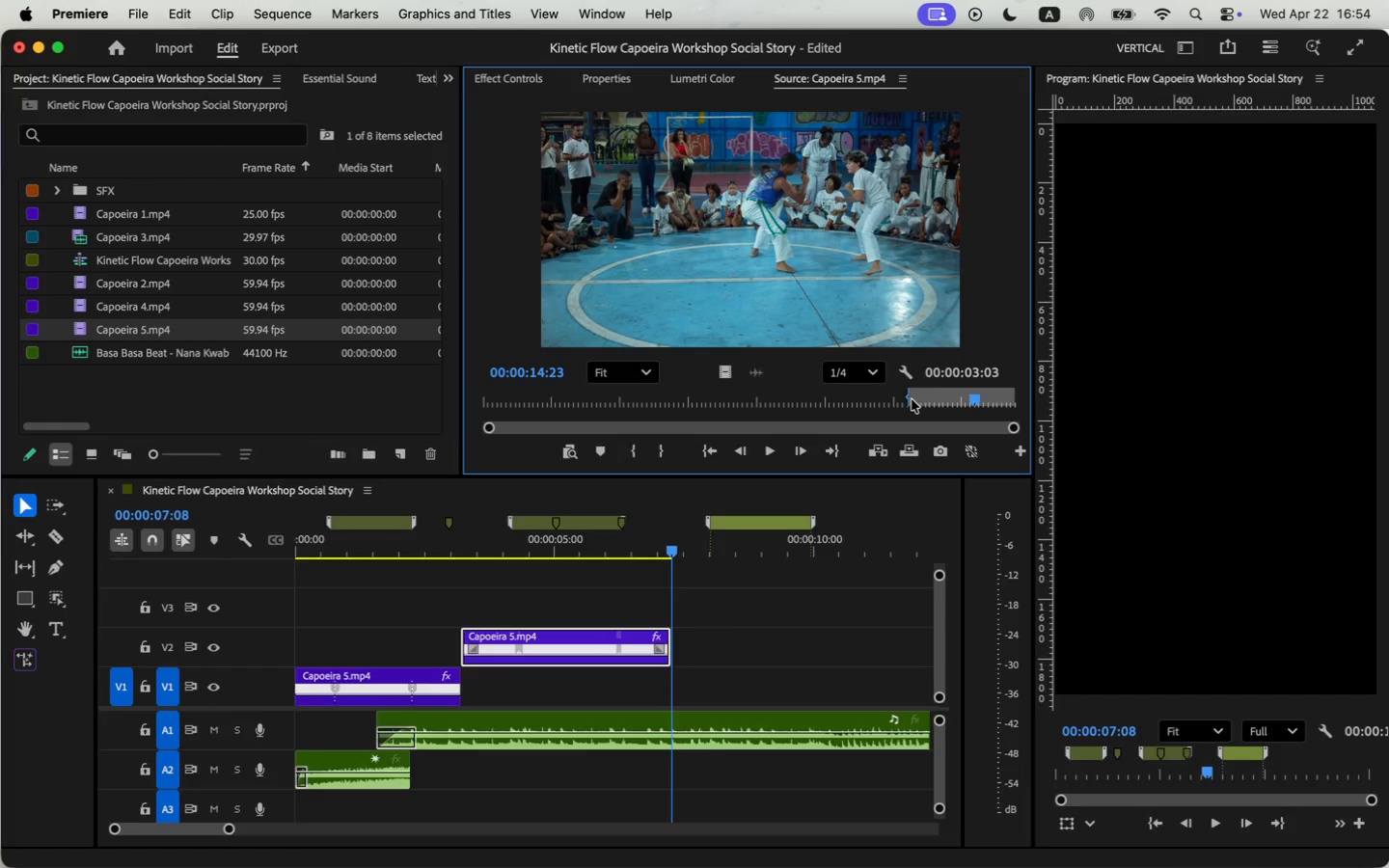 
key(O)
 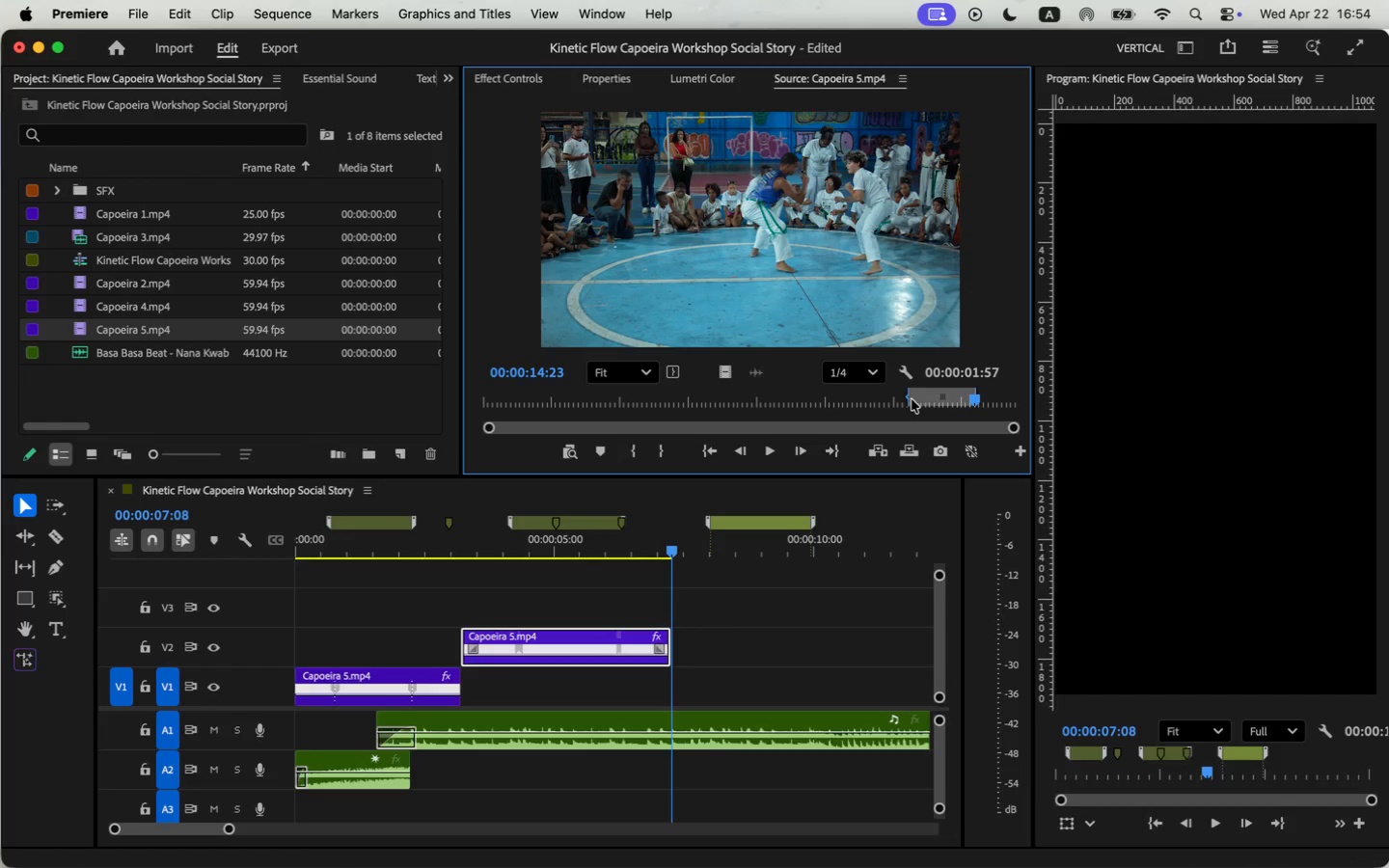 
left_click_drag(start_coordinate=[728, 380], to_coordinate=[704, 602])
 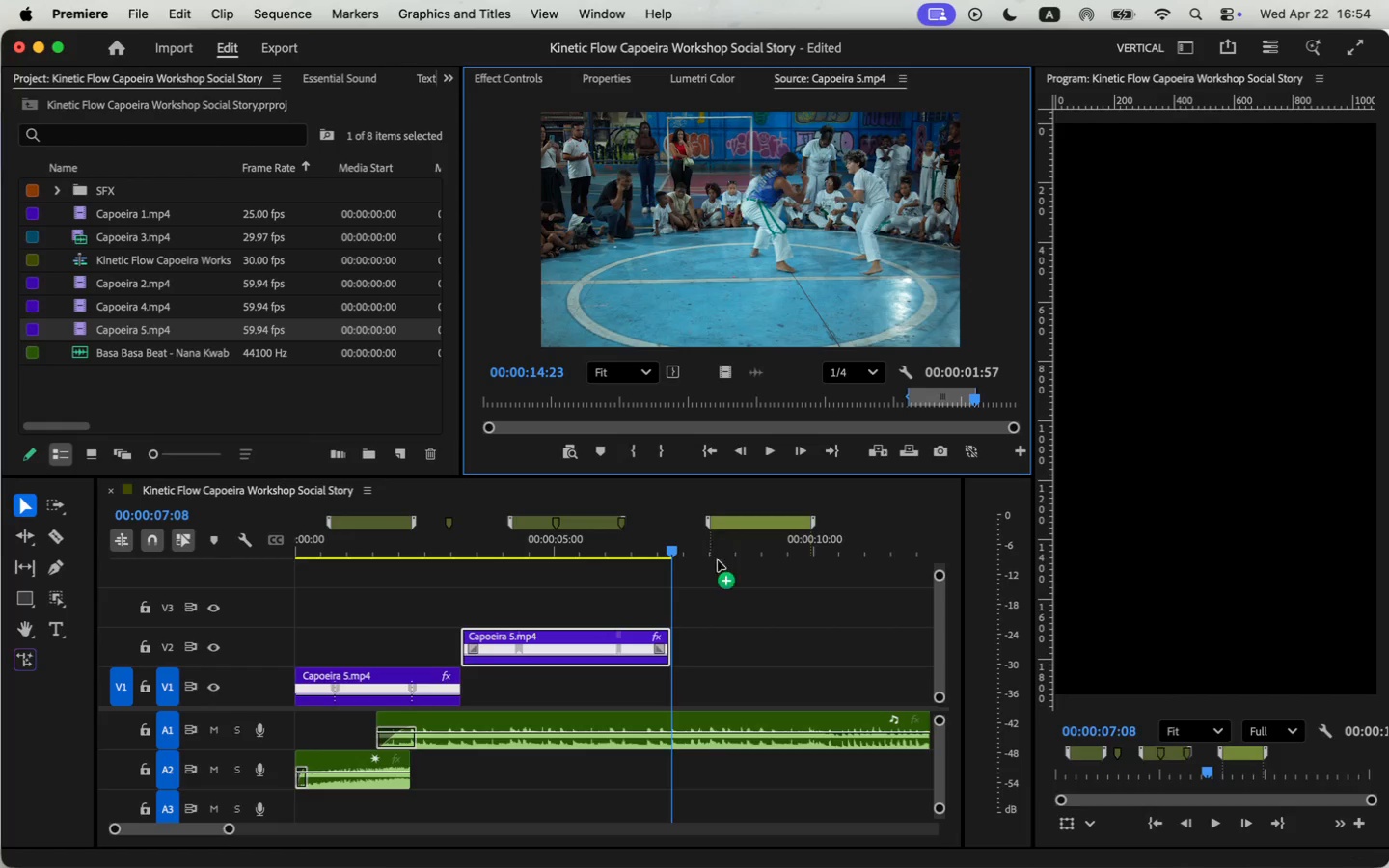 
left_click_drag(start_coordinate=[721, 556], to_coordinate=[741, 552])
 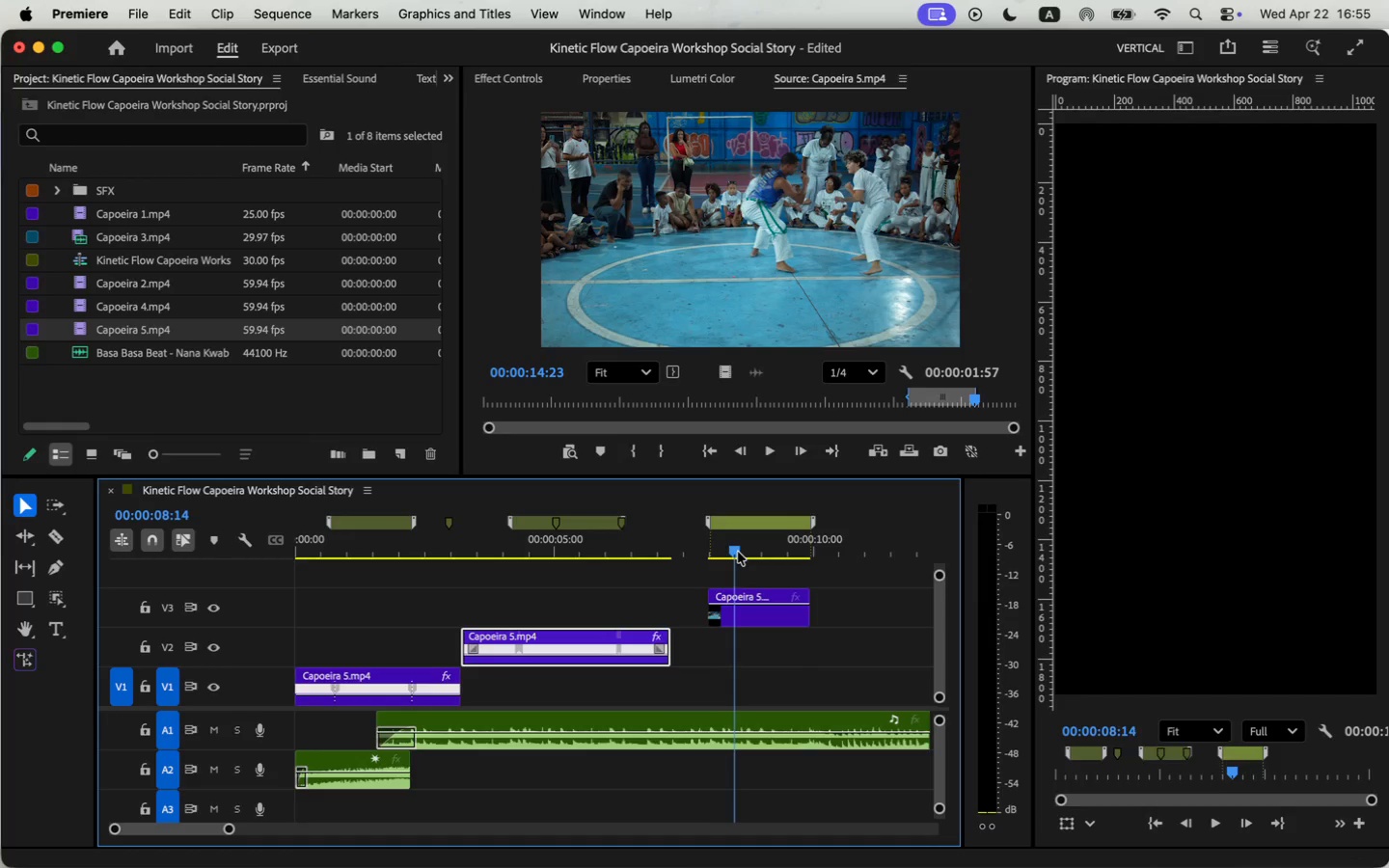 
left_click_drag(start_coordinate=[810, 616], to_coordinate=[842, 617])
 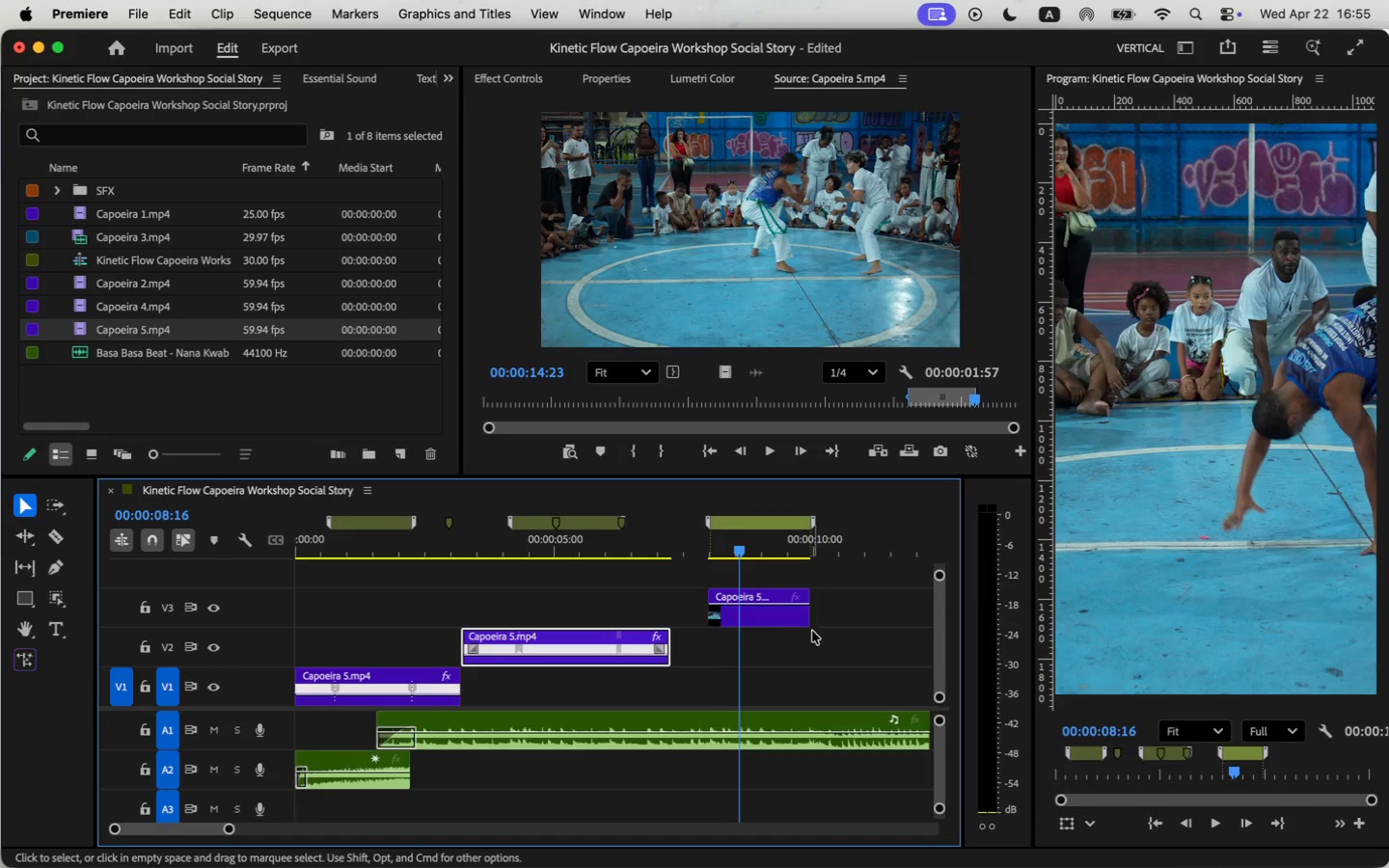 
left_click_drag(start_coordinate=[711, 616], to_coordinate=[679, 616])
 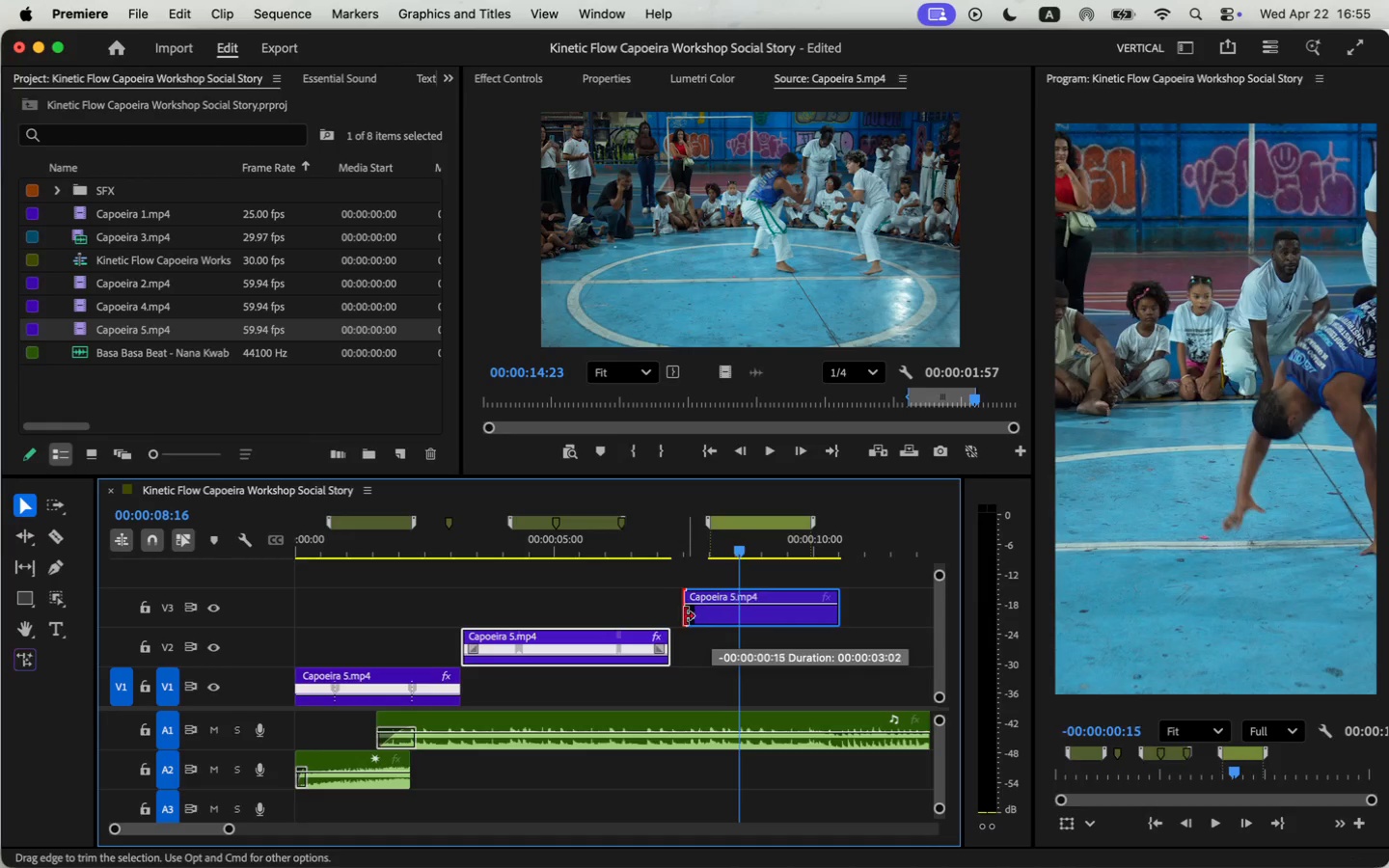 
left_click([740, 614])
 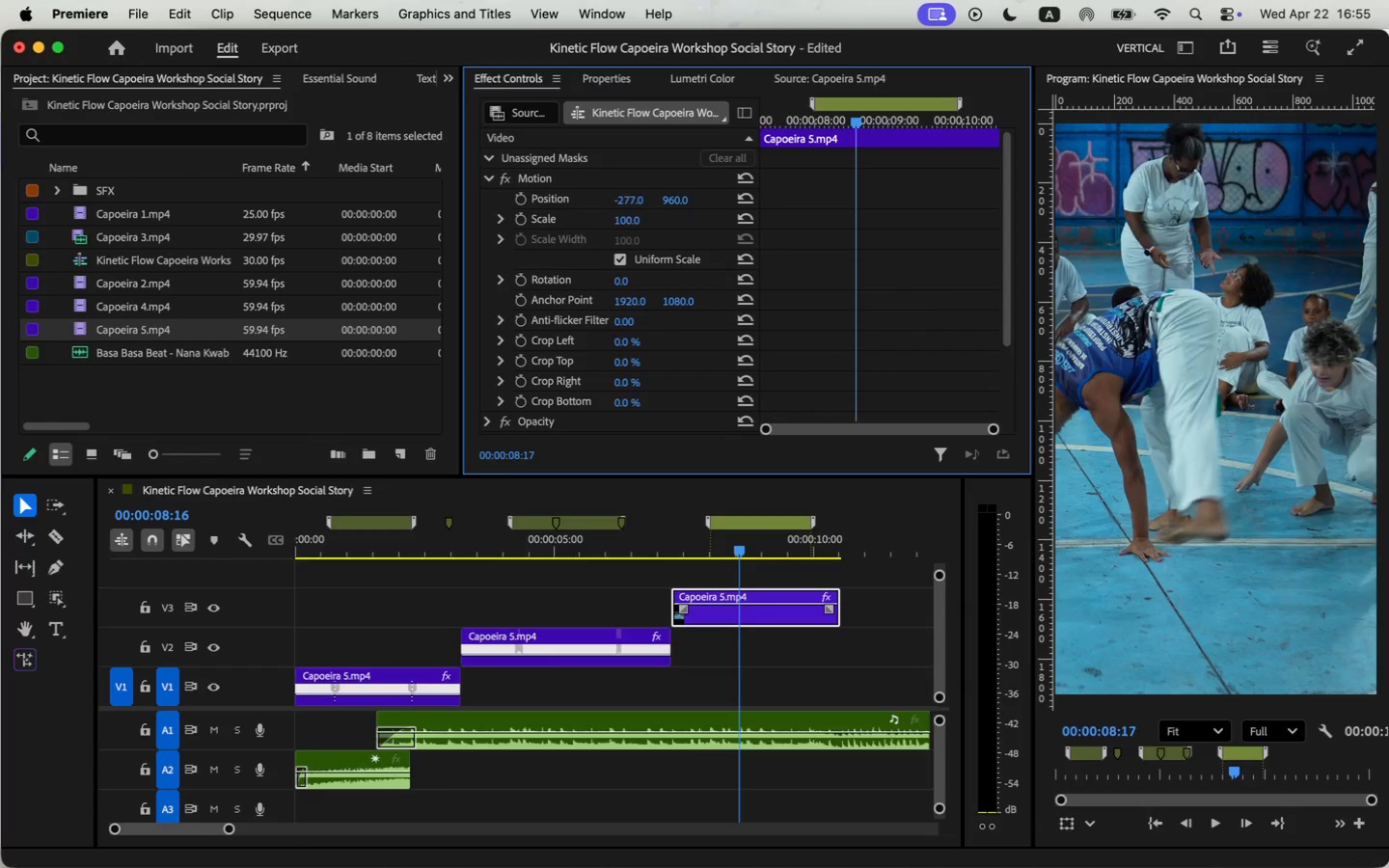 
wait(6.7)
 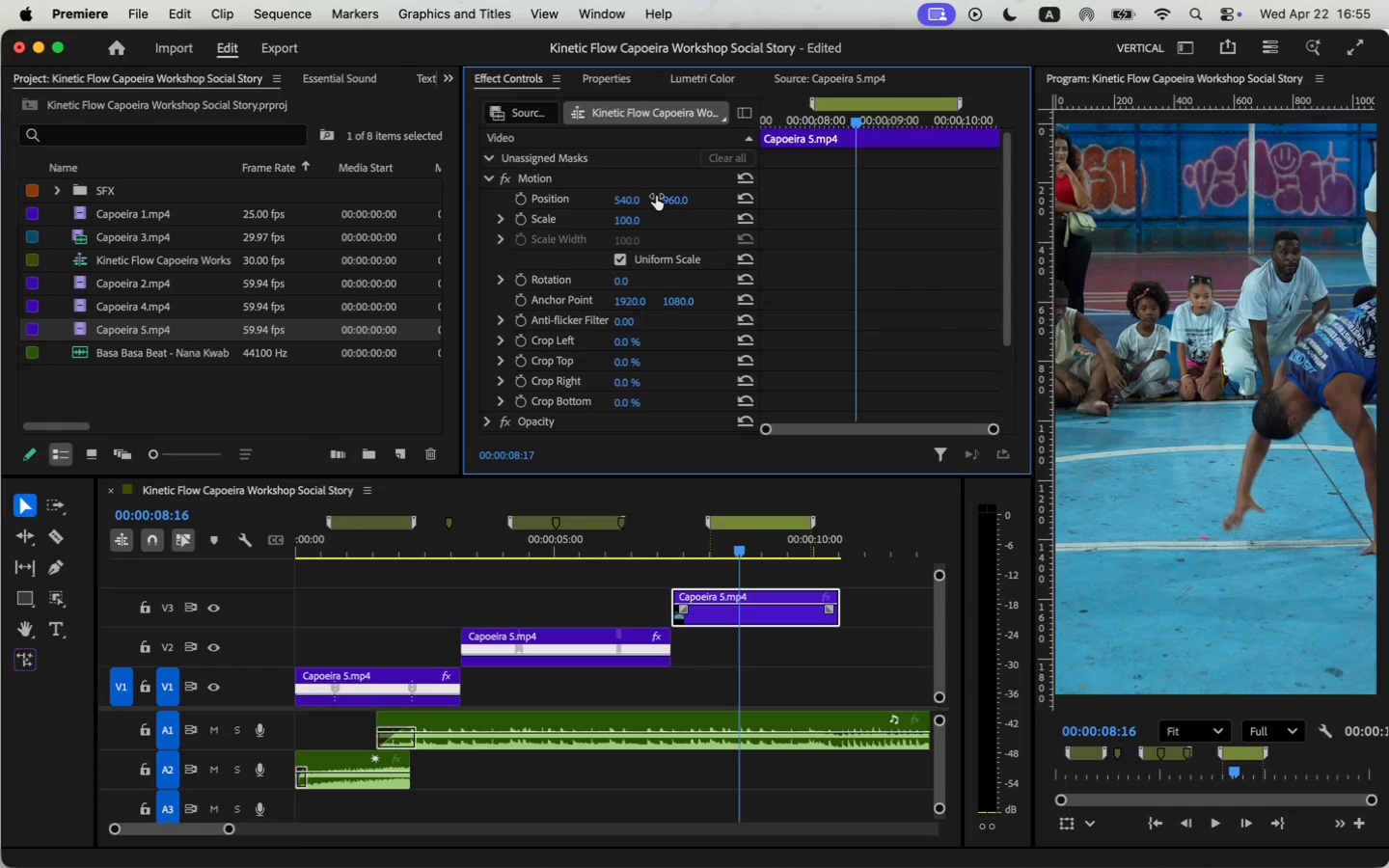 
left_click([678, 551])
 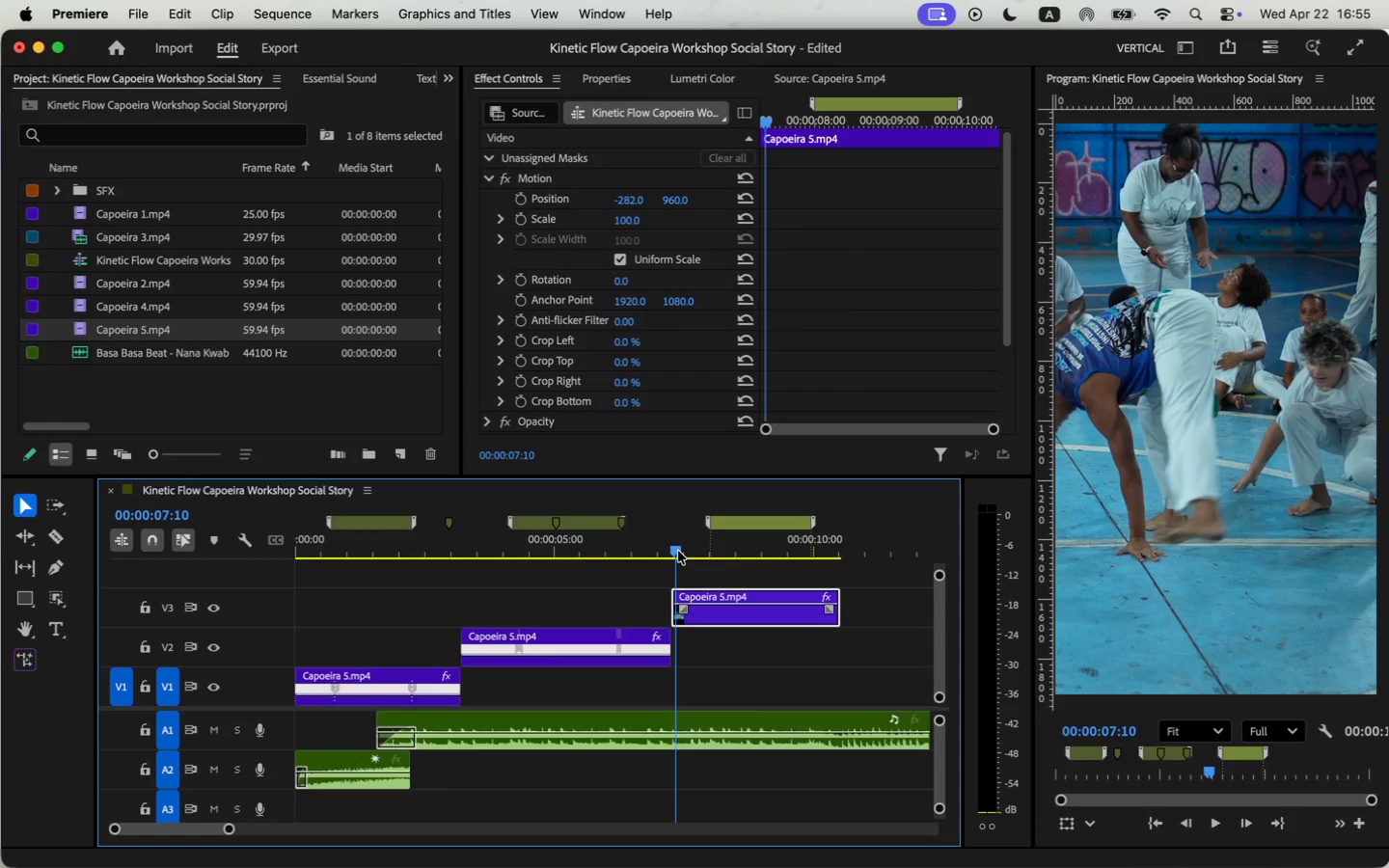 
key(Space)
 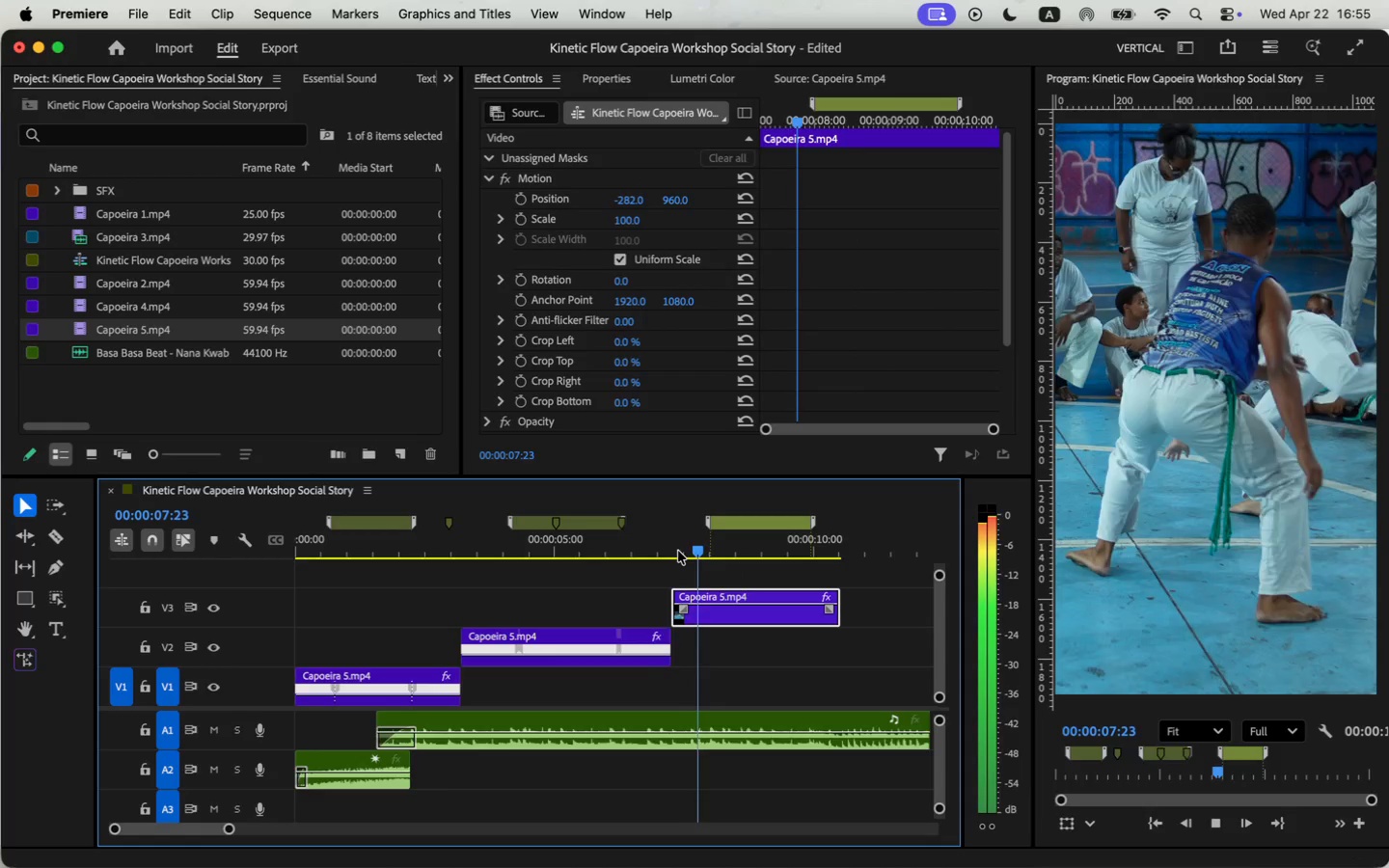 
key(Space)
 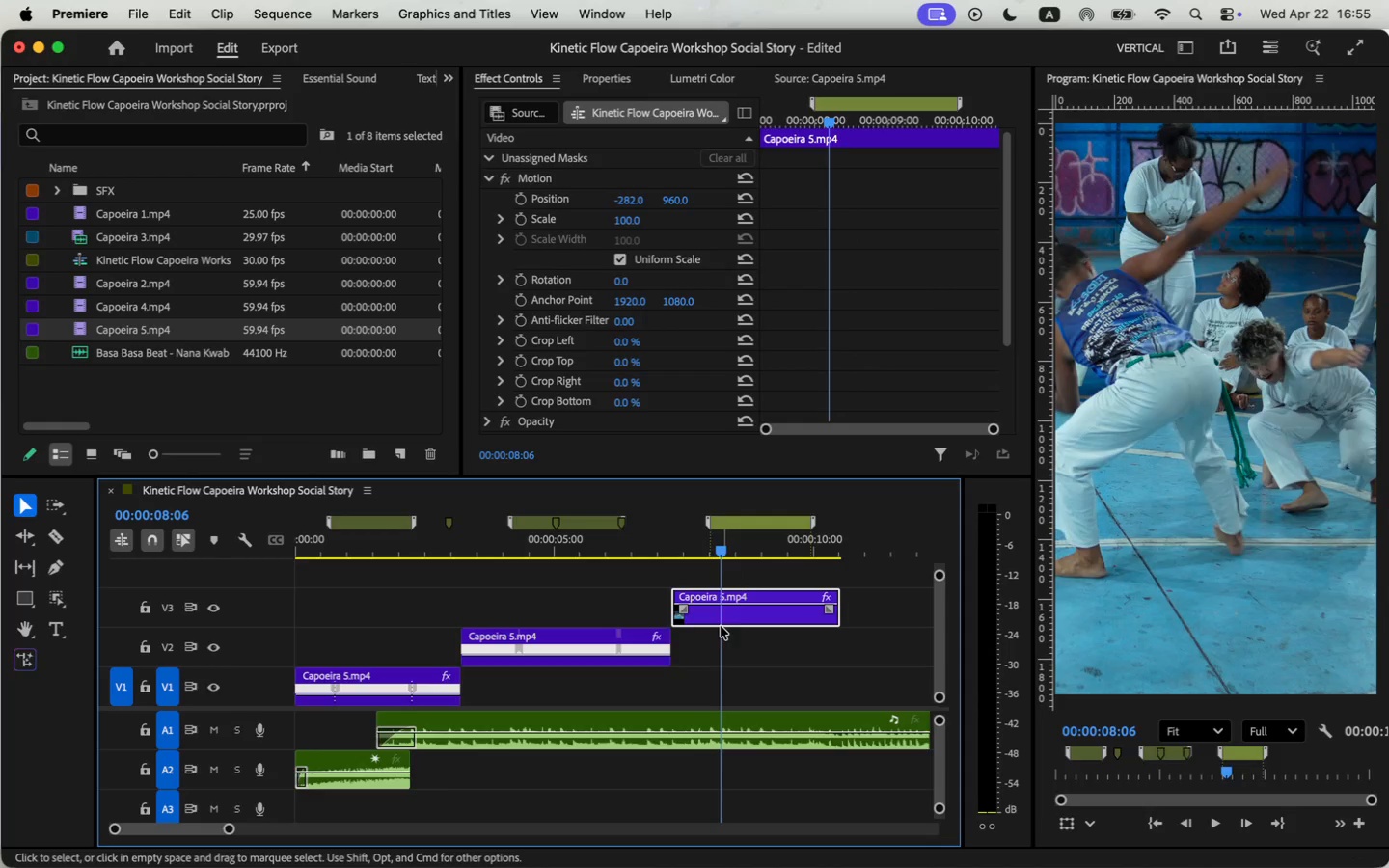 
key(V)
 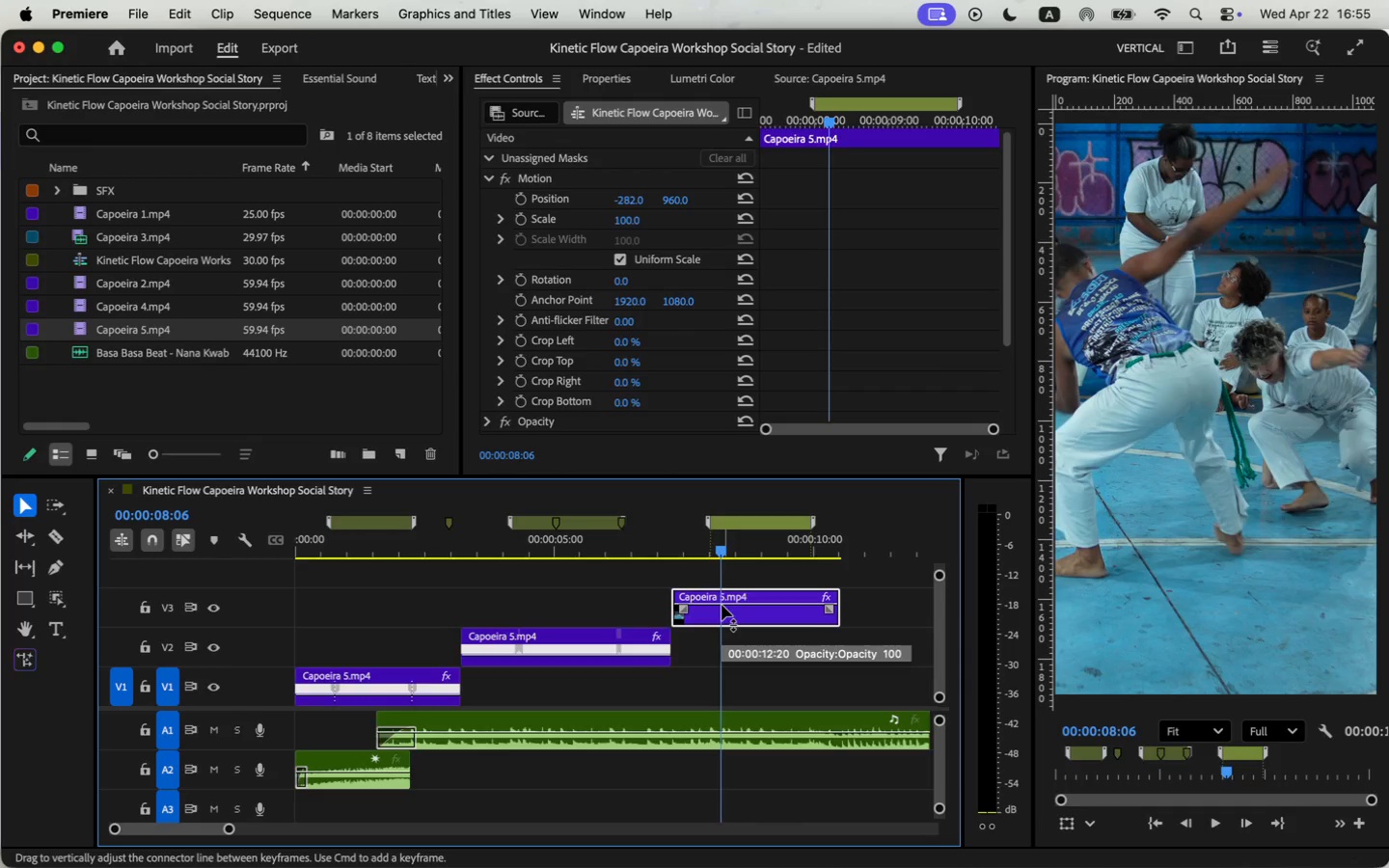 
hold_key(key=CommandLeft, duration=0.47)
 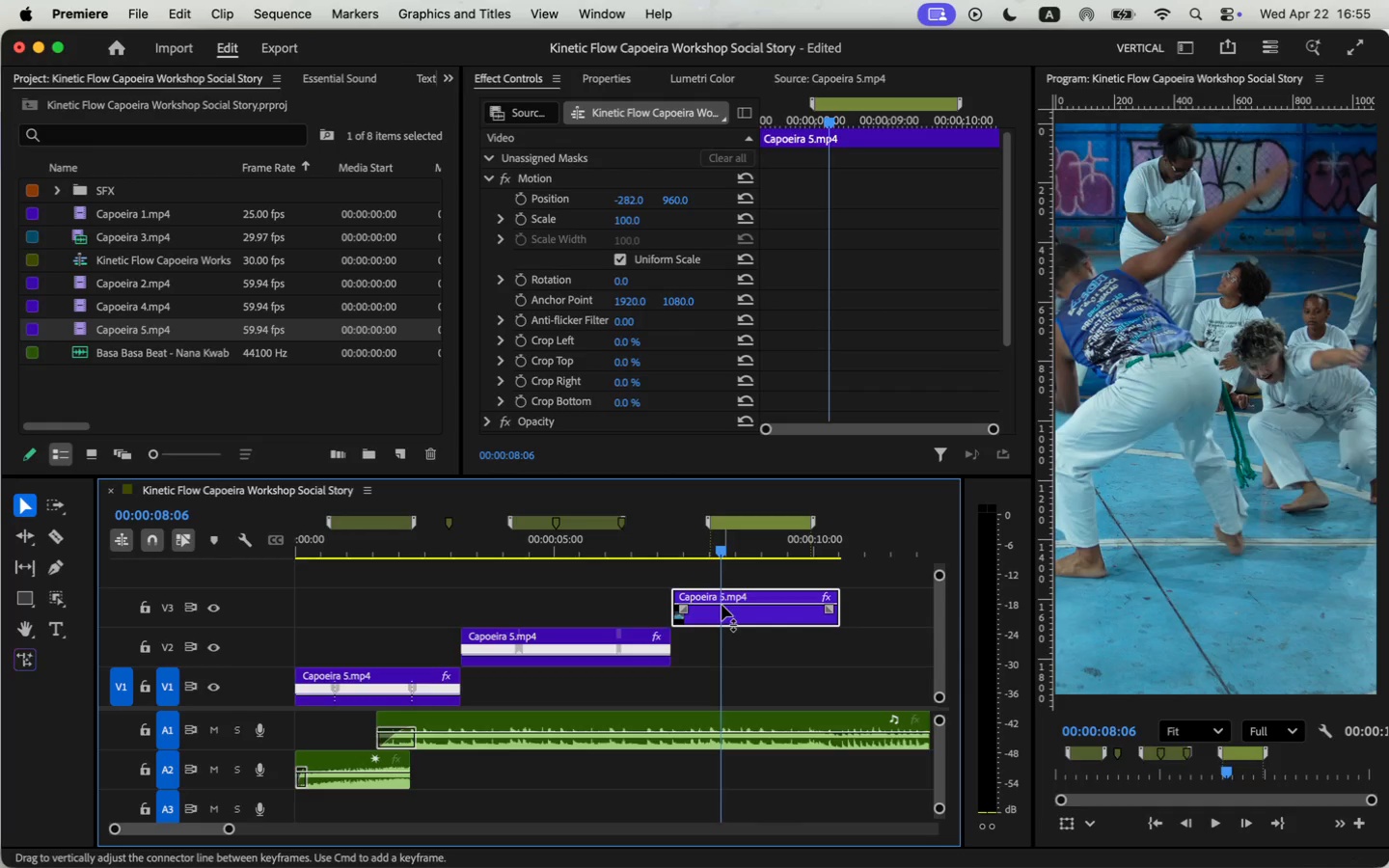 
scroll: coordinate [818, 722], scroll_direction: down, amount: 73.0
 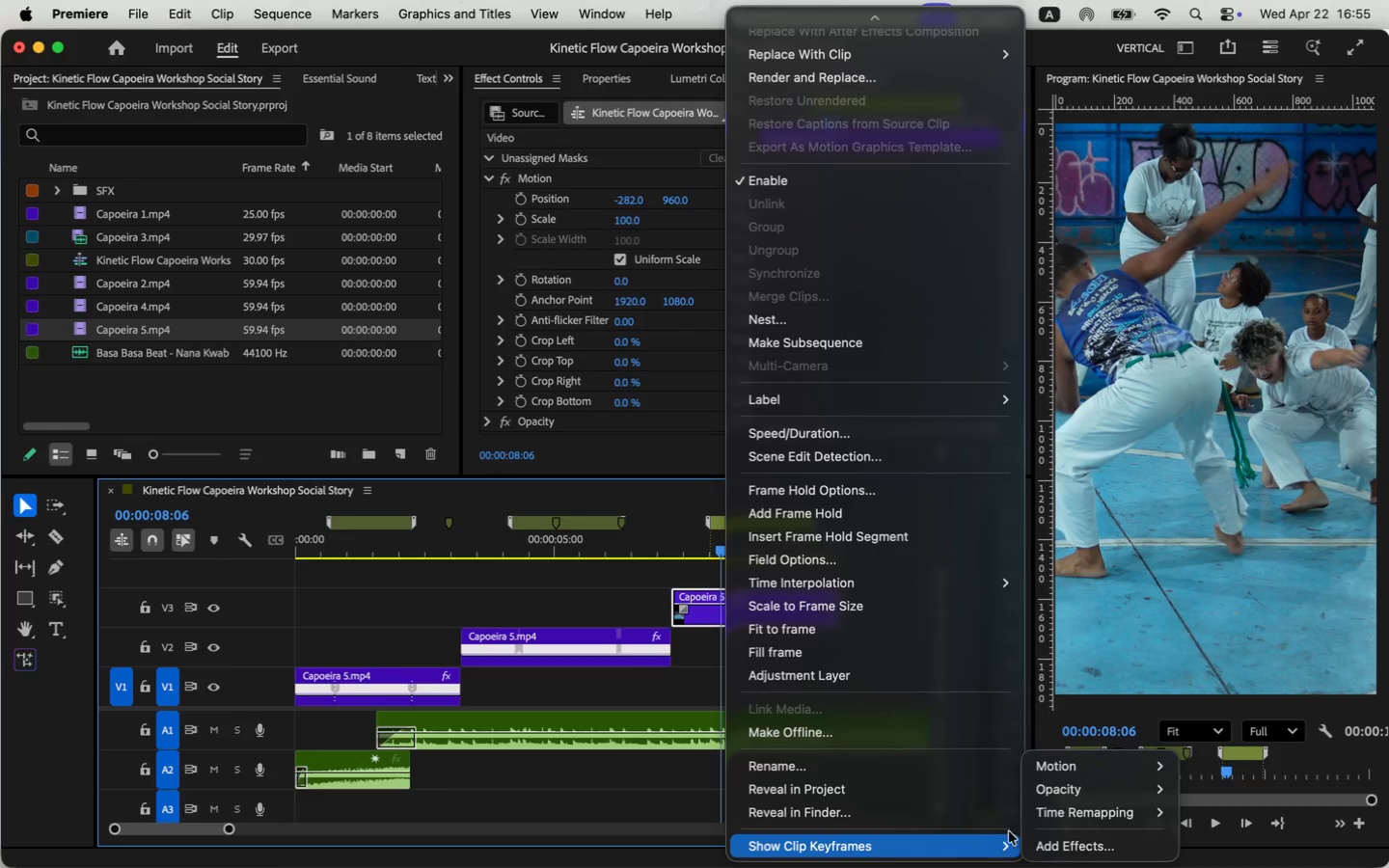 
left_click([1197, 810])
 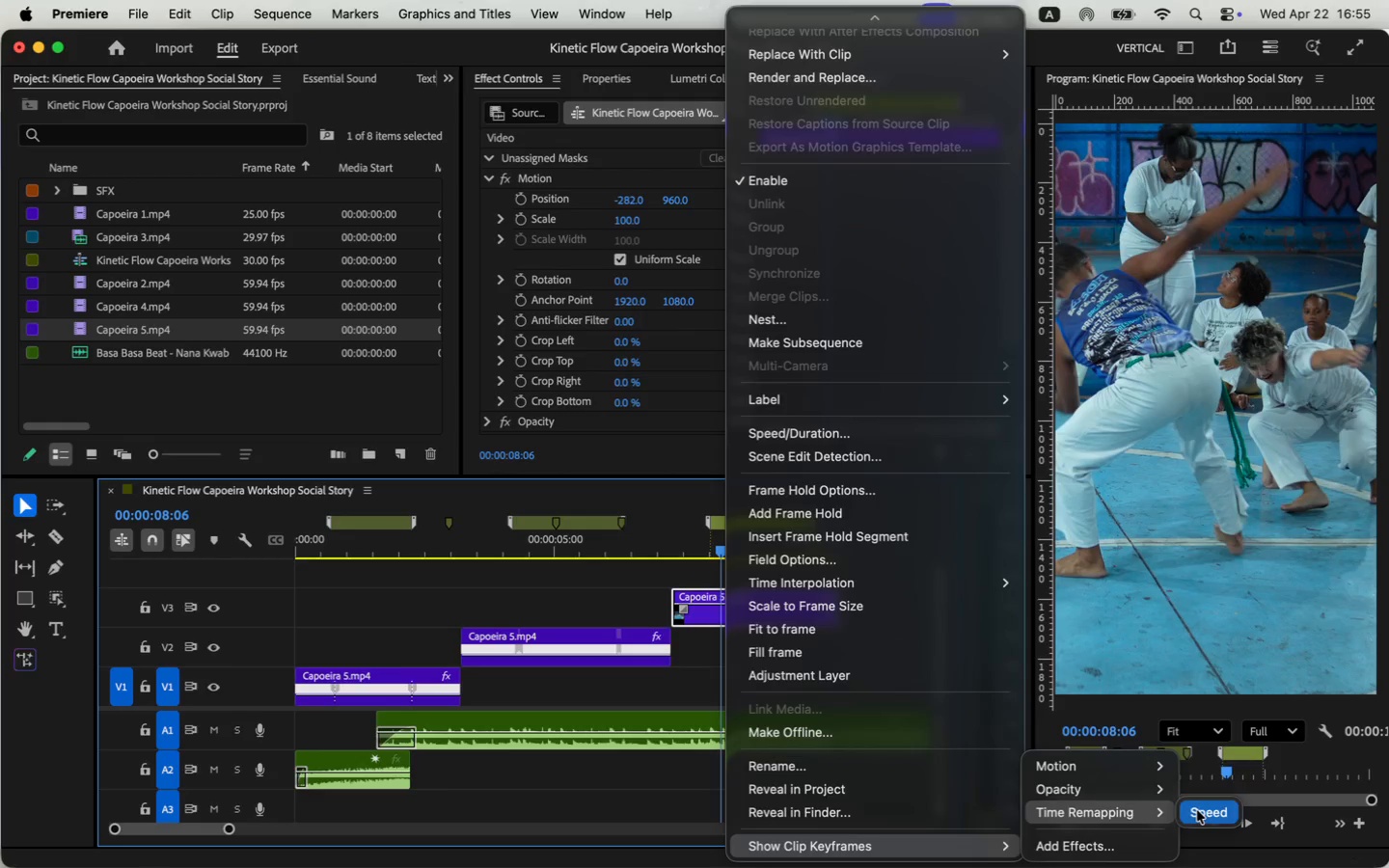 
hold_key(key=CommandLeft, duration=1.4)
left_click([722, 612])
 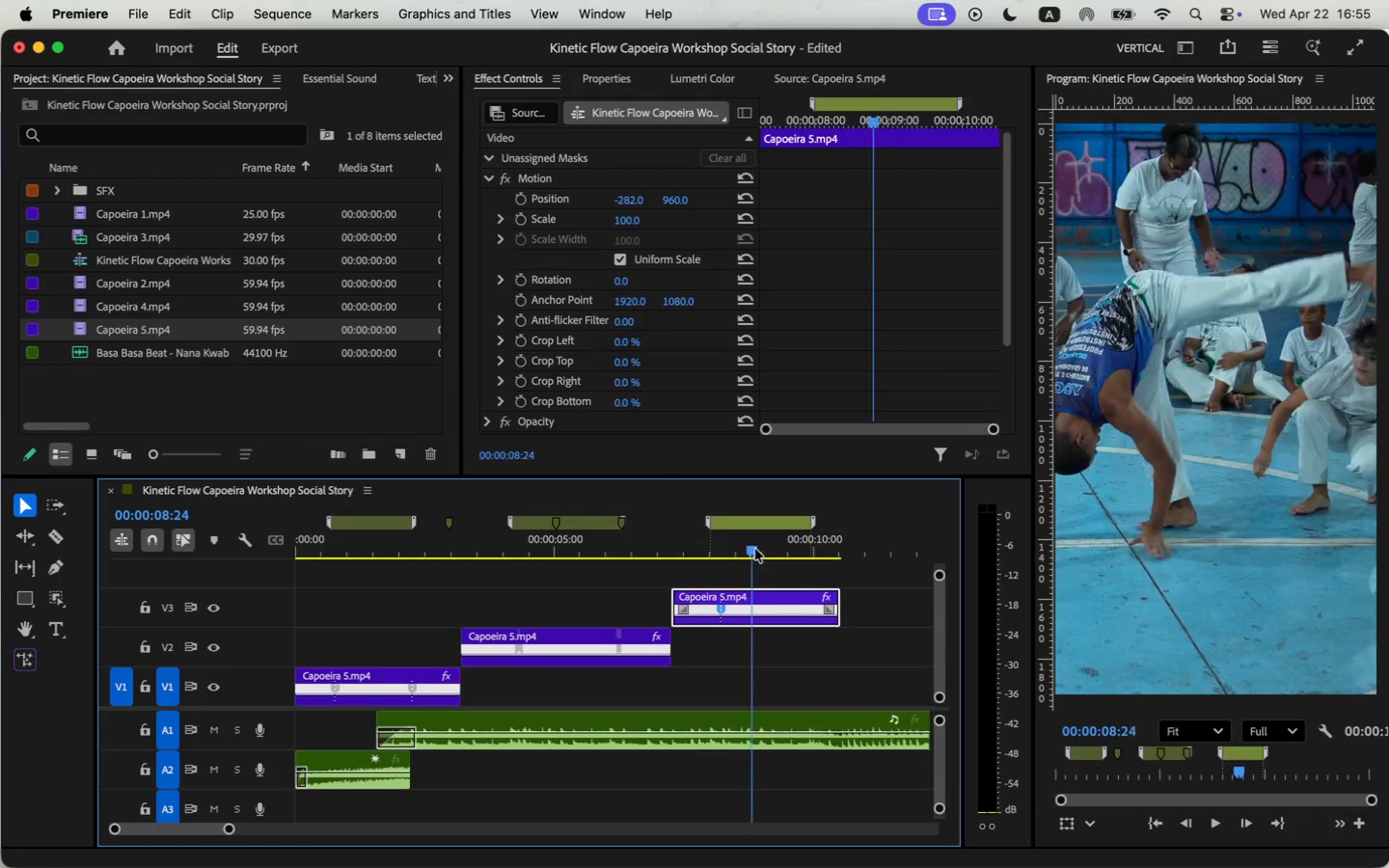 
left_click_drag(start_coordinate=[722, 550], to_coordinate=[793, 537])
 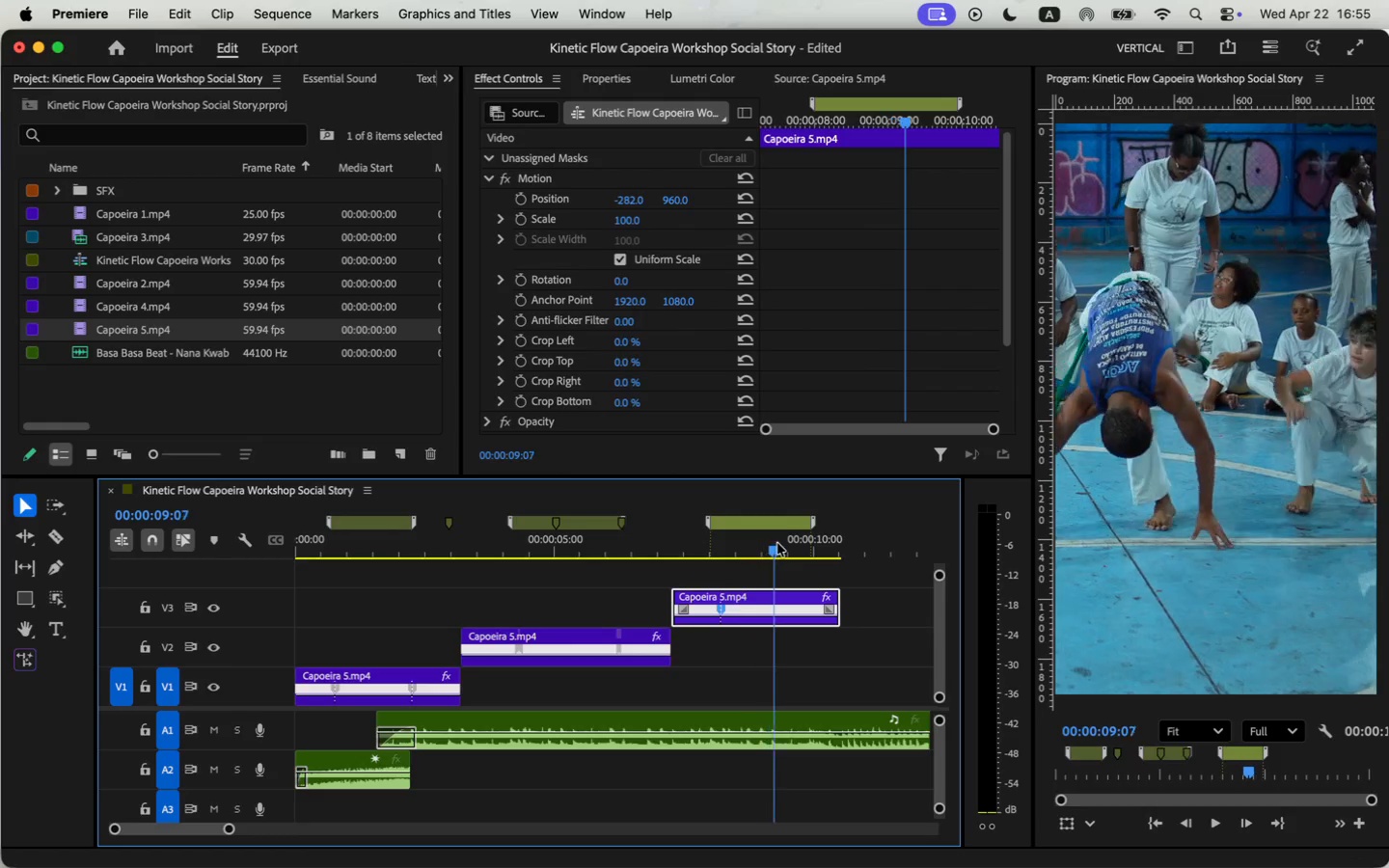 
hold_key(key=CommandLeft, duration=0.88)
left_click([794, 612])
 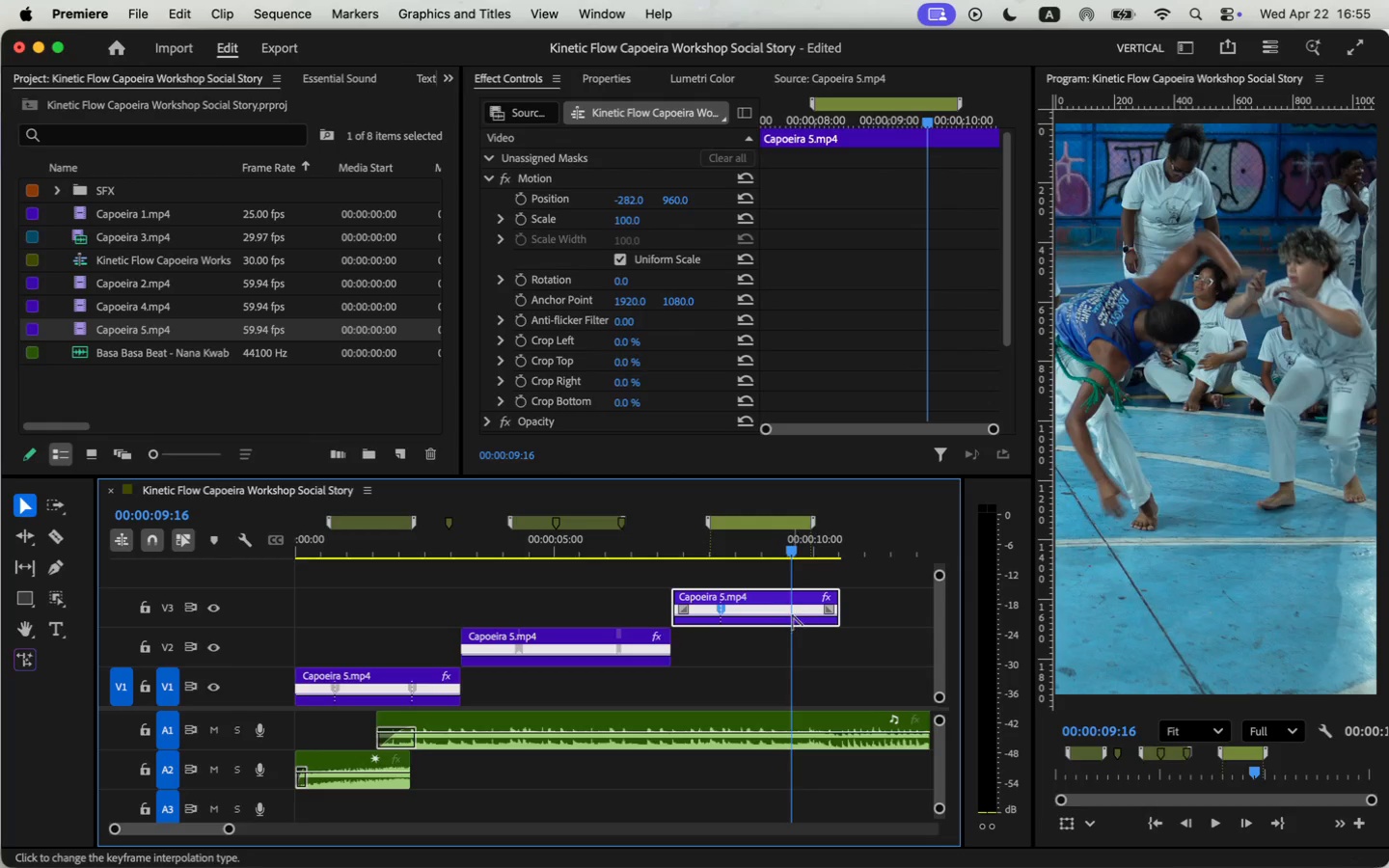 
hold_key(key=CommandLeft, duration=3.08)
left_click([792, 614])
 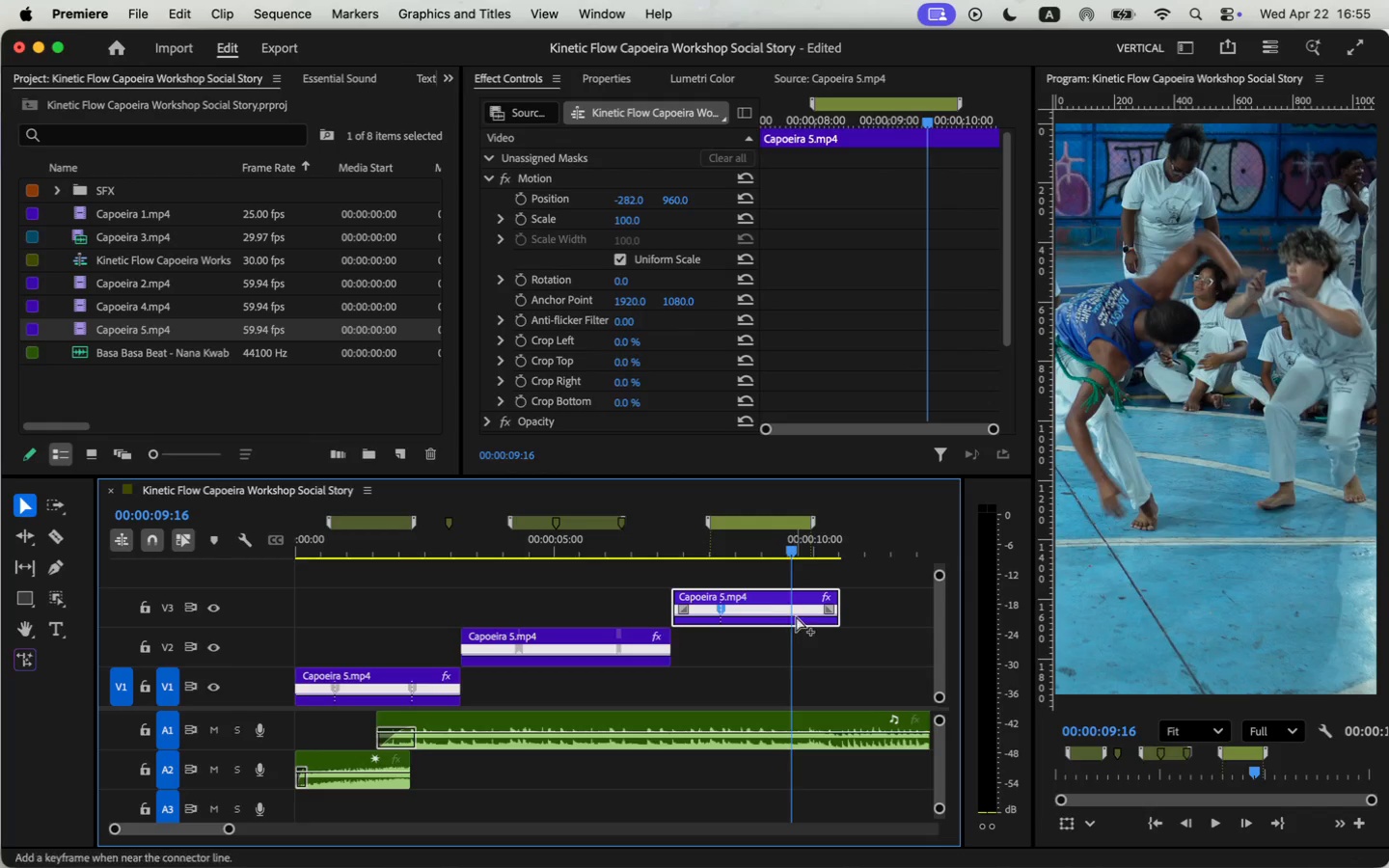 
left_click([796, 615])
 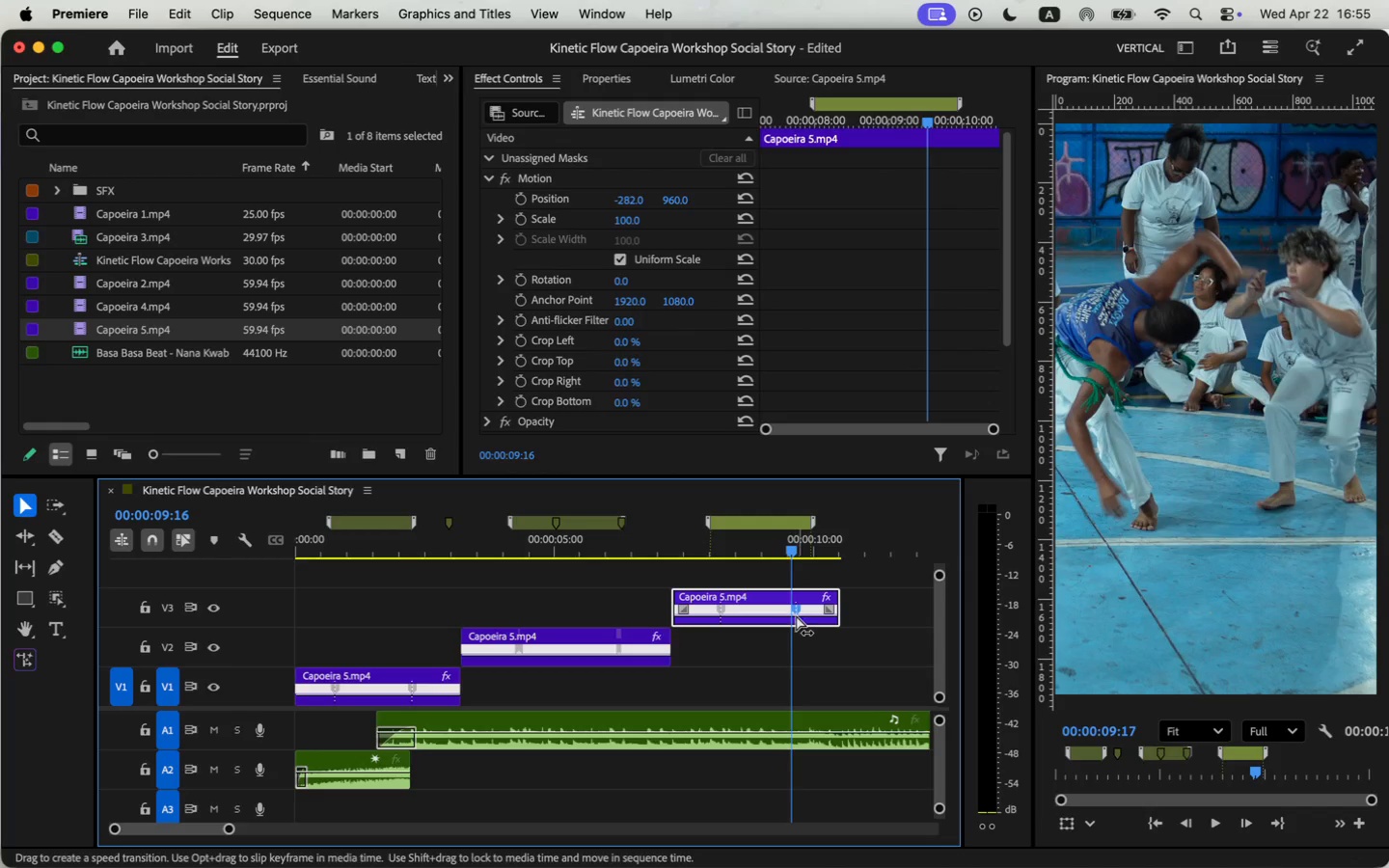 
mouse_move([758, 618])
 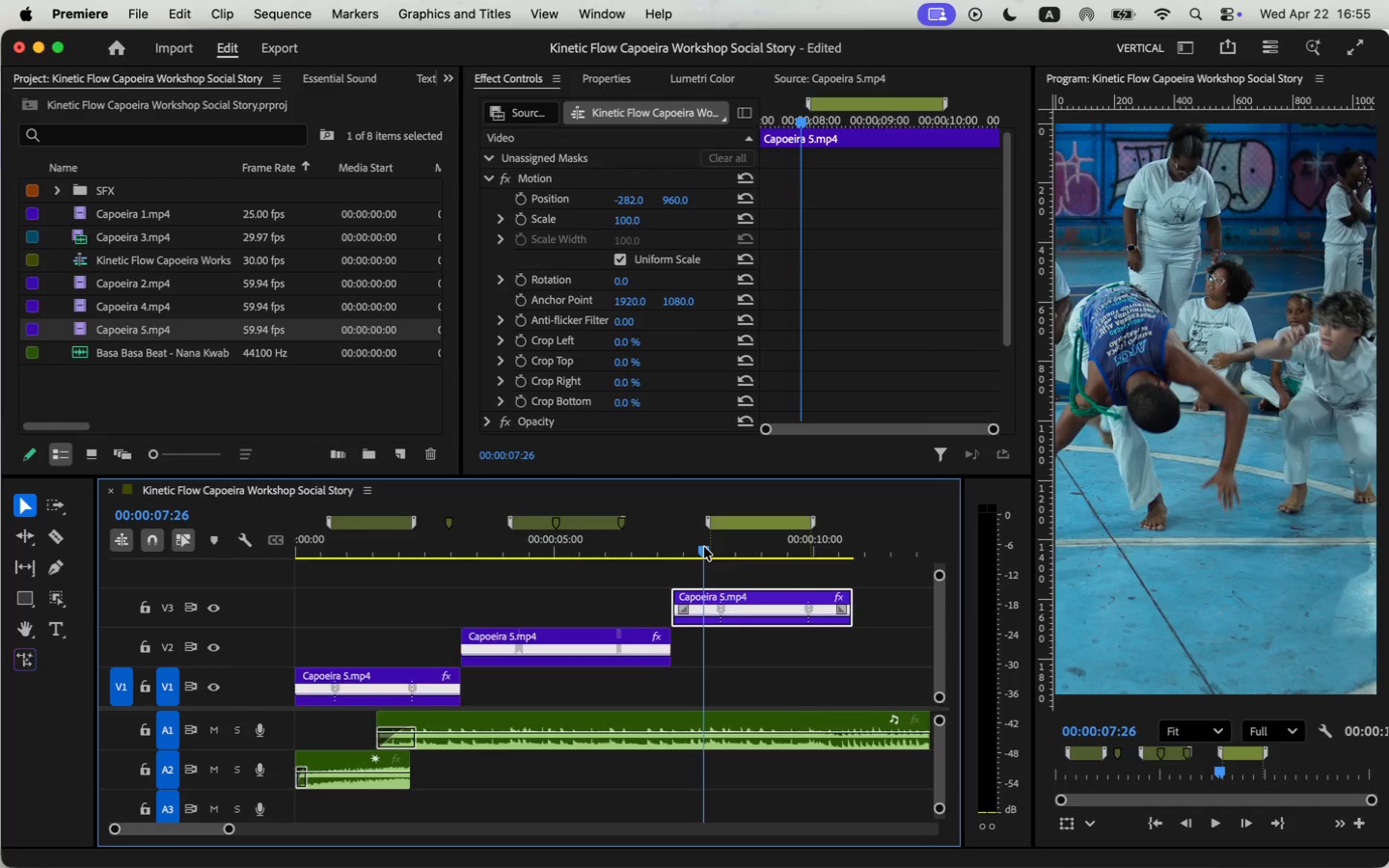 
left_click_drag(start_coordinate=[749, 603], to_coordinate=[738, 603])
 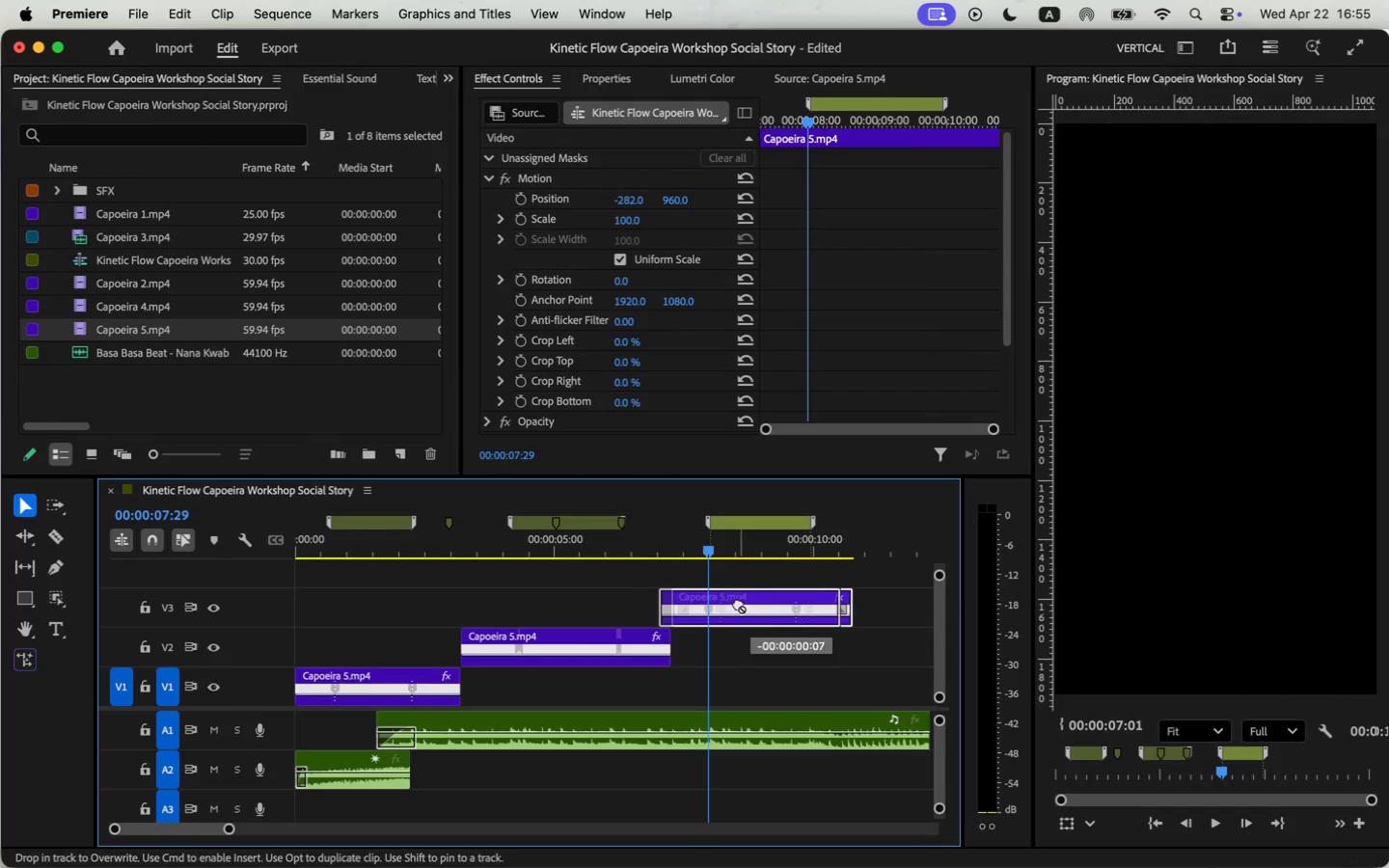 
mouse_move([717, 625])
 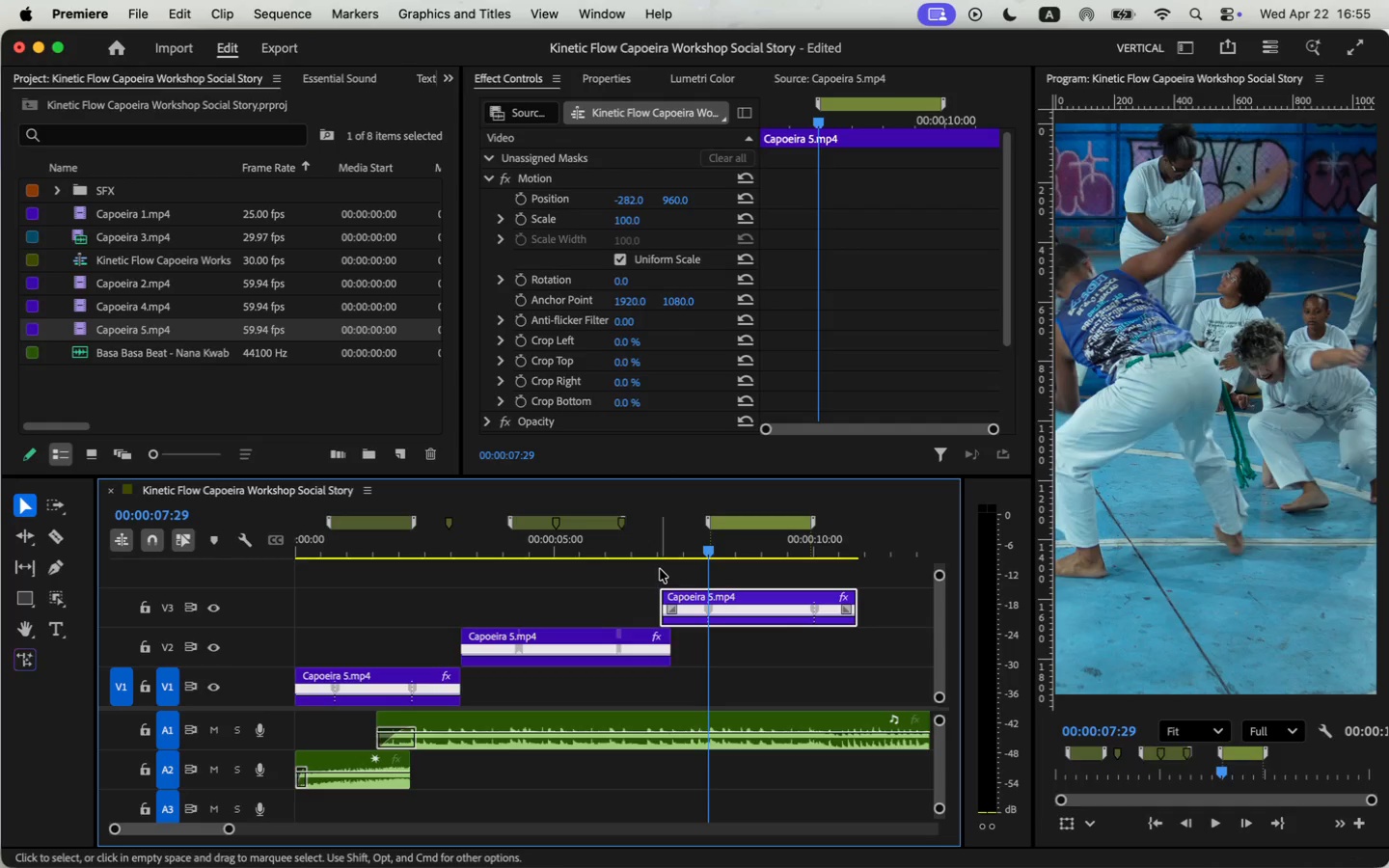 
mouse_move([659, 614])
 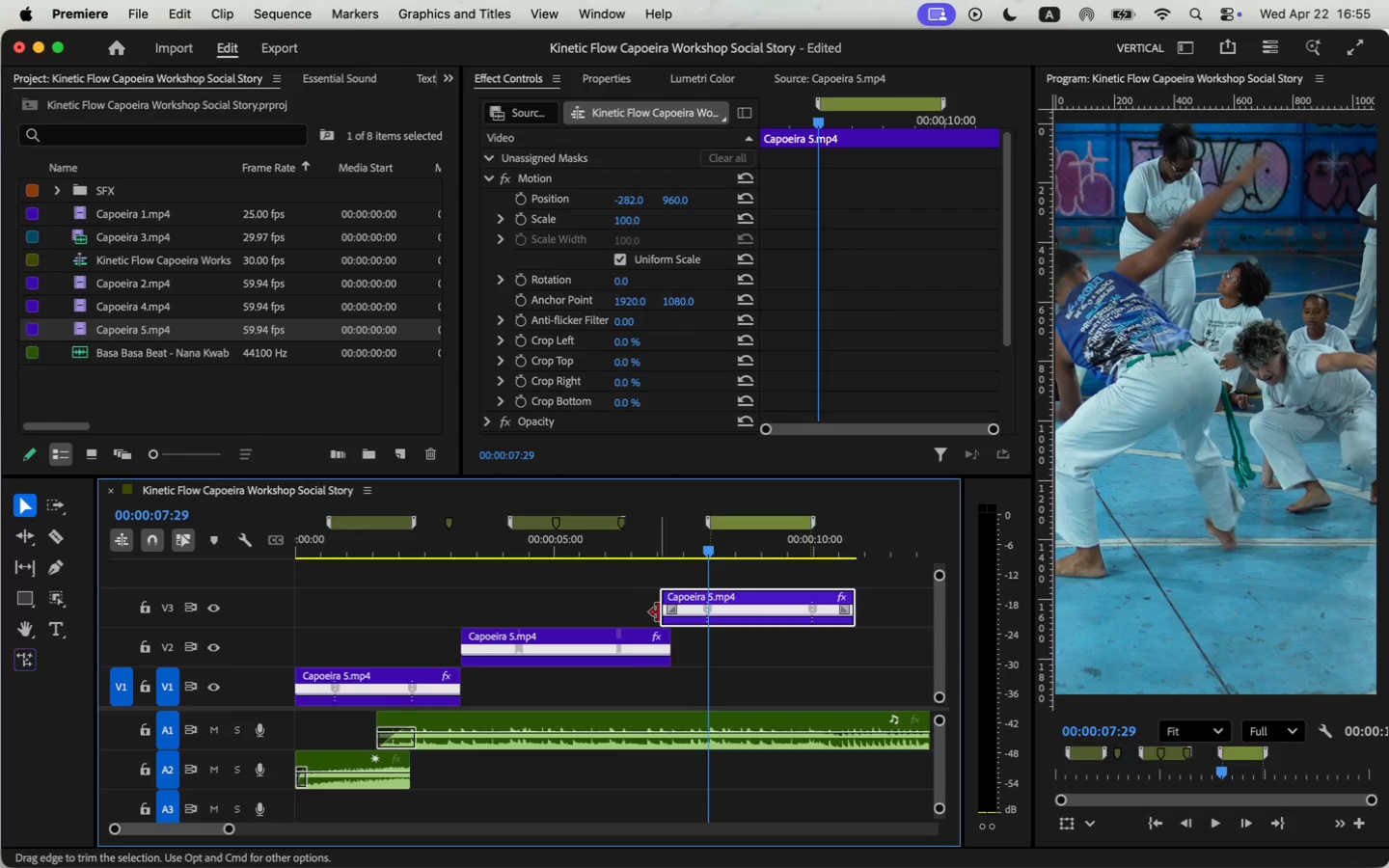 
left_click_drag(start_coordinate=[658, 612], to_coordinate=[504, 610])
 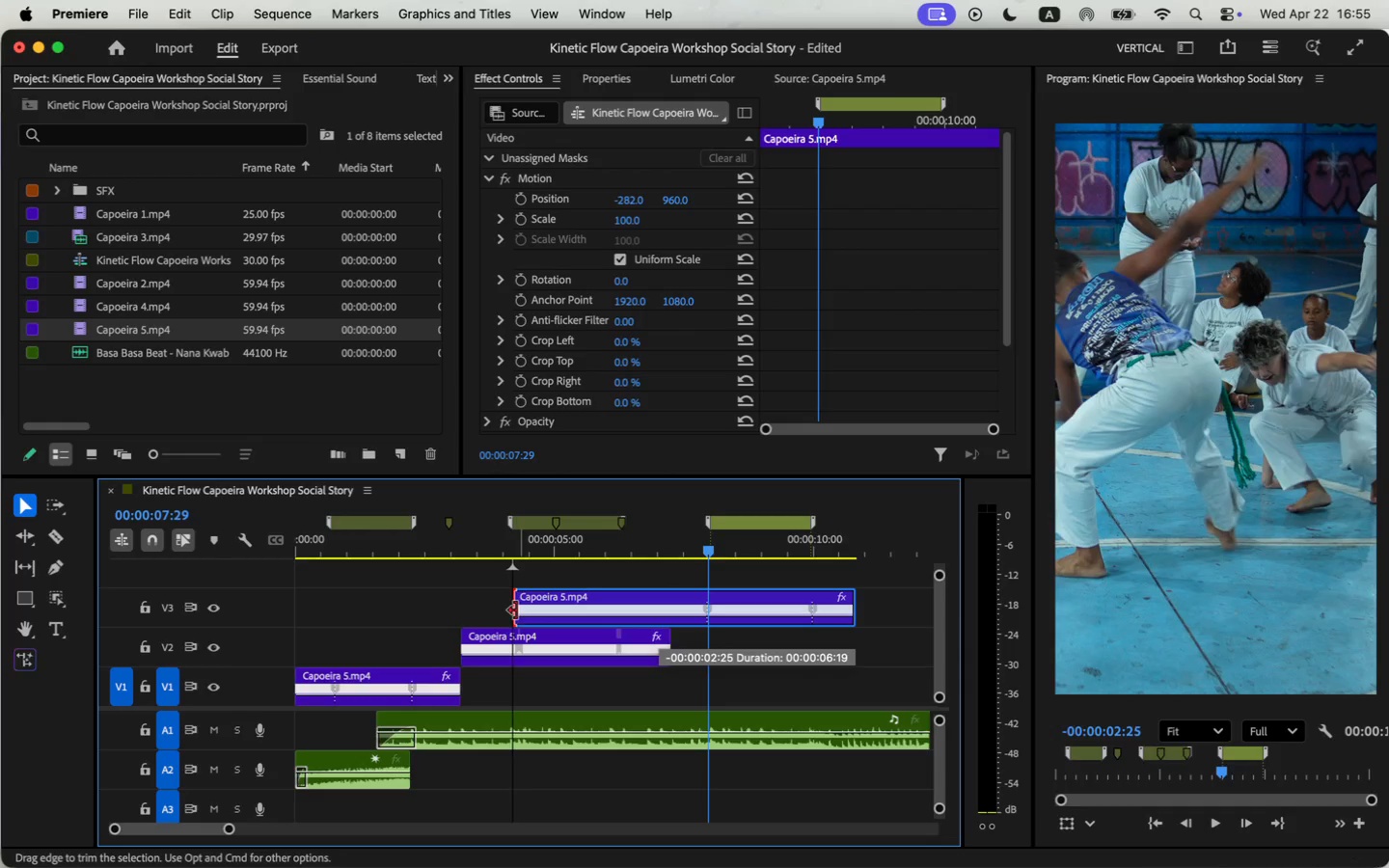 
mouse_move([581, 577])
 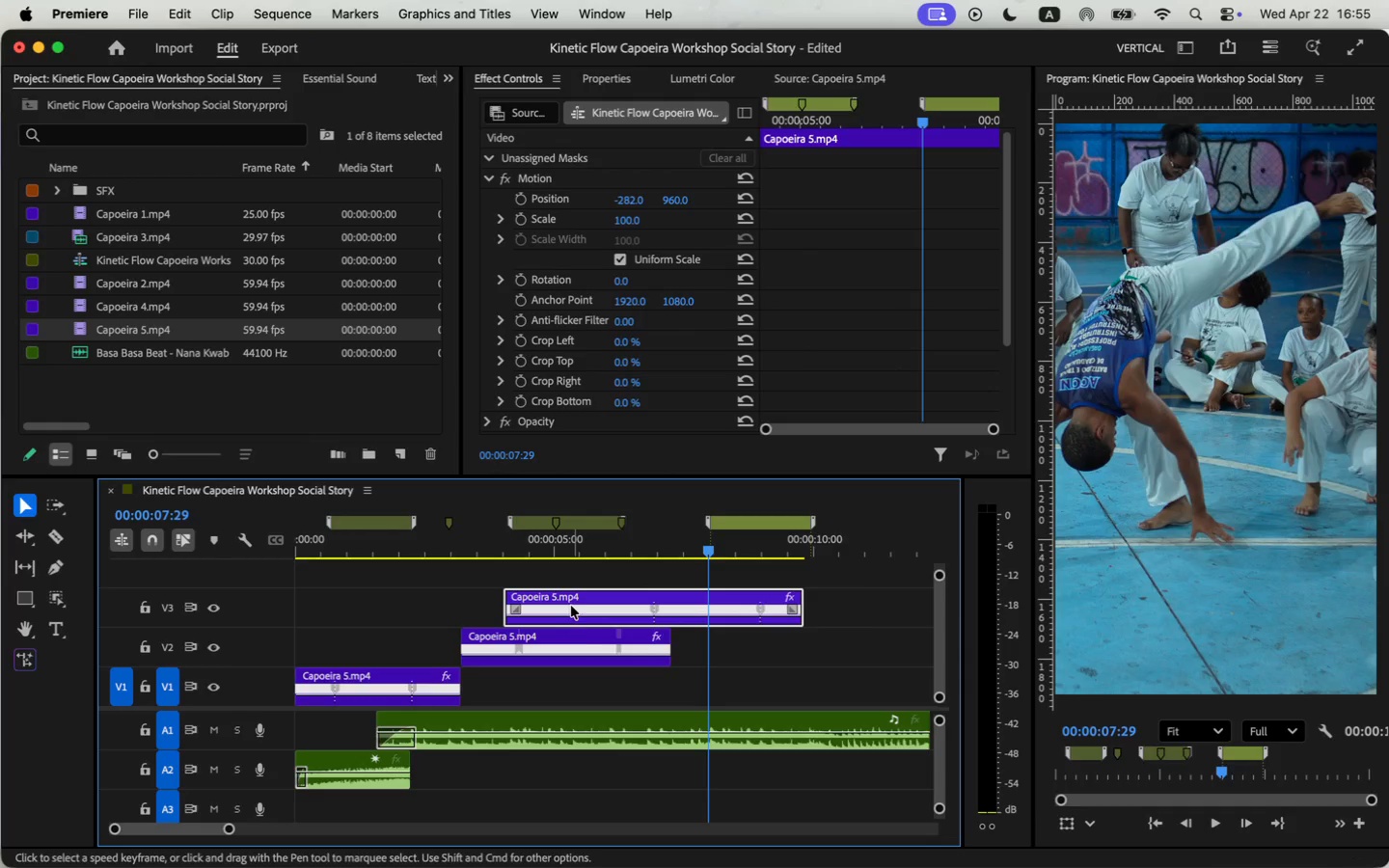 
mouse_move([572, 594])
 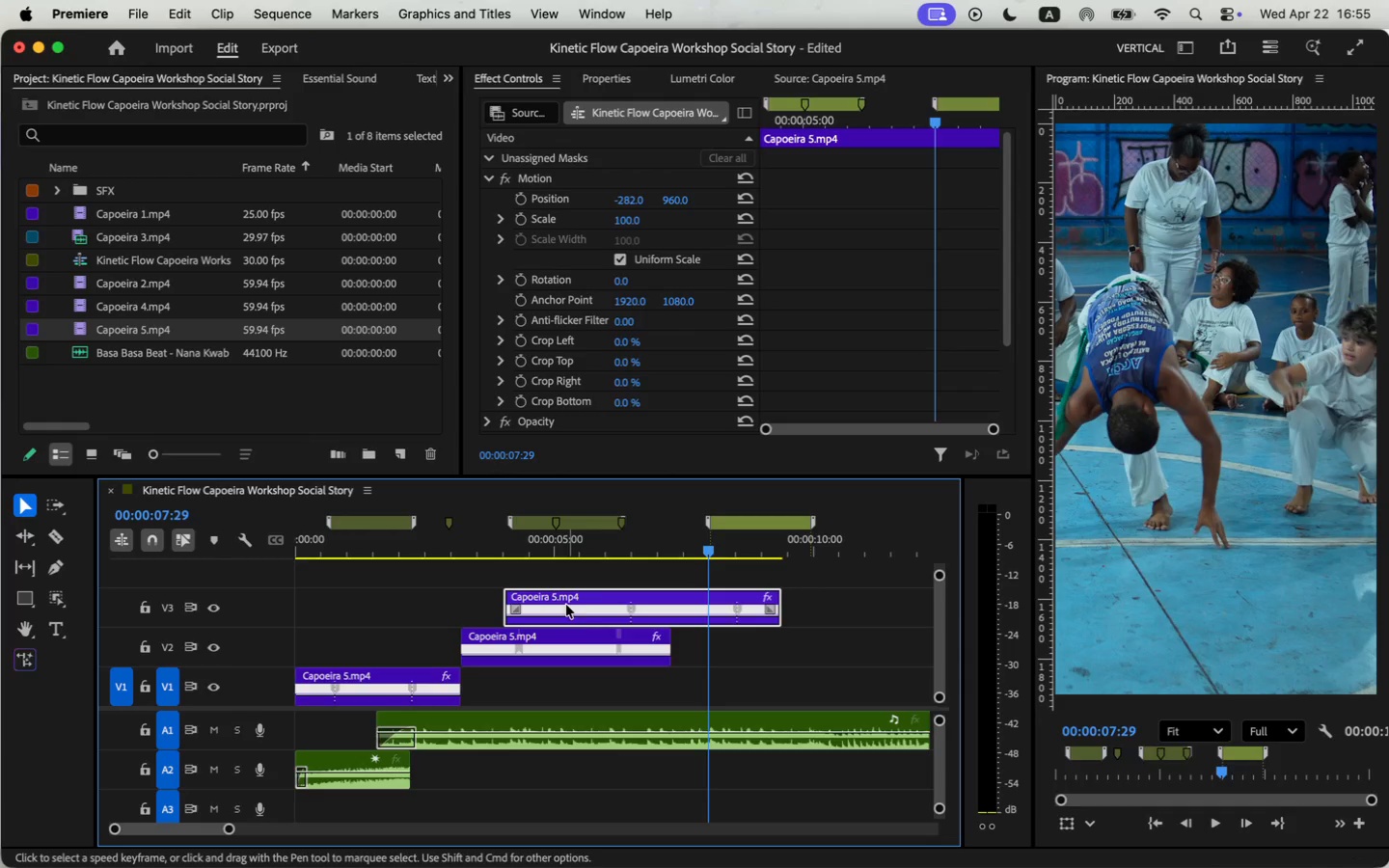 
mouse_move([559, 587])
 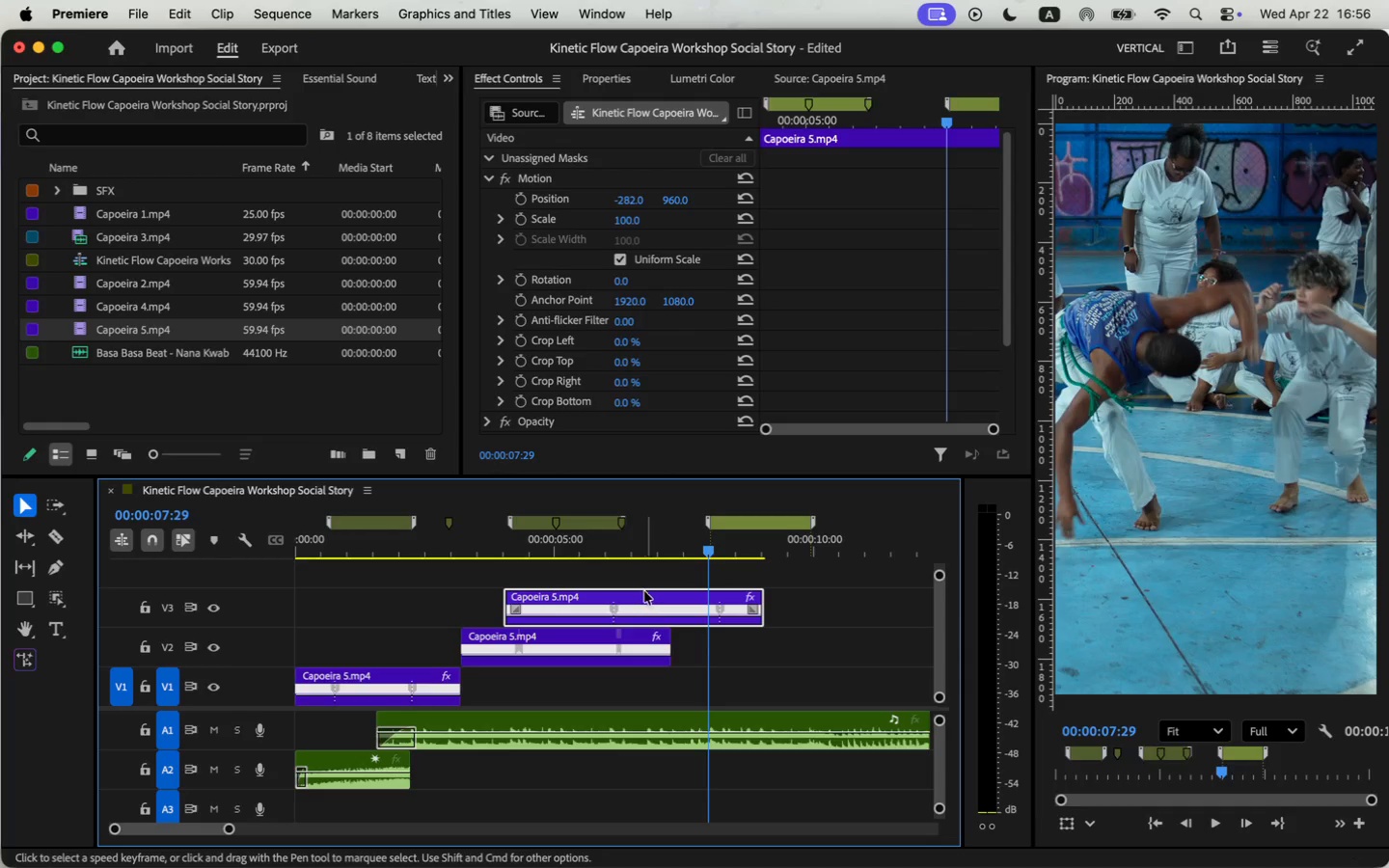 
left_click_drag(start_coordinate=[645, 594], to_coordinate=[740, 594])
 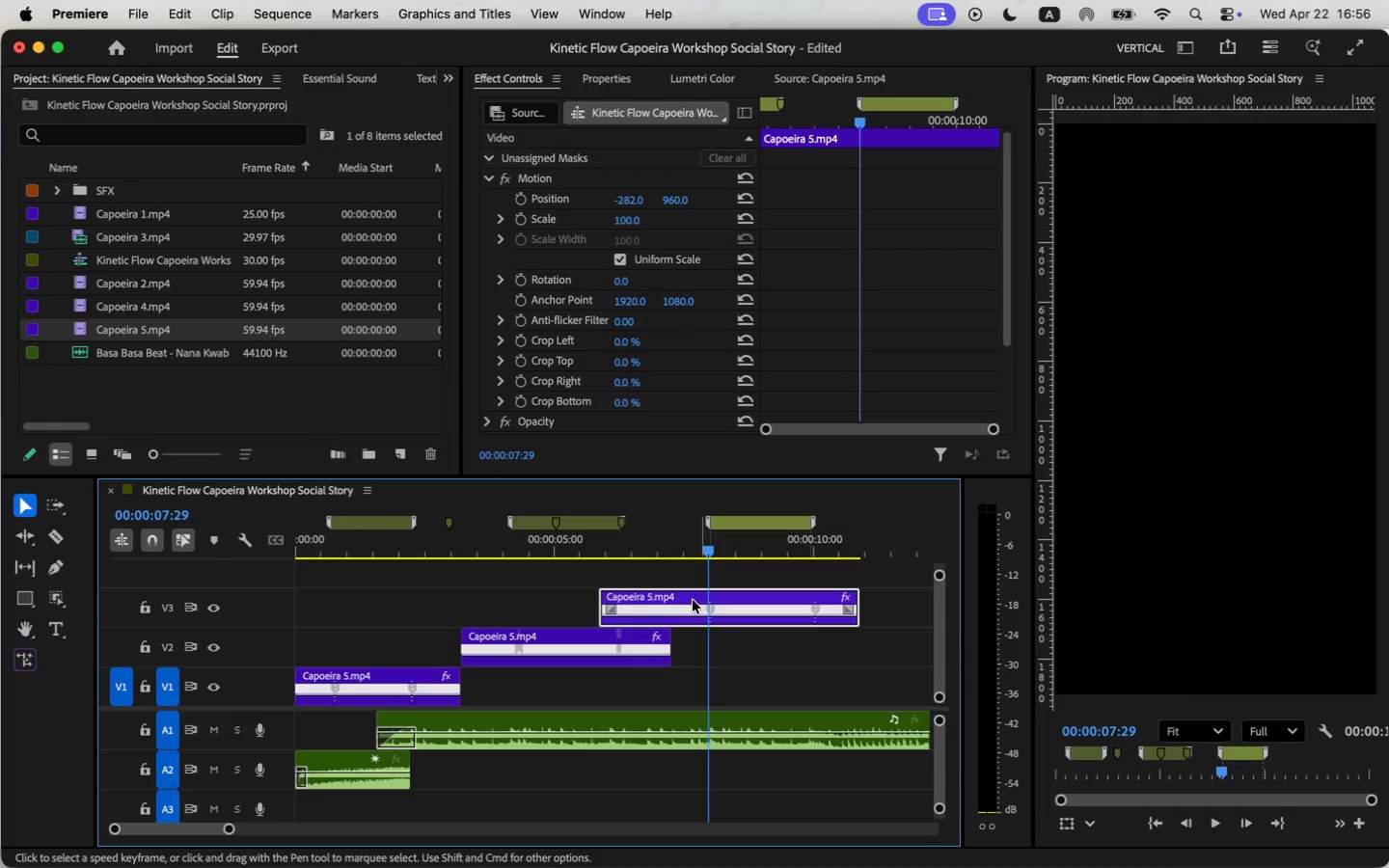 
left_click_drag(start_coordinate=[601, 601], to_coordinate=[668, 600])
 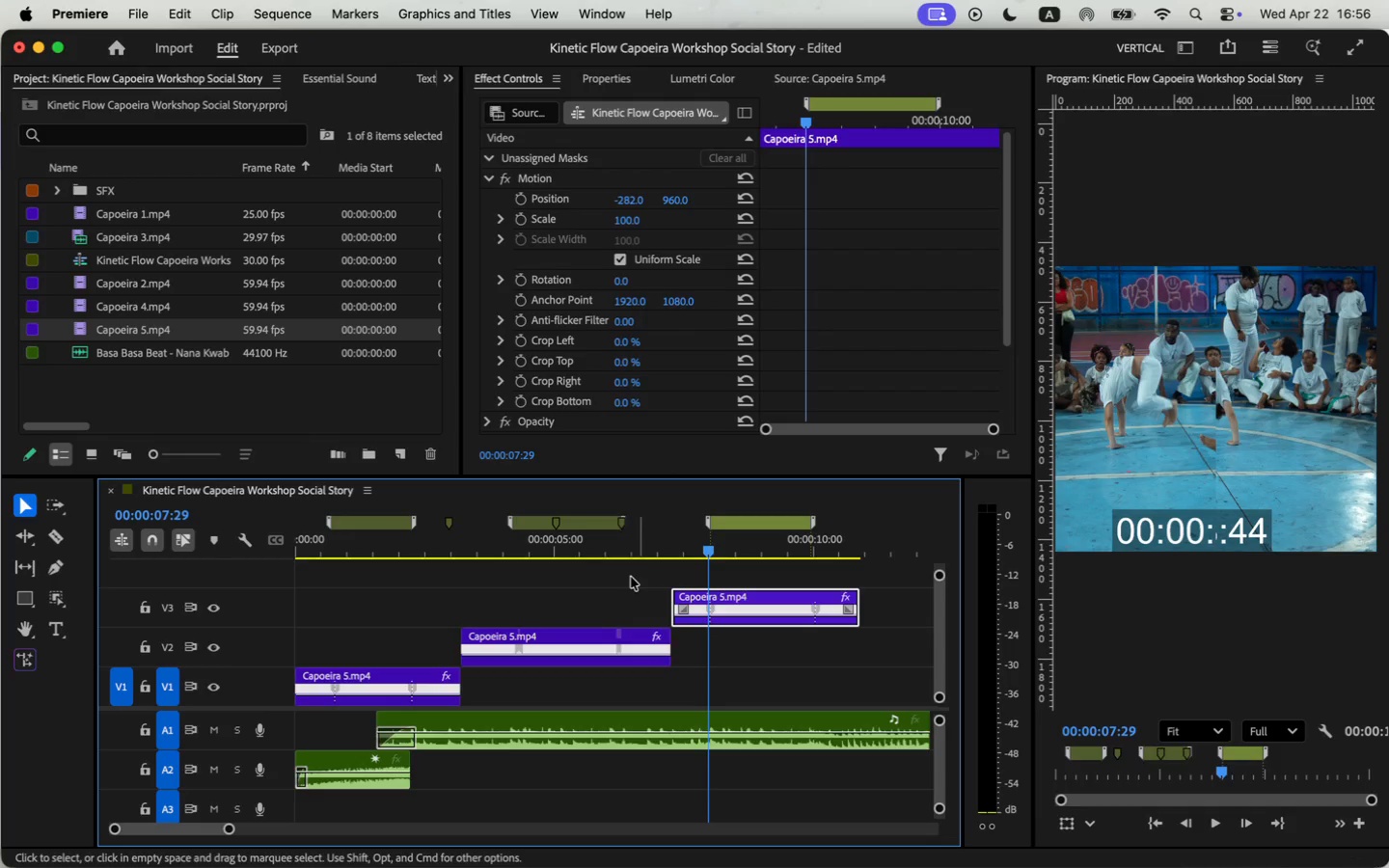 
double_click([584, 556])
 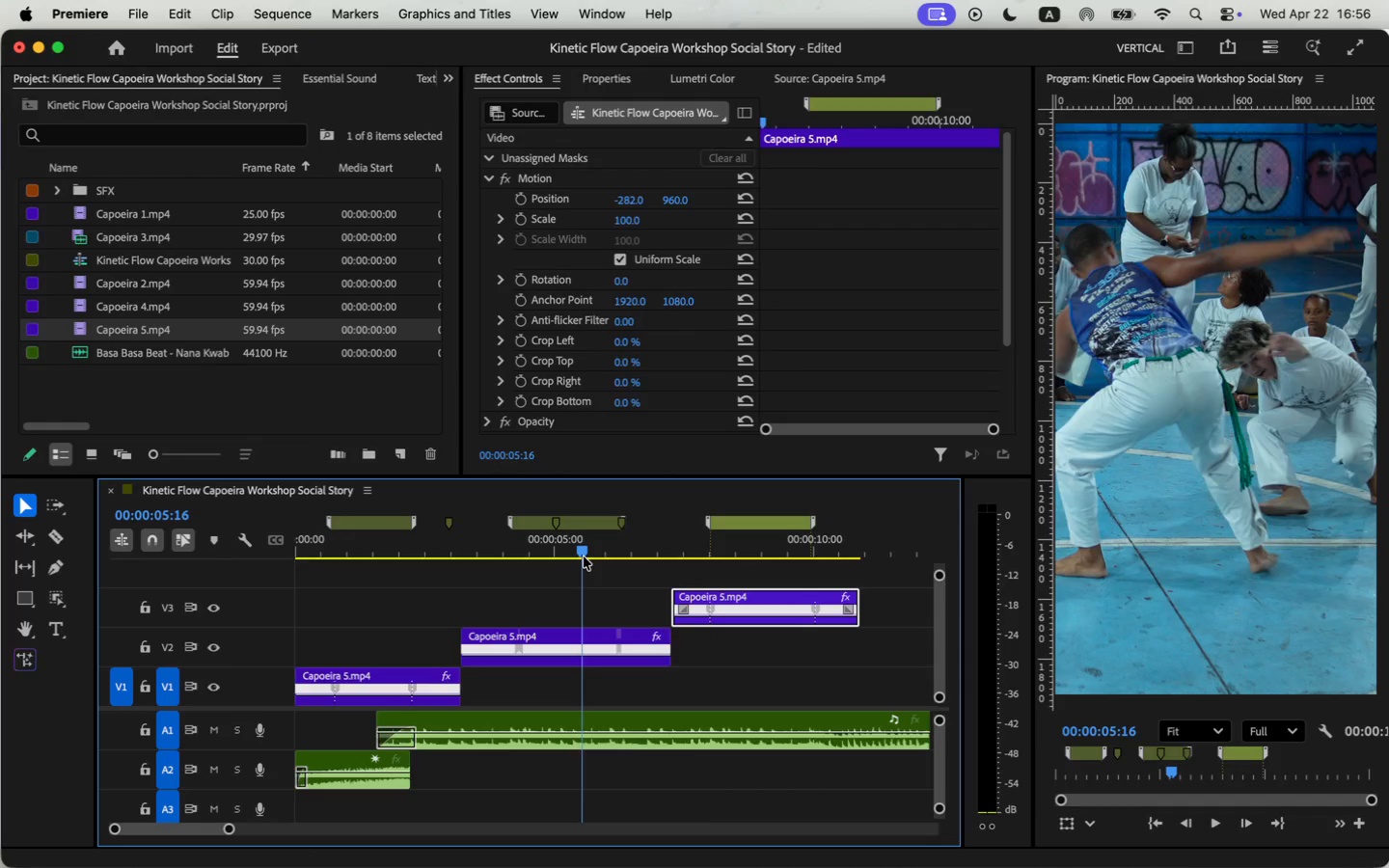 
key(Space)
 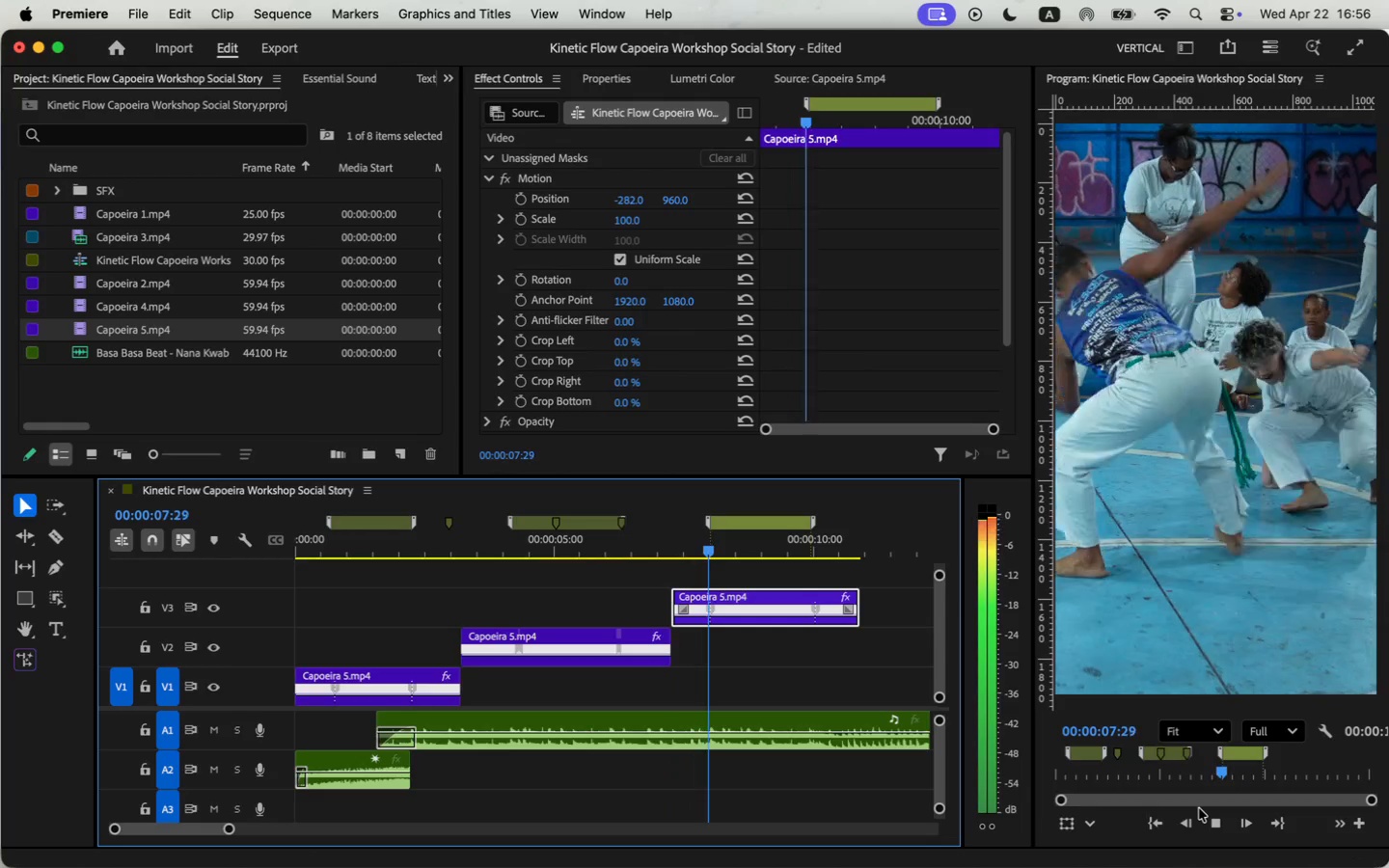 
wait(5.27)
 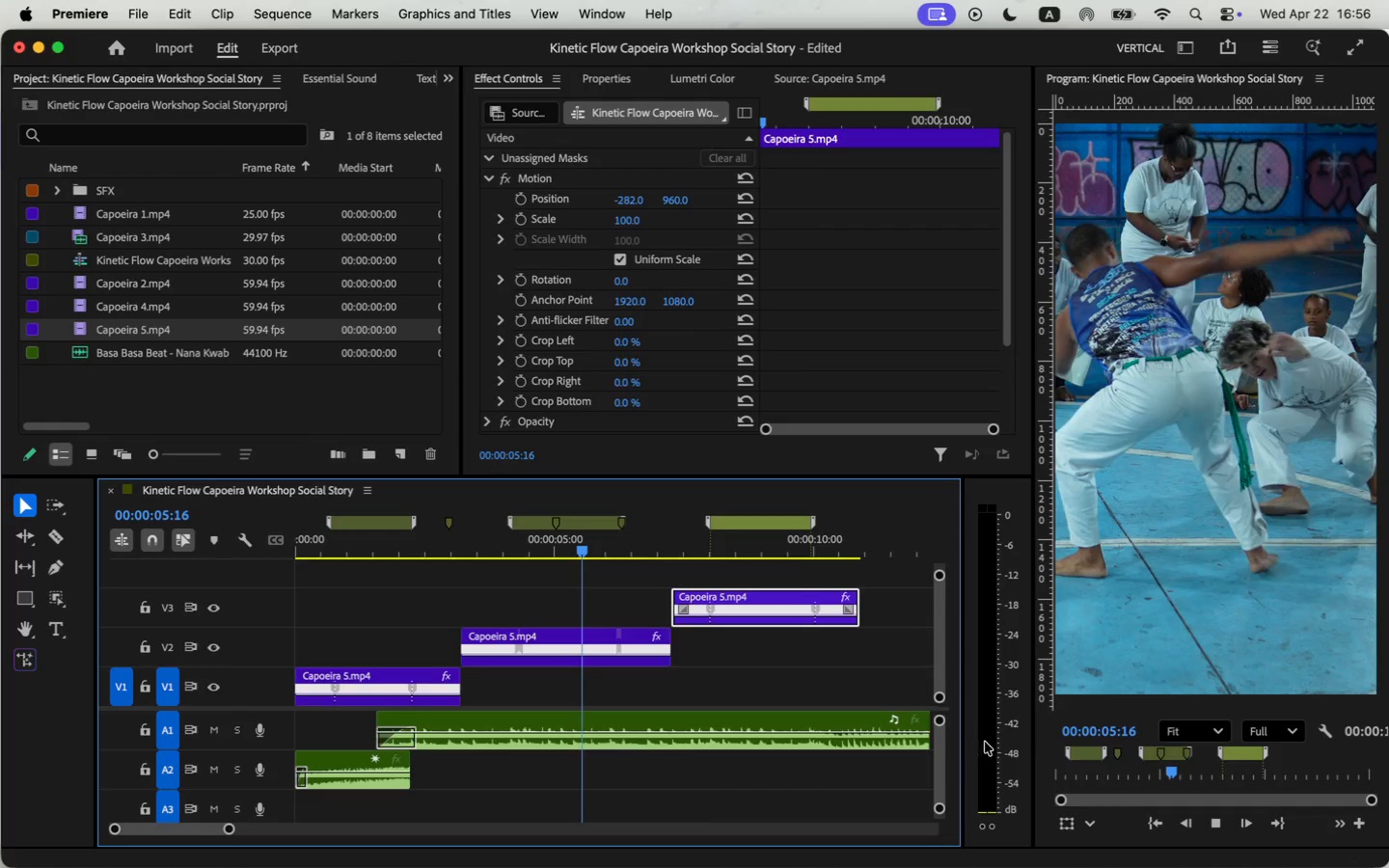 
key(Space)
 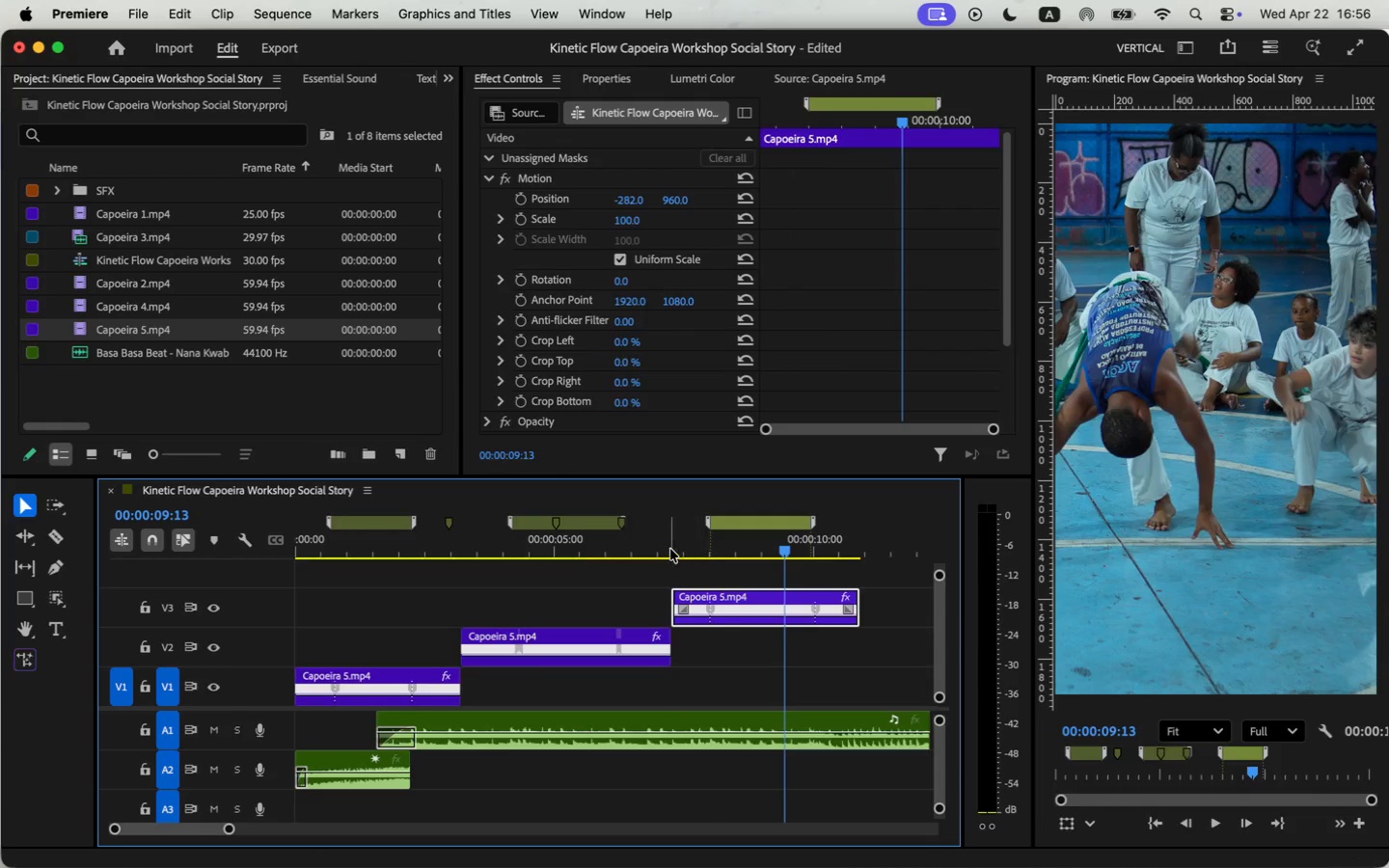 
key(Space)
 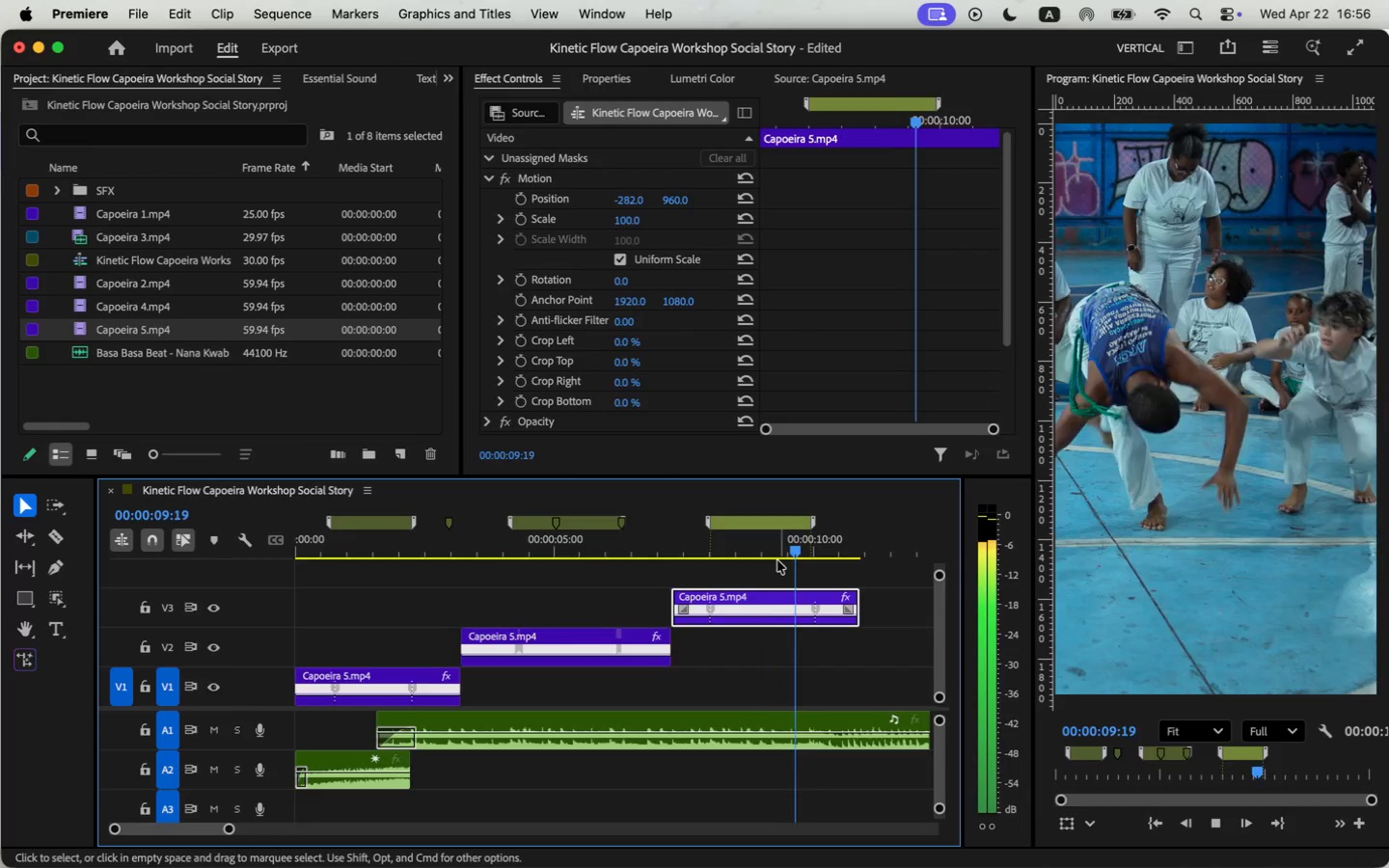 
key(Space)
 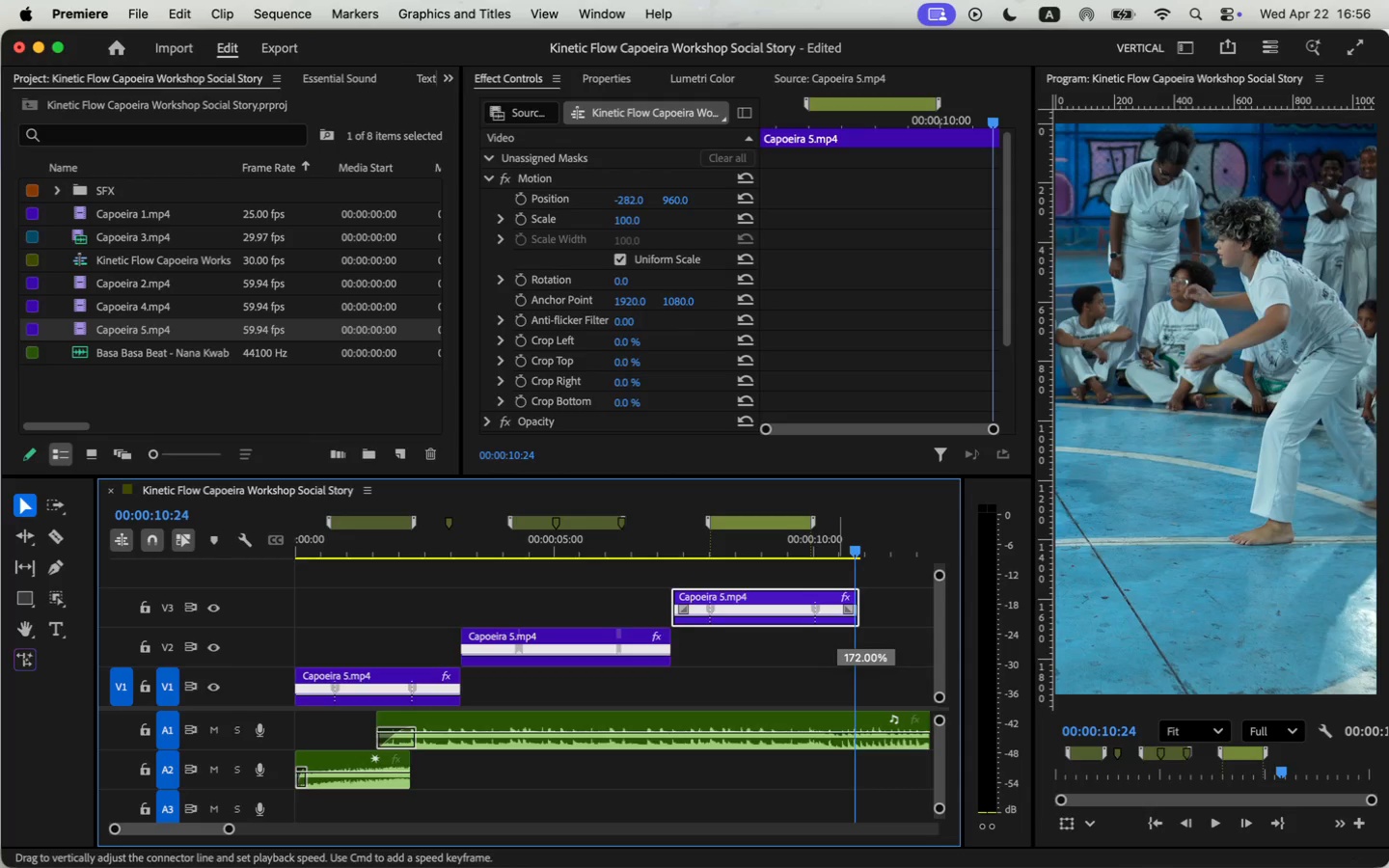 
wait(15.31)
 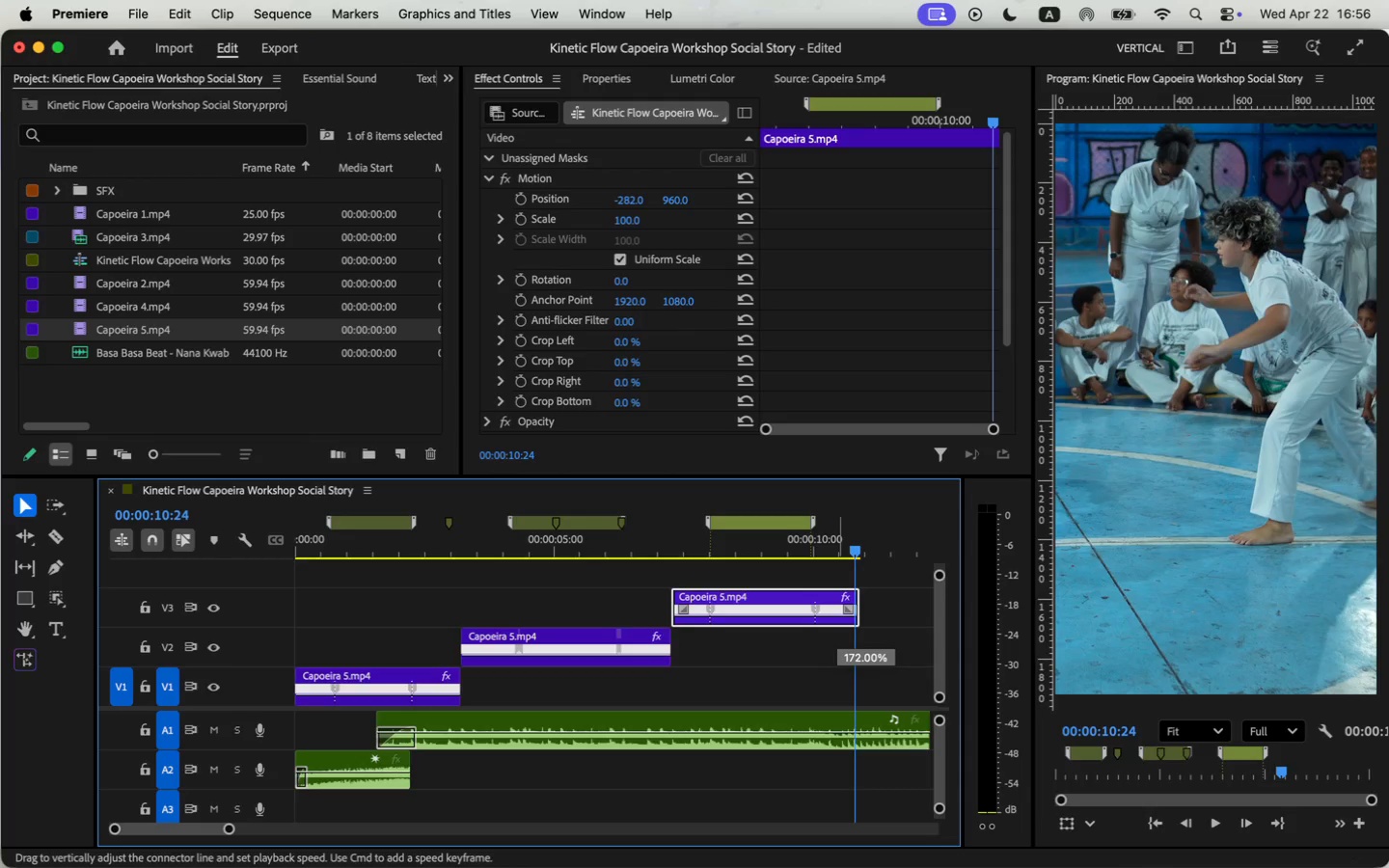 
left_click([742, 535])
 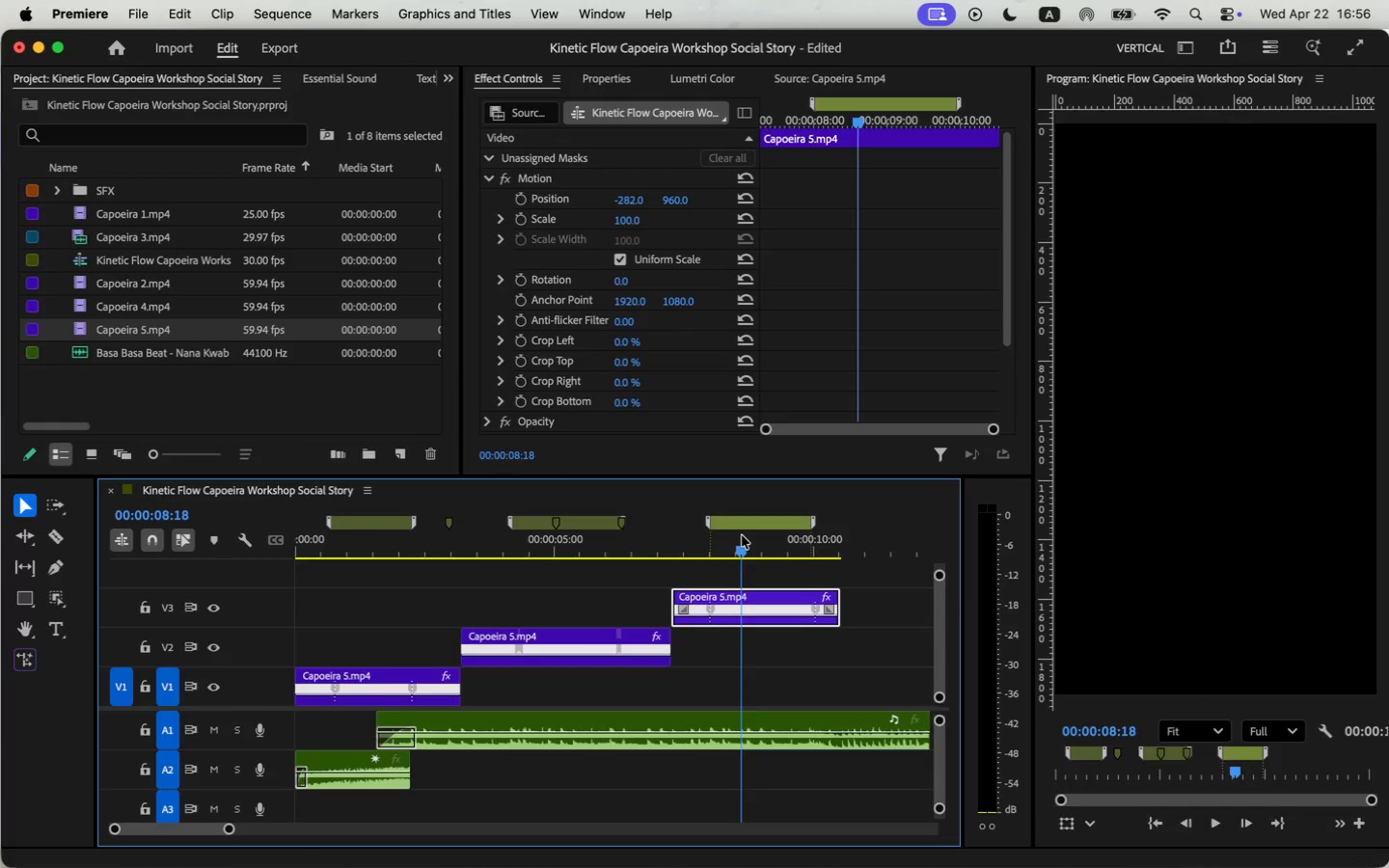 
key(Space)
 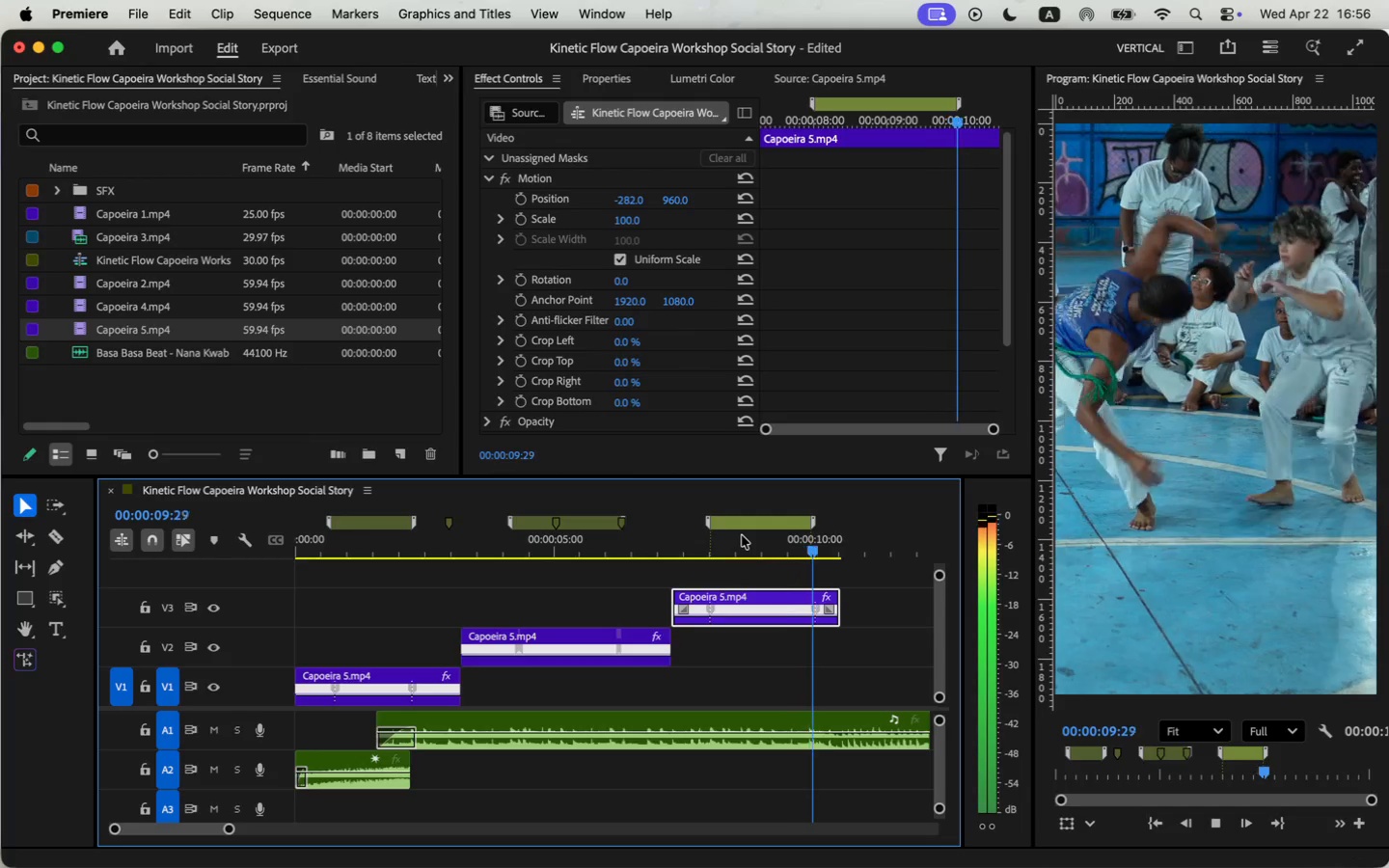 
key(Space)
 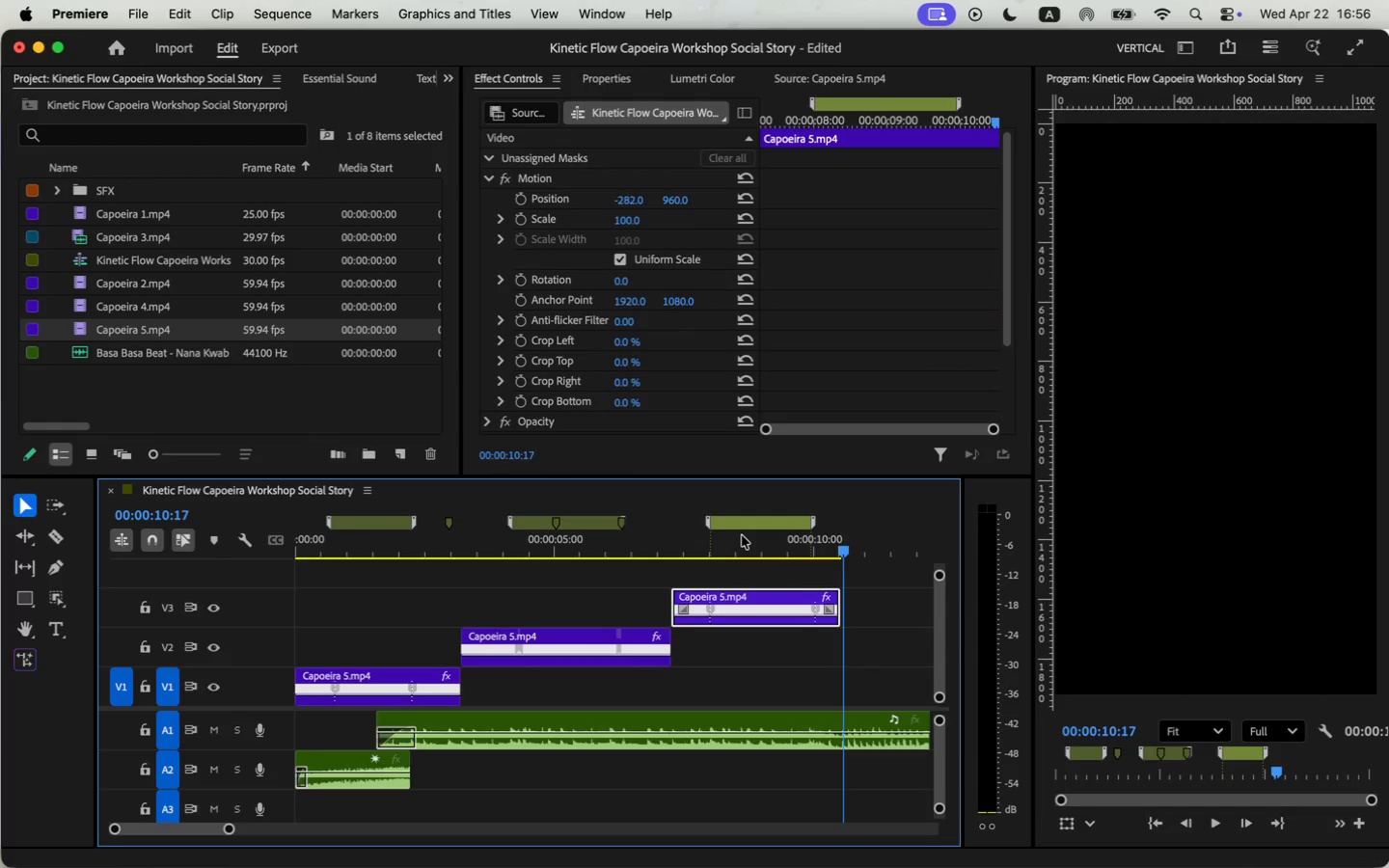 
left_click_drag(start_coordinate=[201, 831], to_coordinate=[205, 831])
 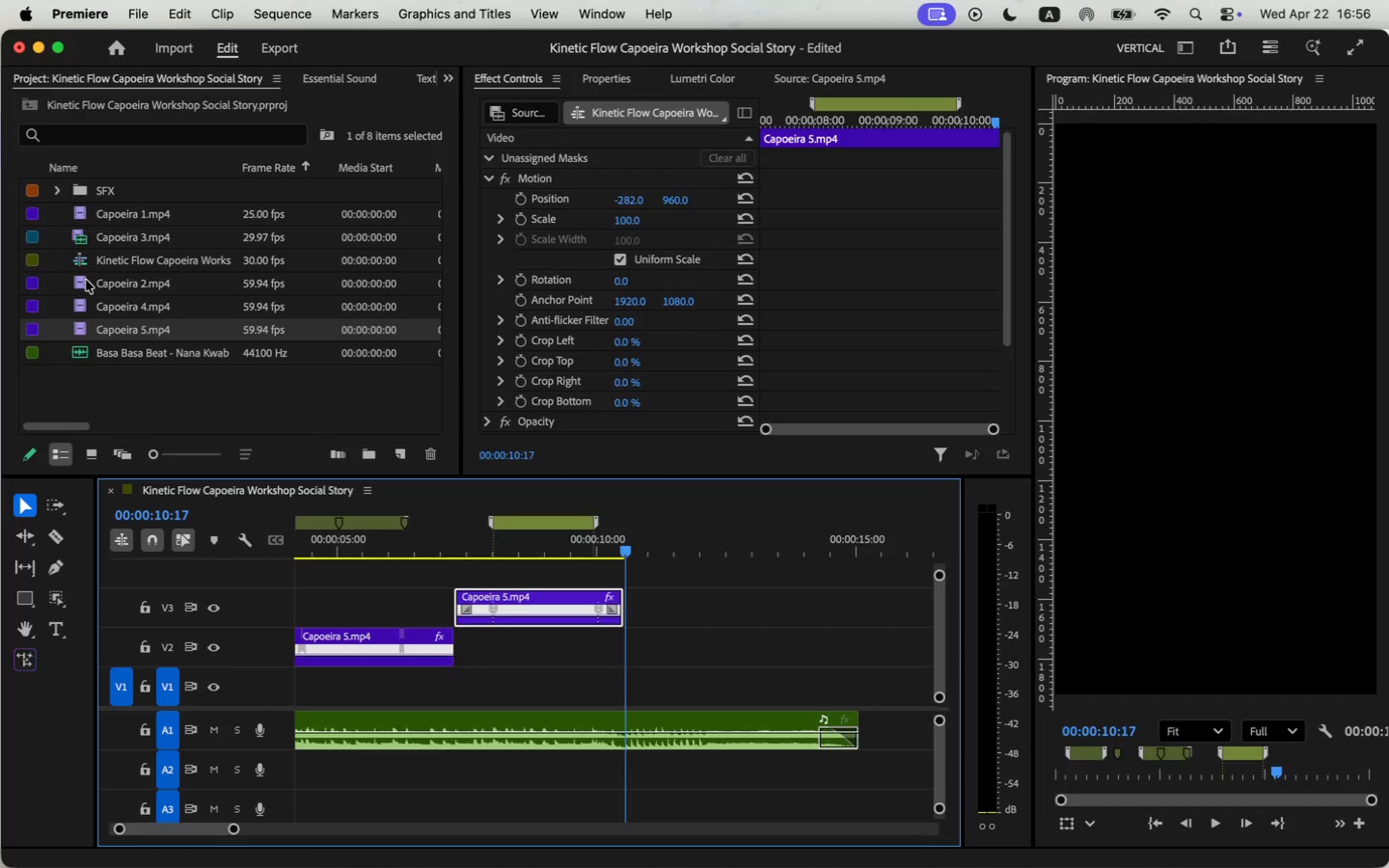 
double_click([78, 214])
 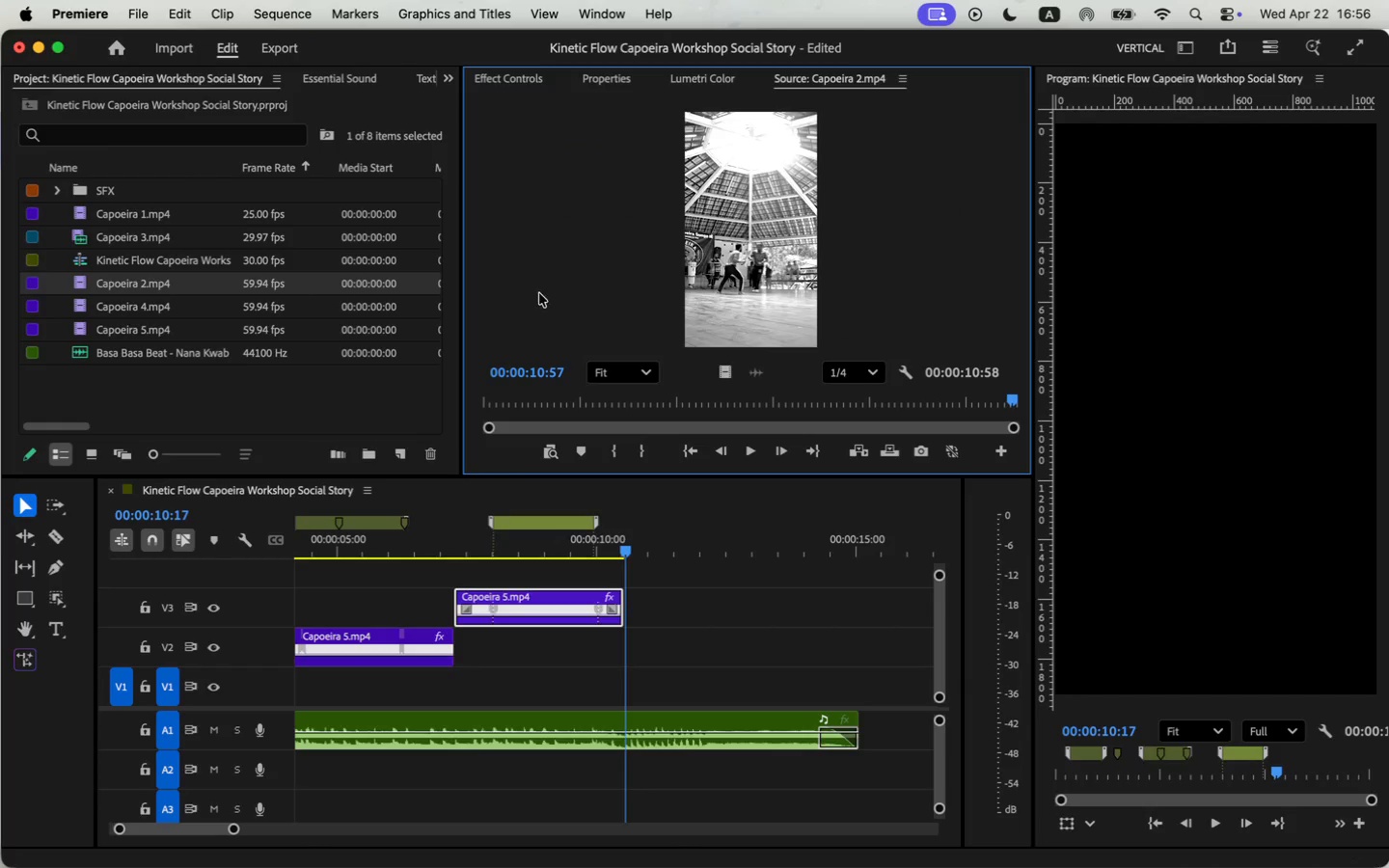 
left_click([85, 306])
 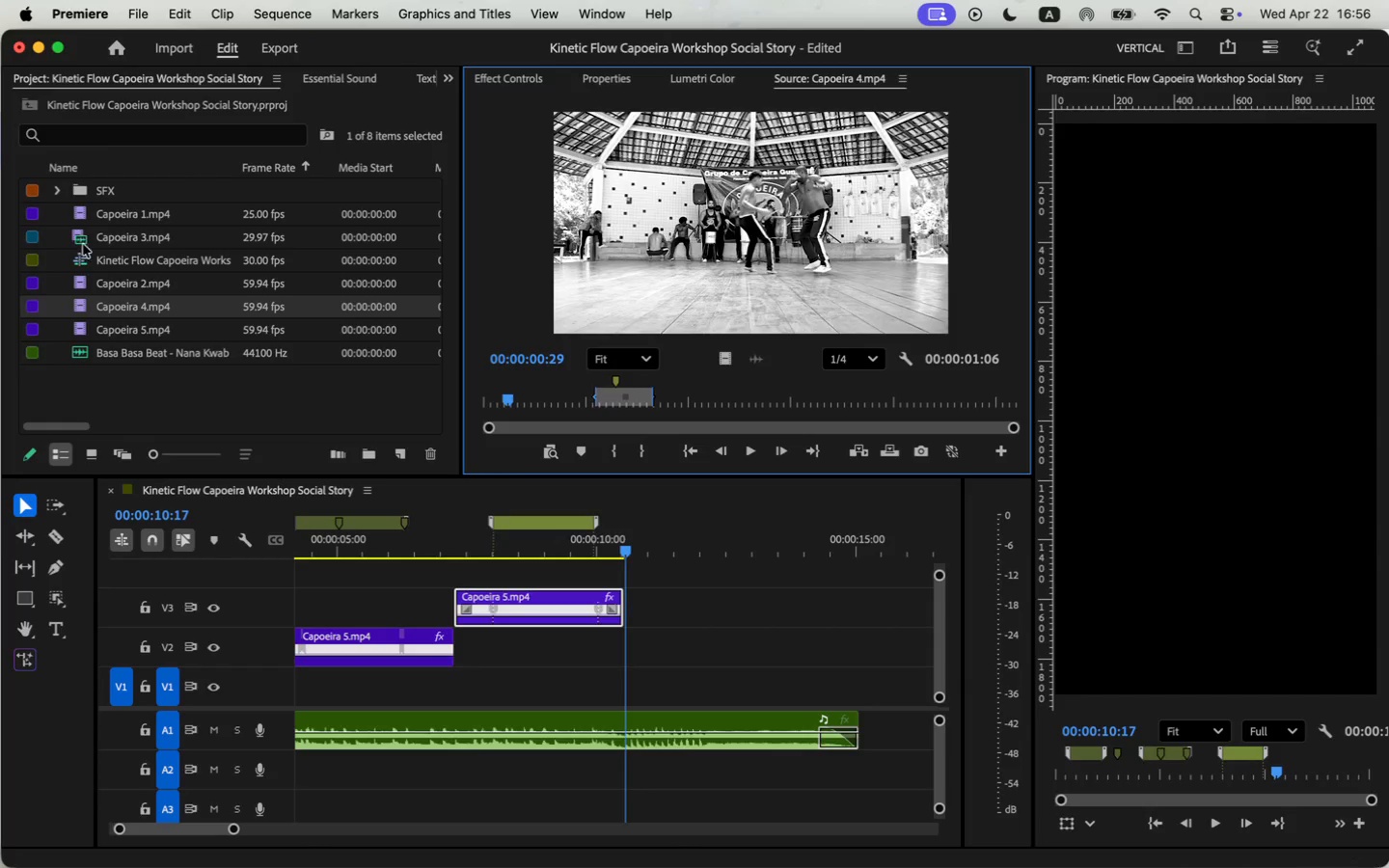 
double_click([83, 232])
 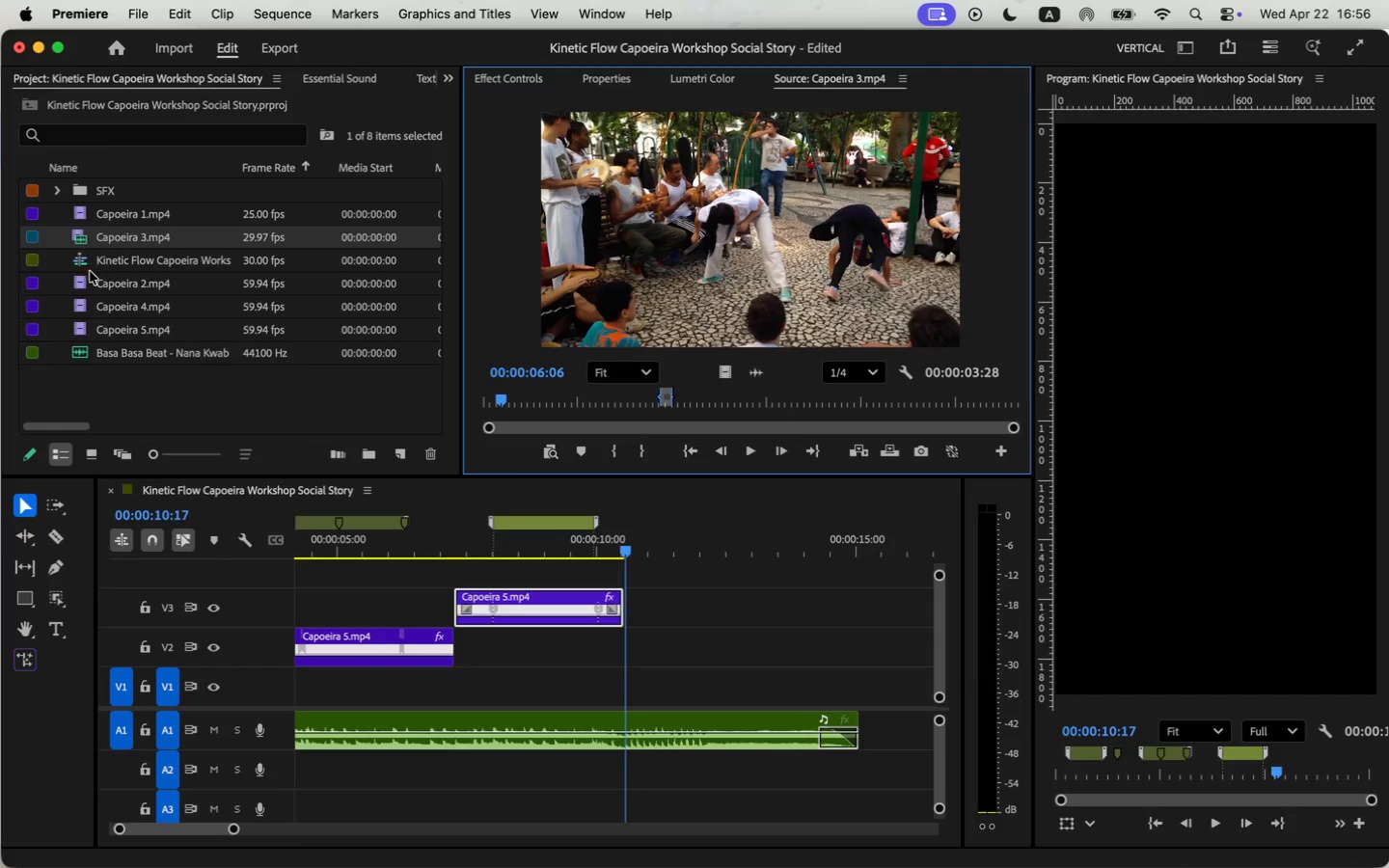 
double_click([87, 216])
 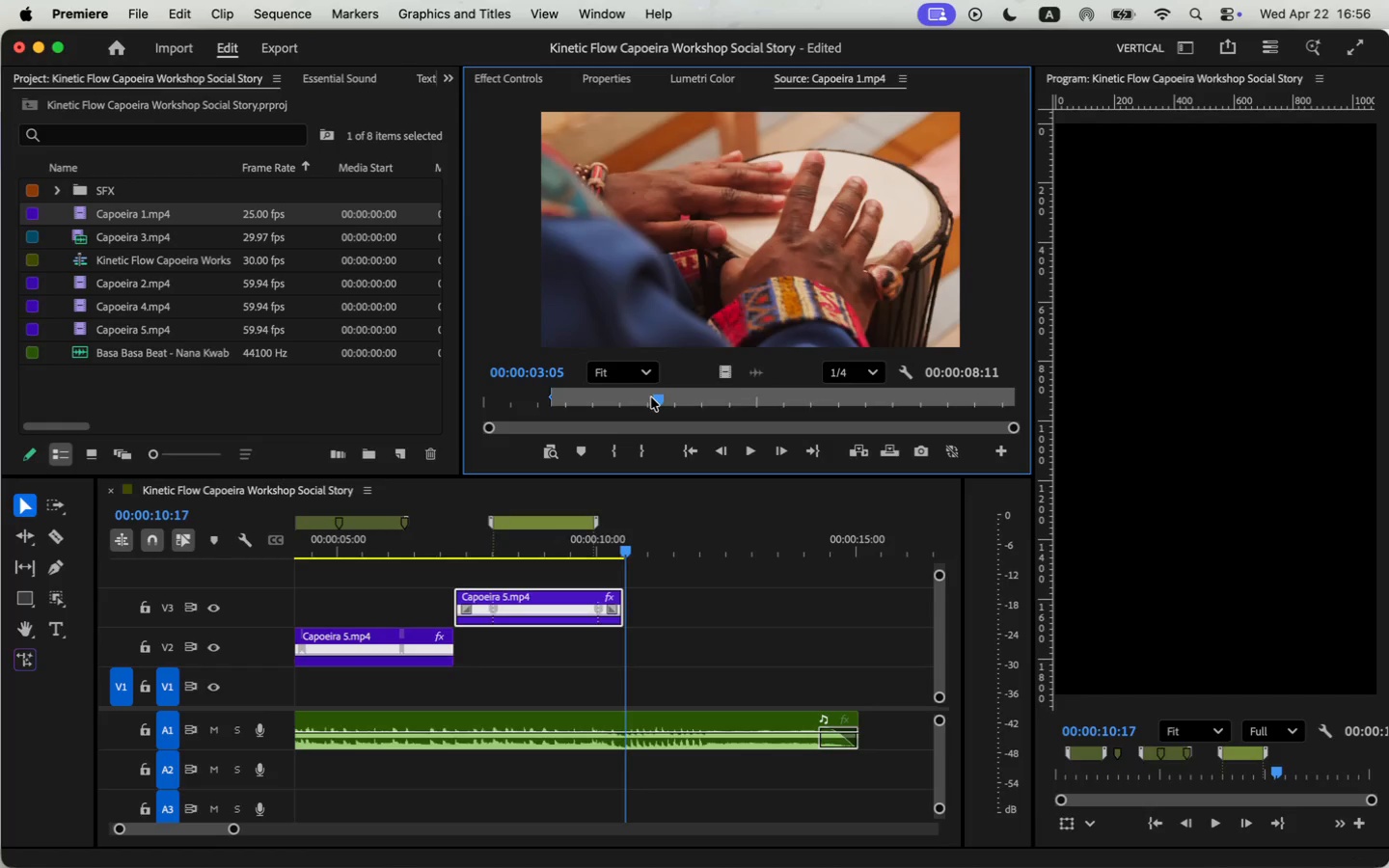 
key(I)
 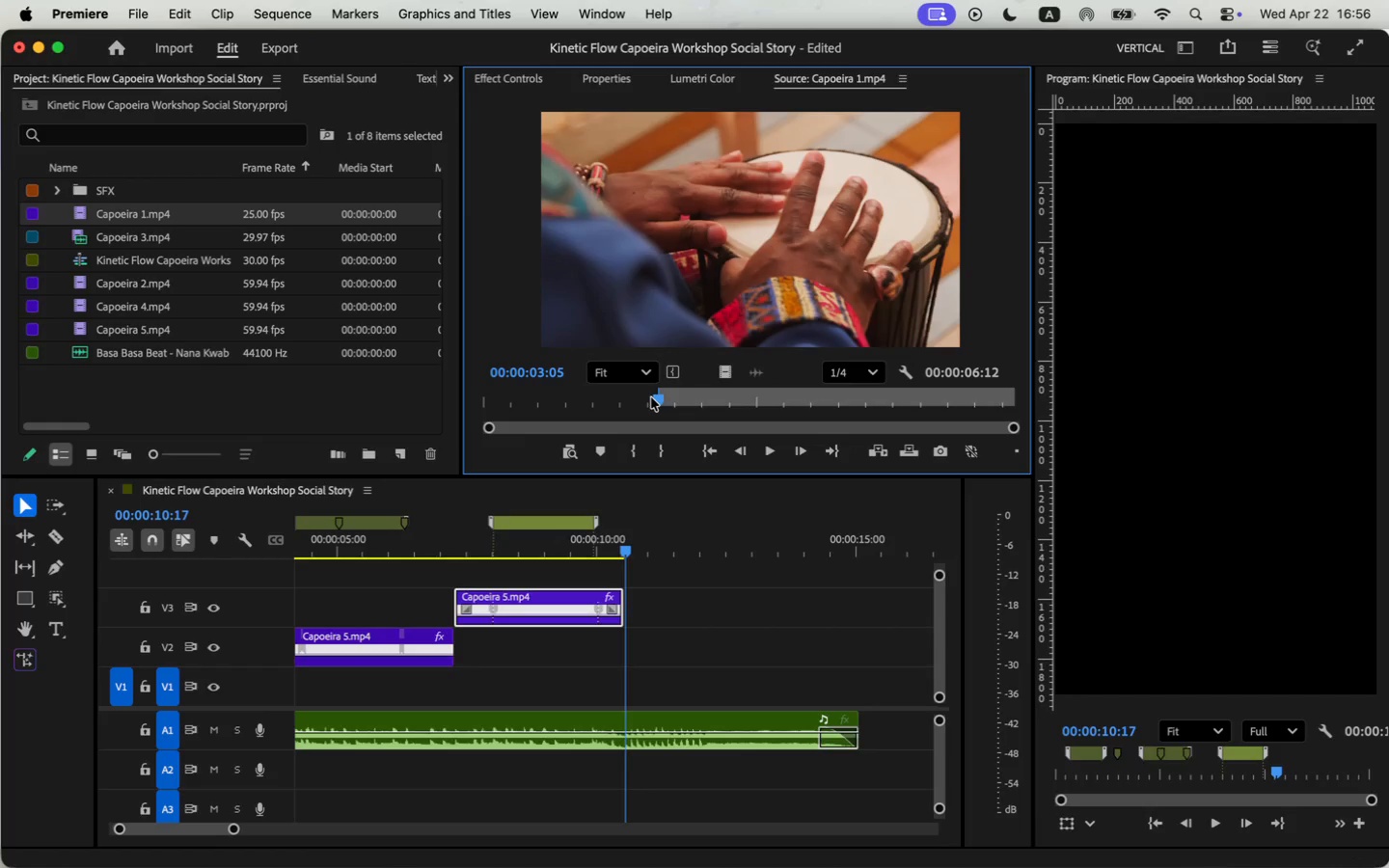 
key(Space)
 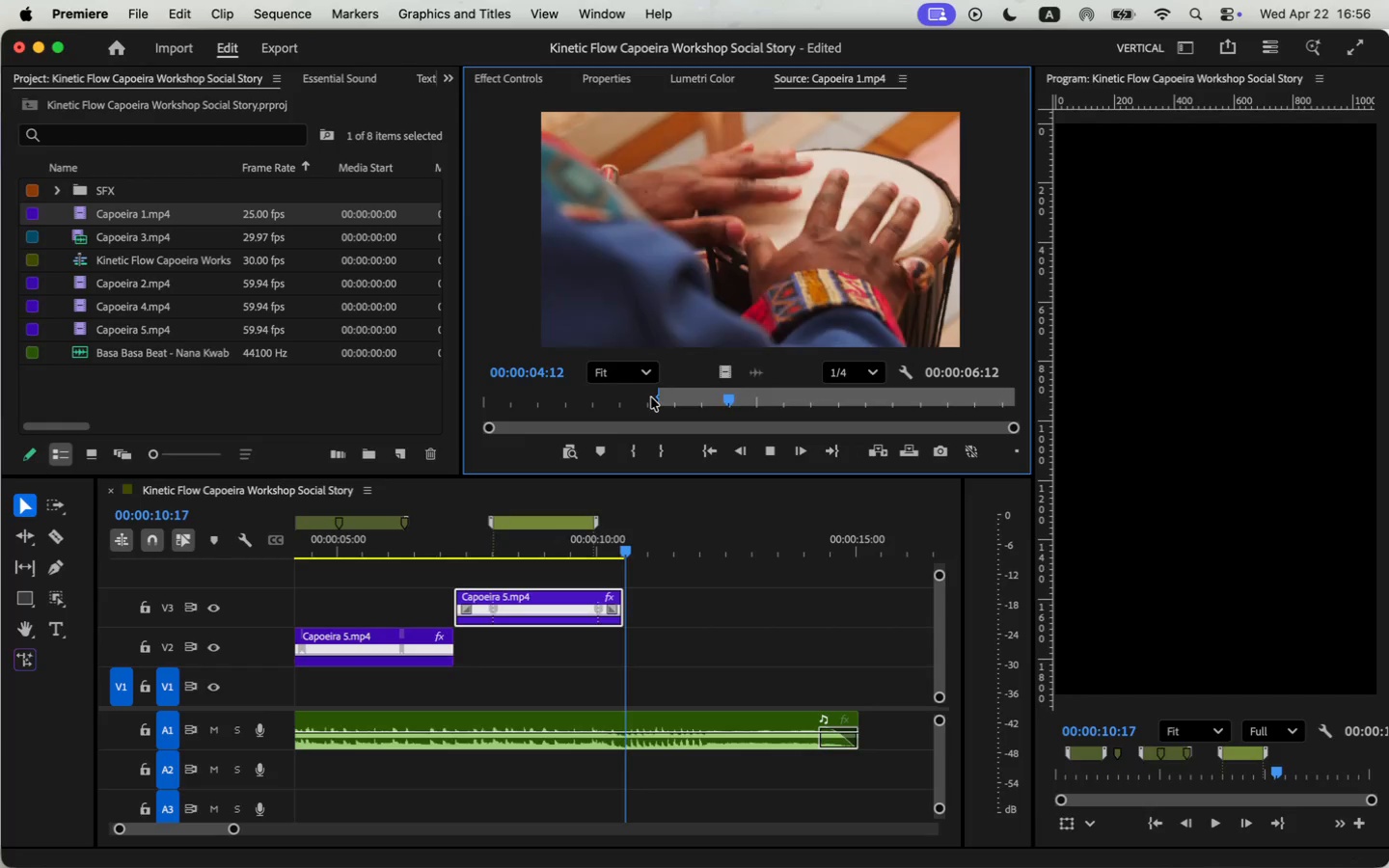 
key(Space)
 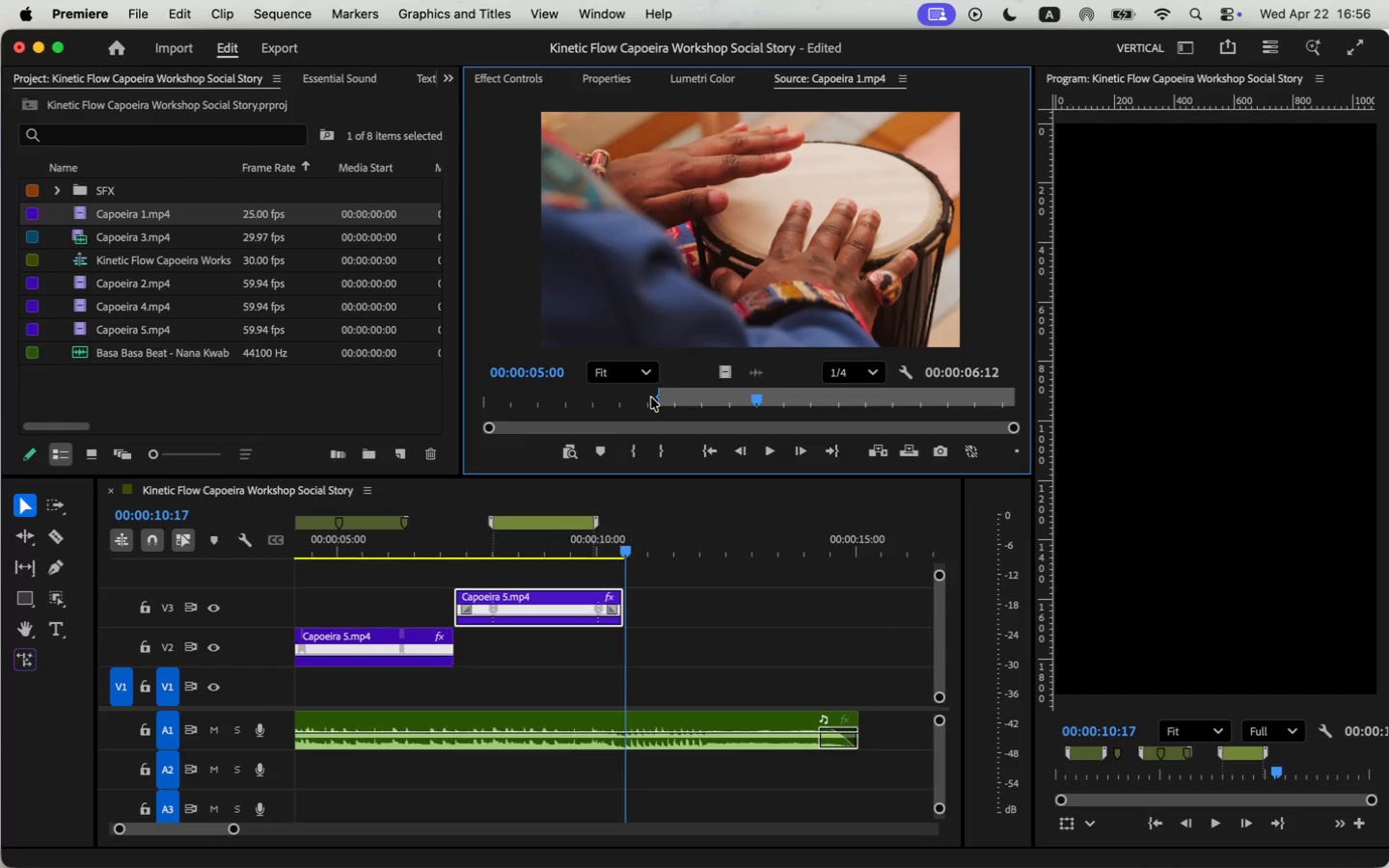 
key(O)
 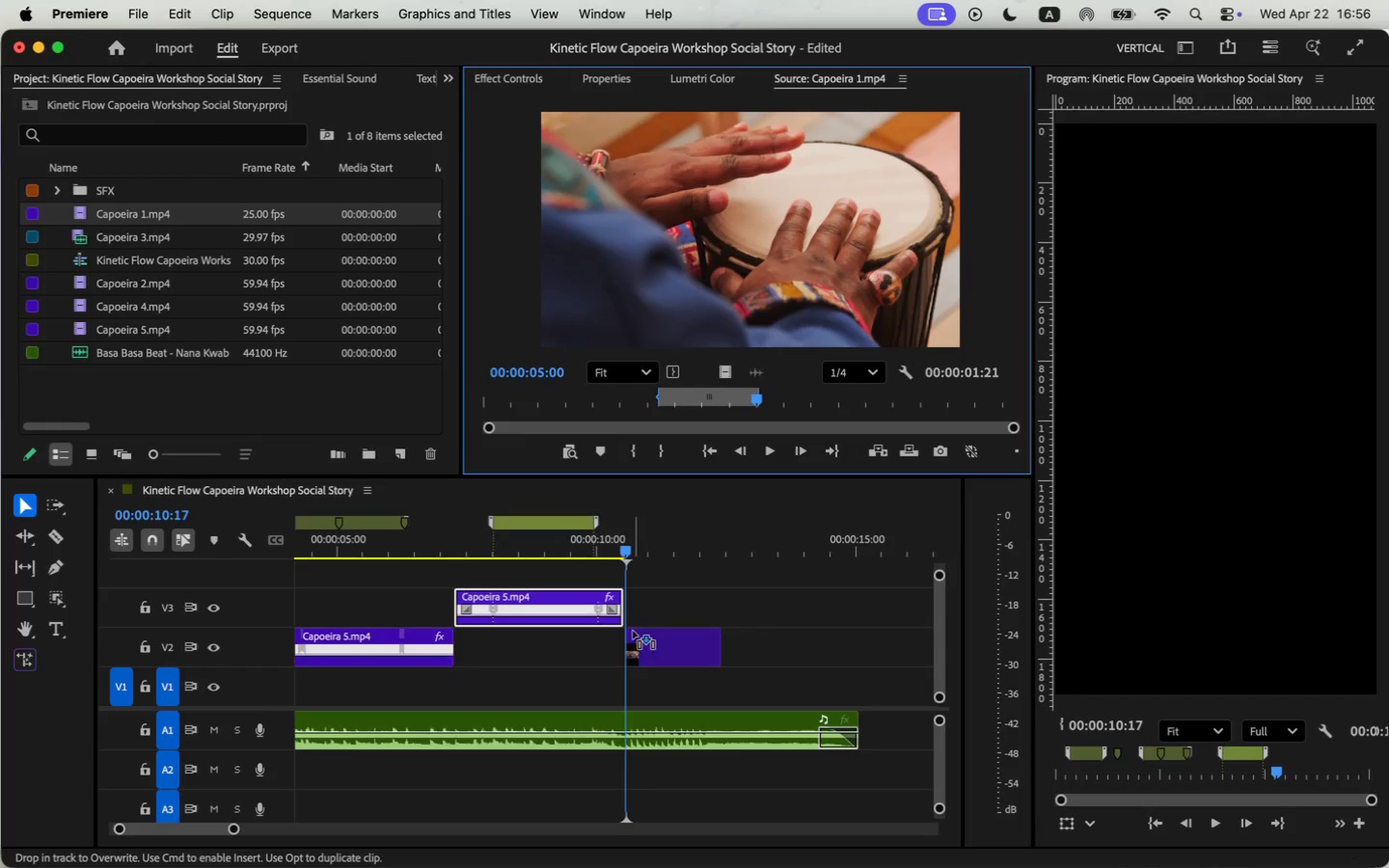 
left_click_drag(start_coordinate=[730, 376], to_coordinate=[628, 614])
 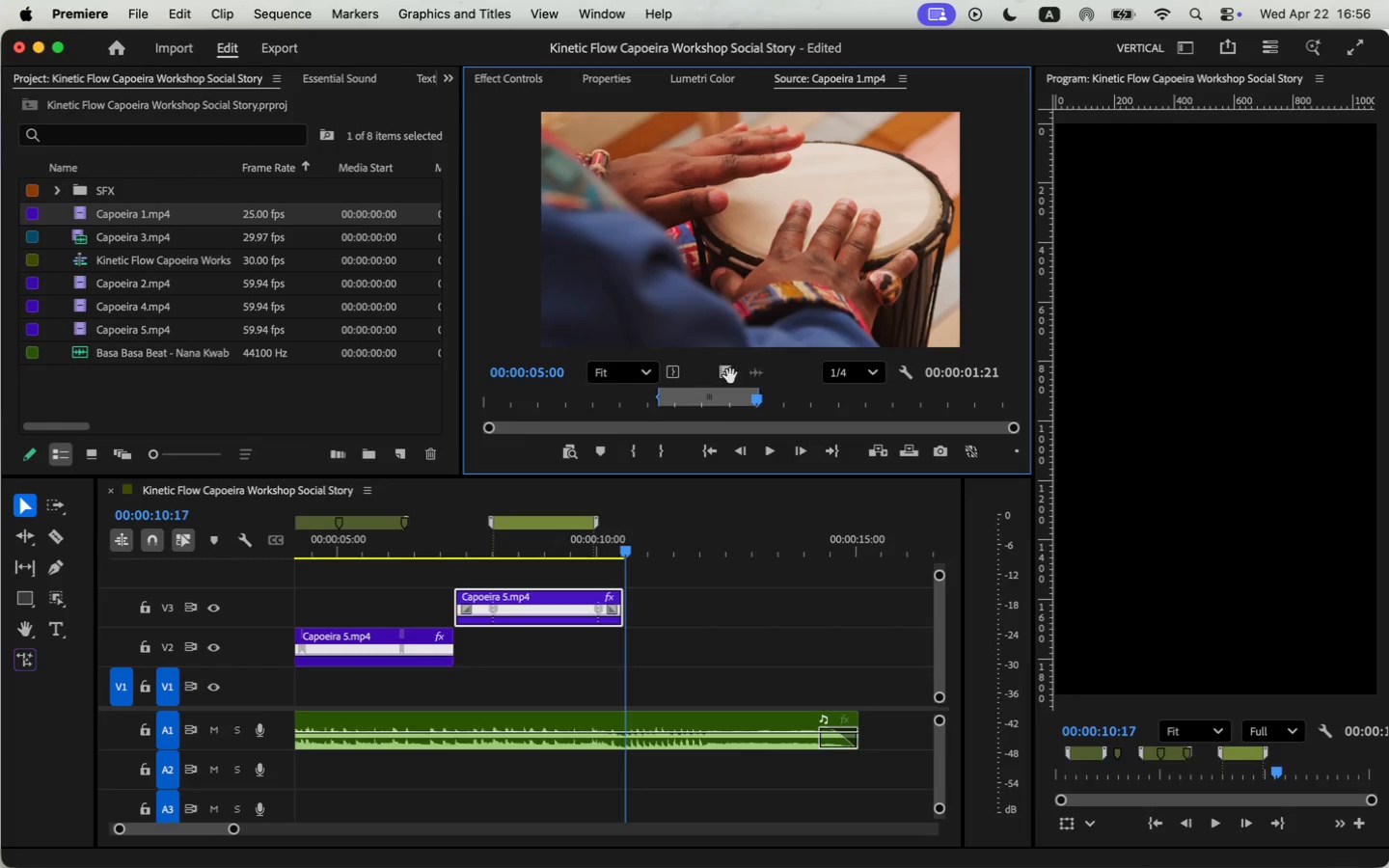 
left_click([661, 615])
 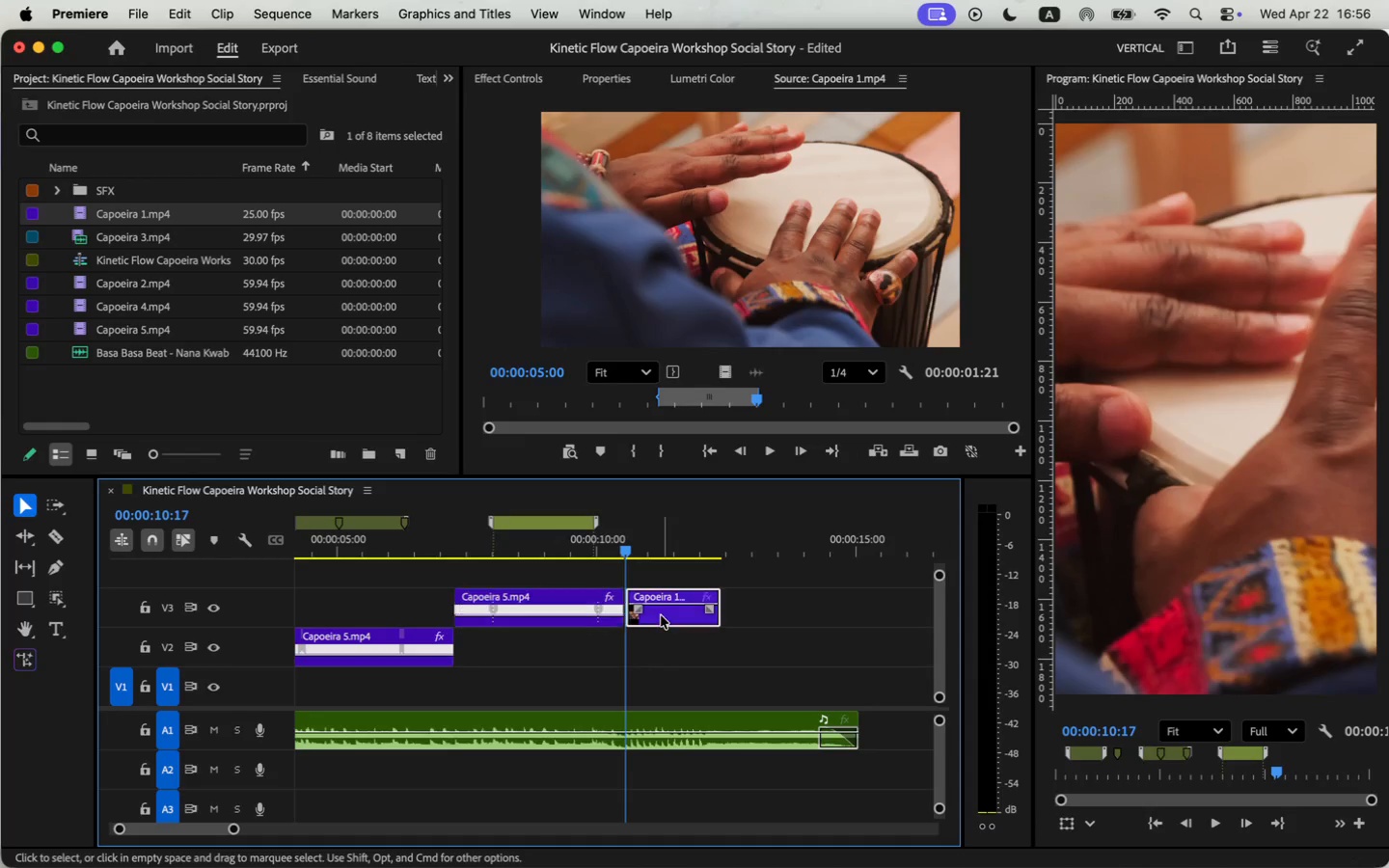 
key(Meta+CommandLeft)
 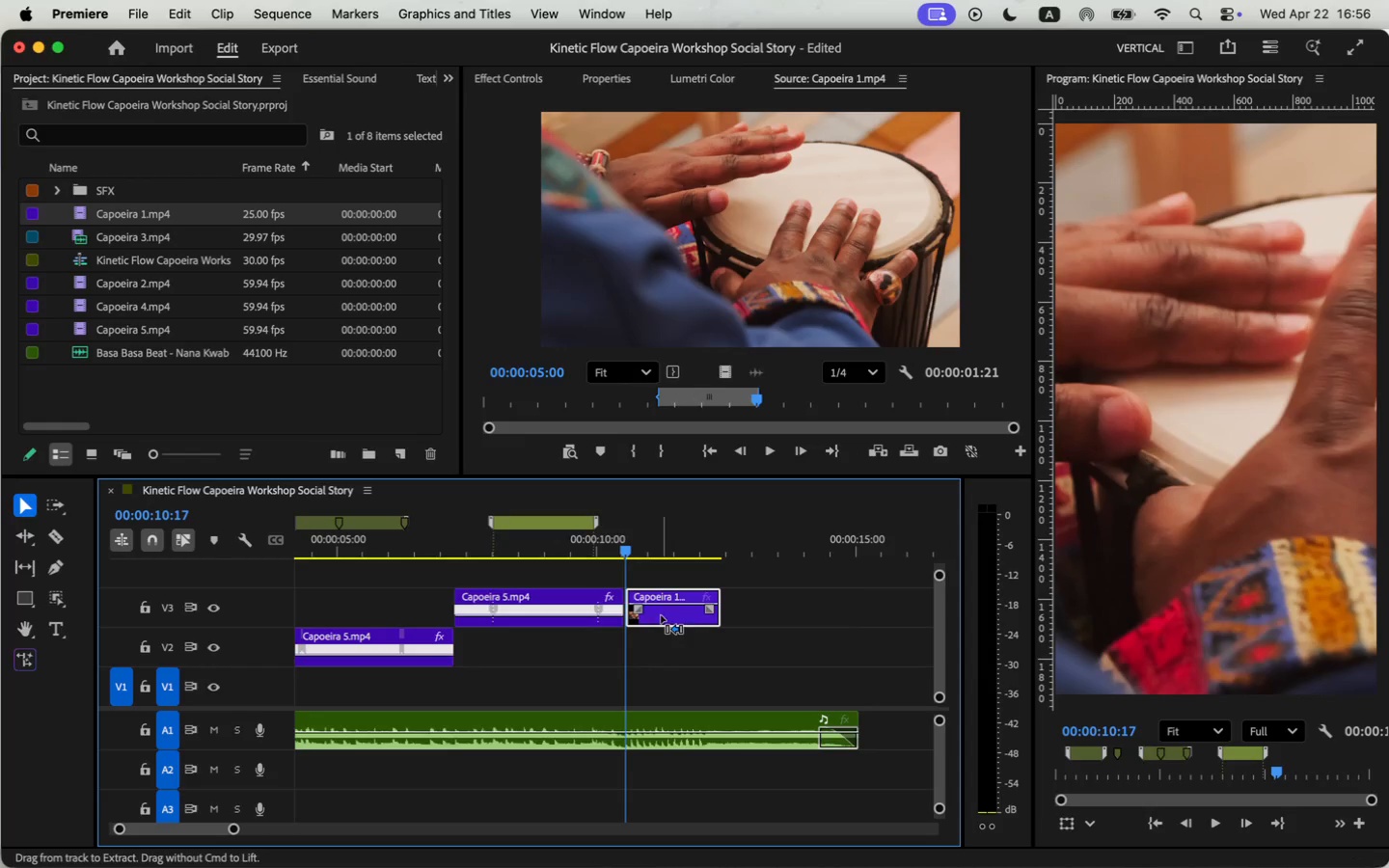 
key(Meta+R)
 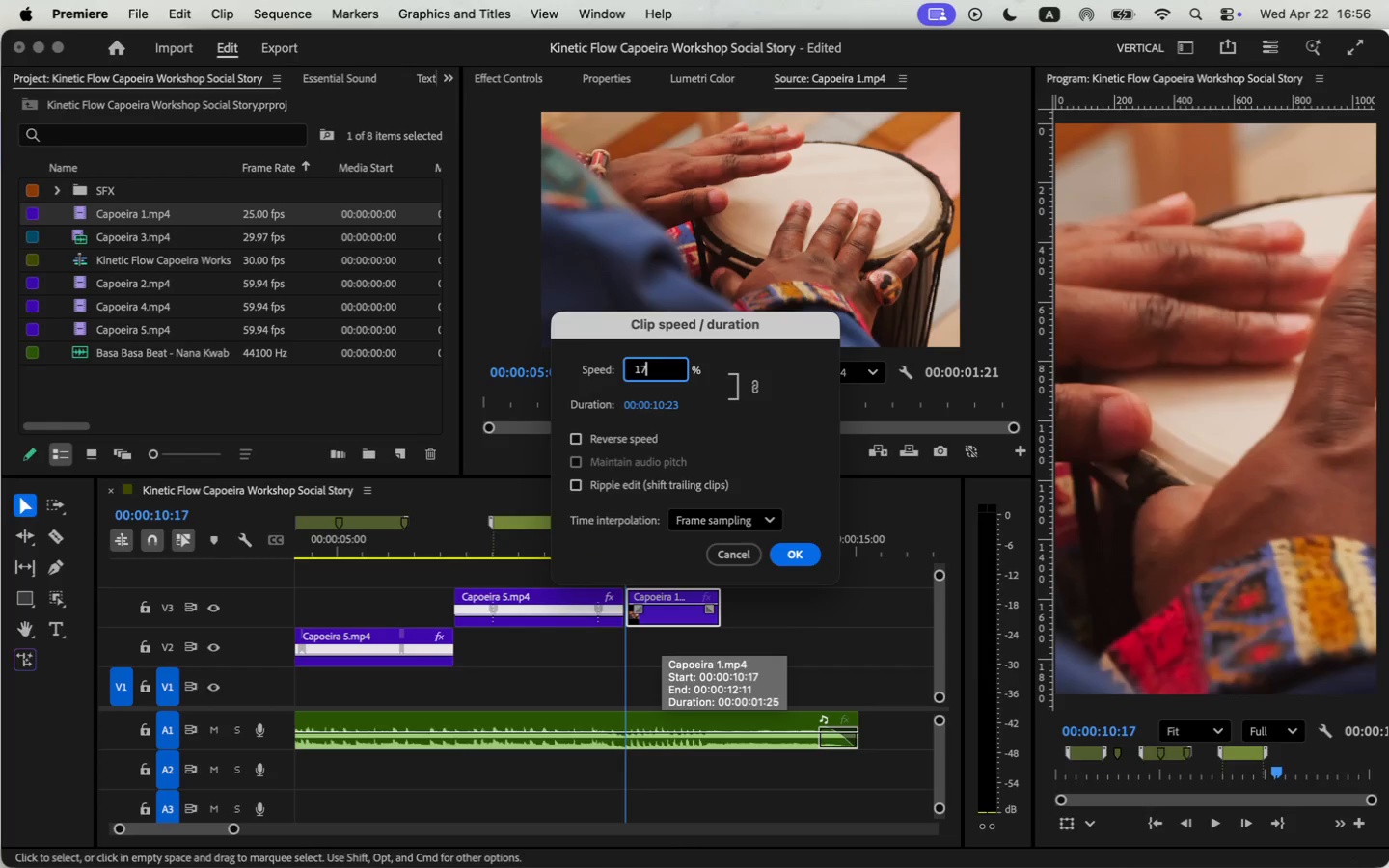 
type(175)
 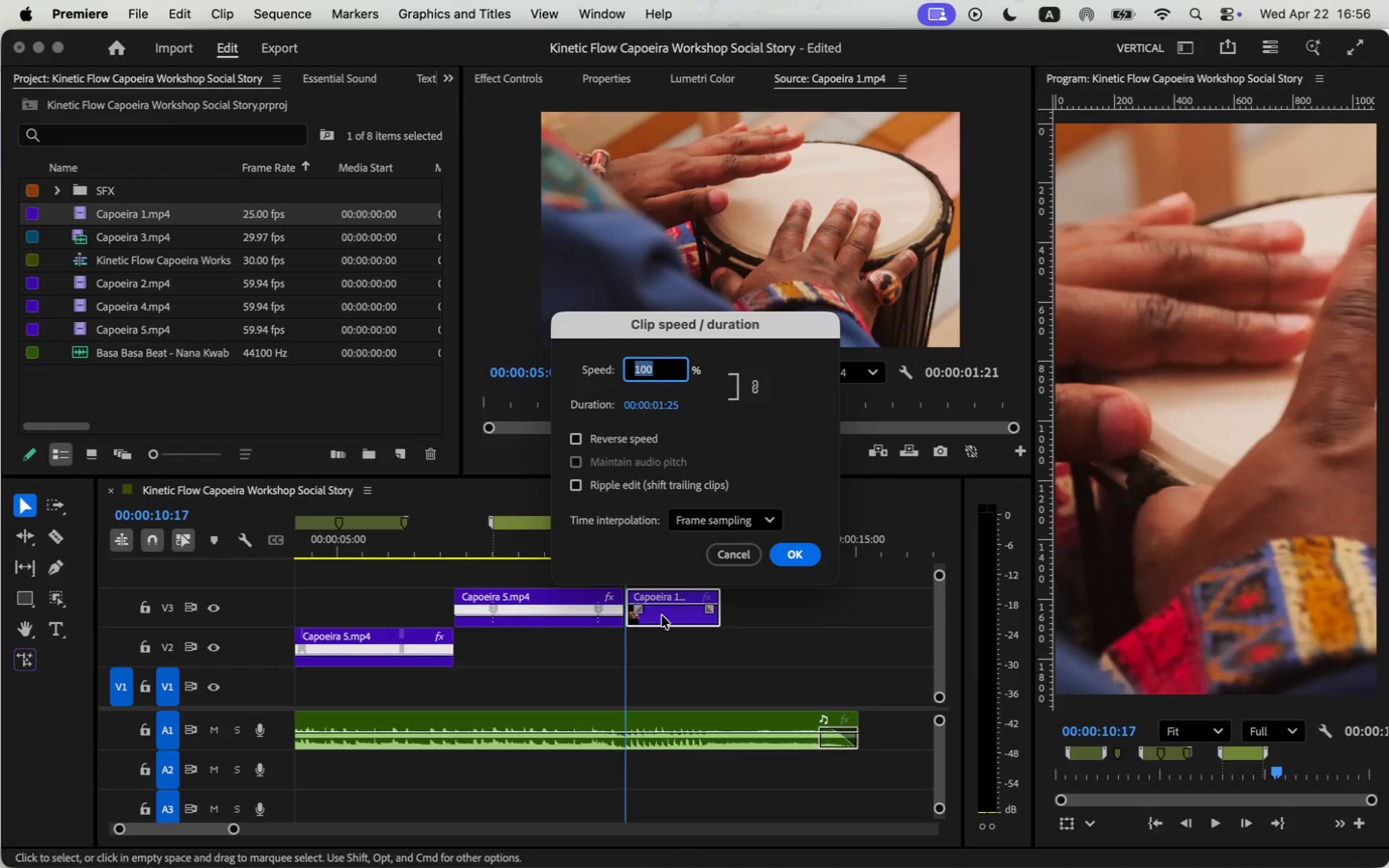 
key(Enter)
 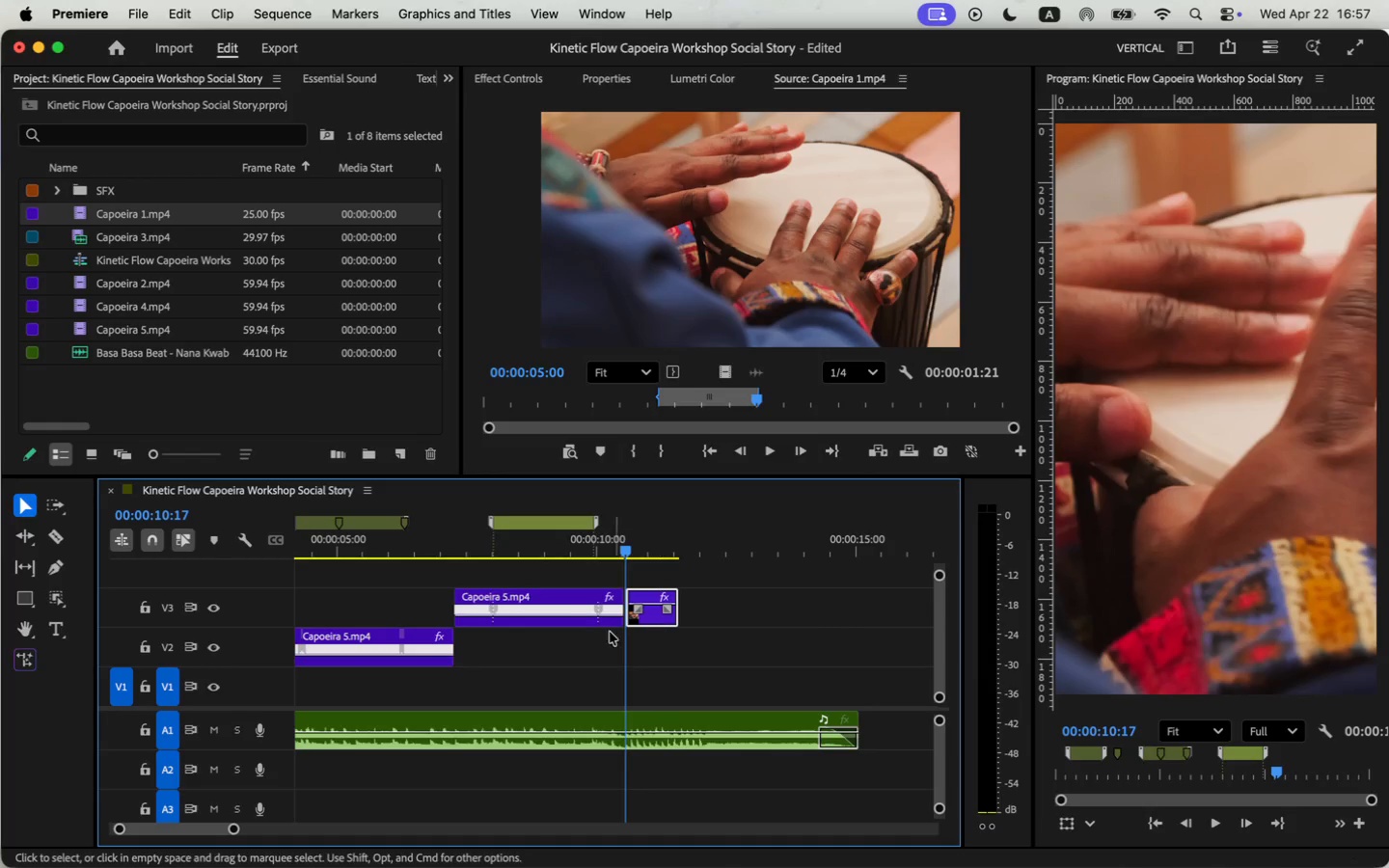 
left_click([592, 549])
 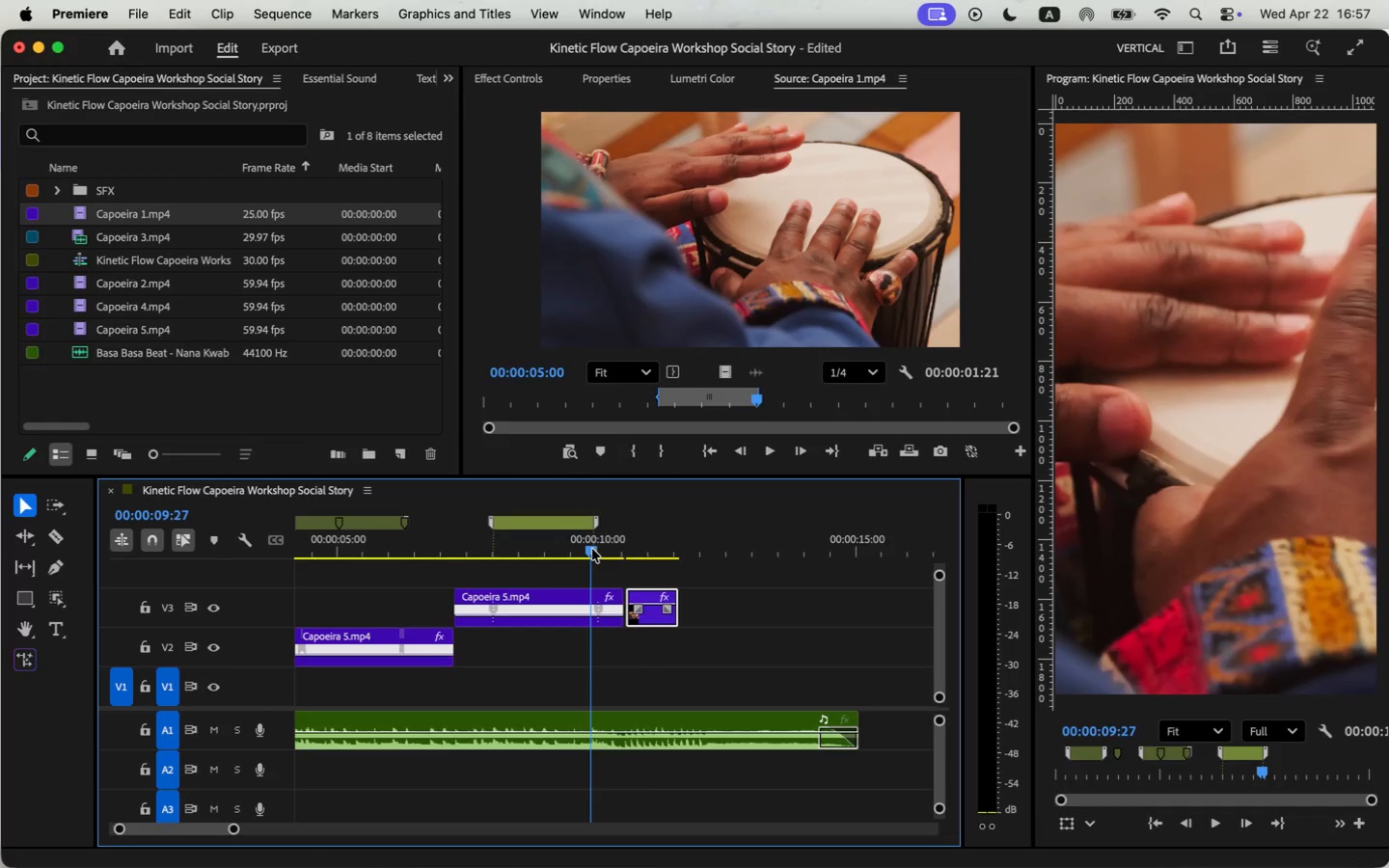 
key(Space)
 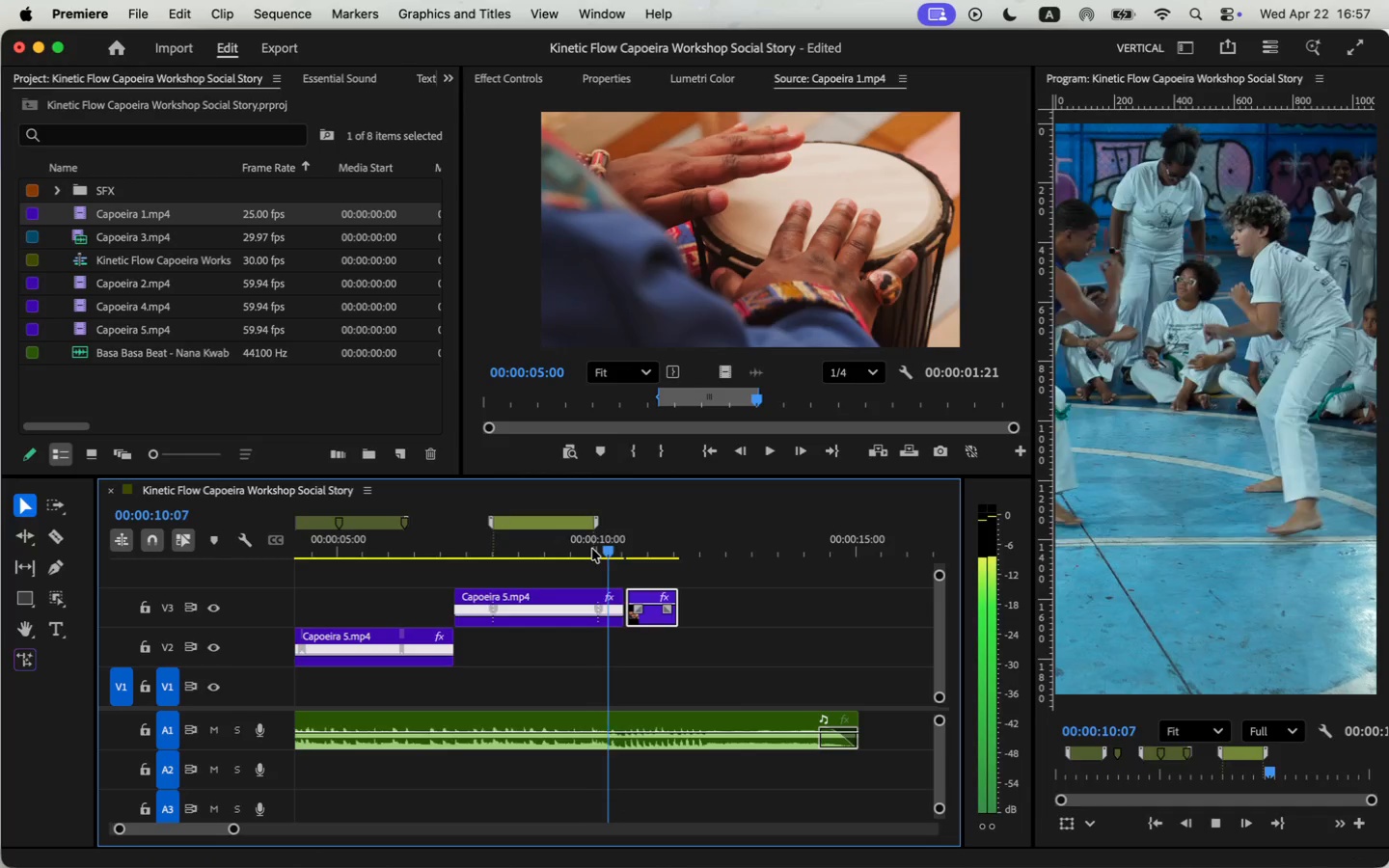 
key(Space)
 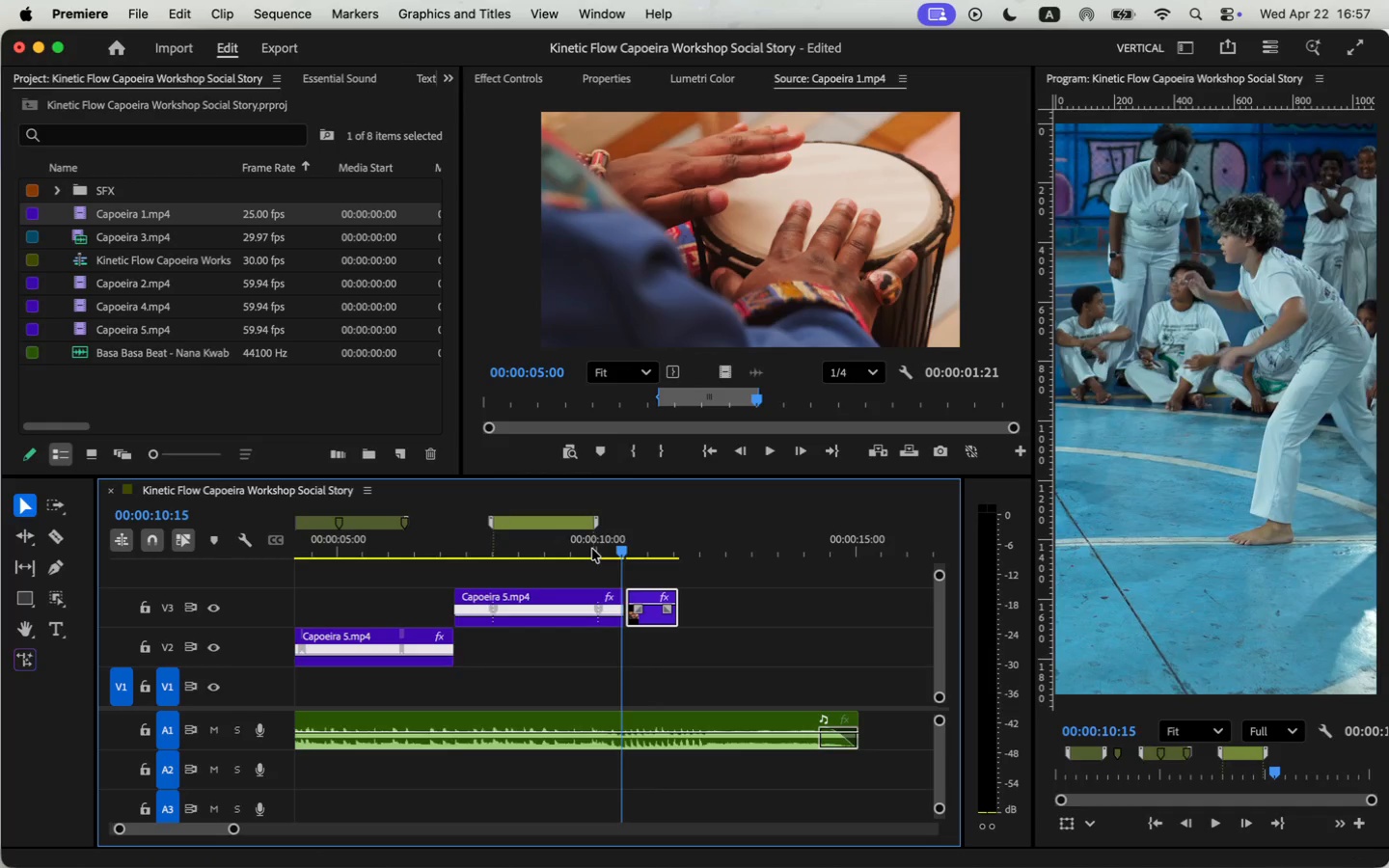 
left_click_drag(start_coordinate=[232, 829], to_coordinate=[214, 830])
 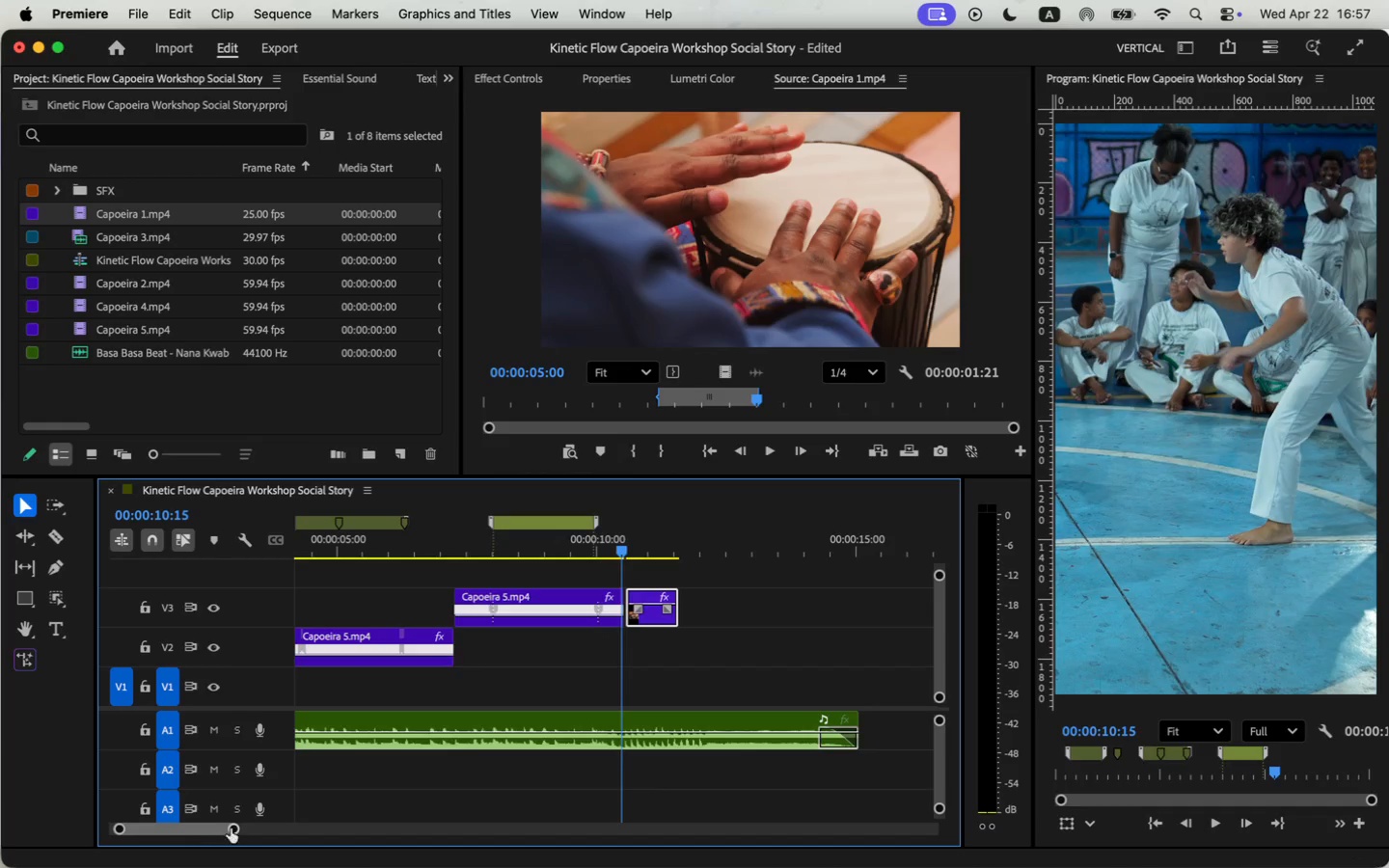 
left_click_drag(start_coordinate=[672, 625], to_coordinate=[660, 624])
 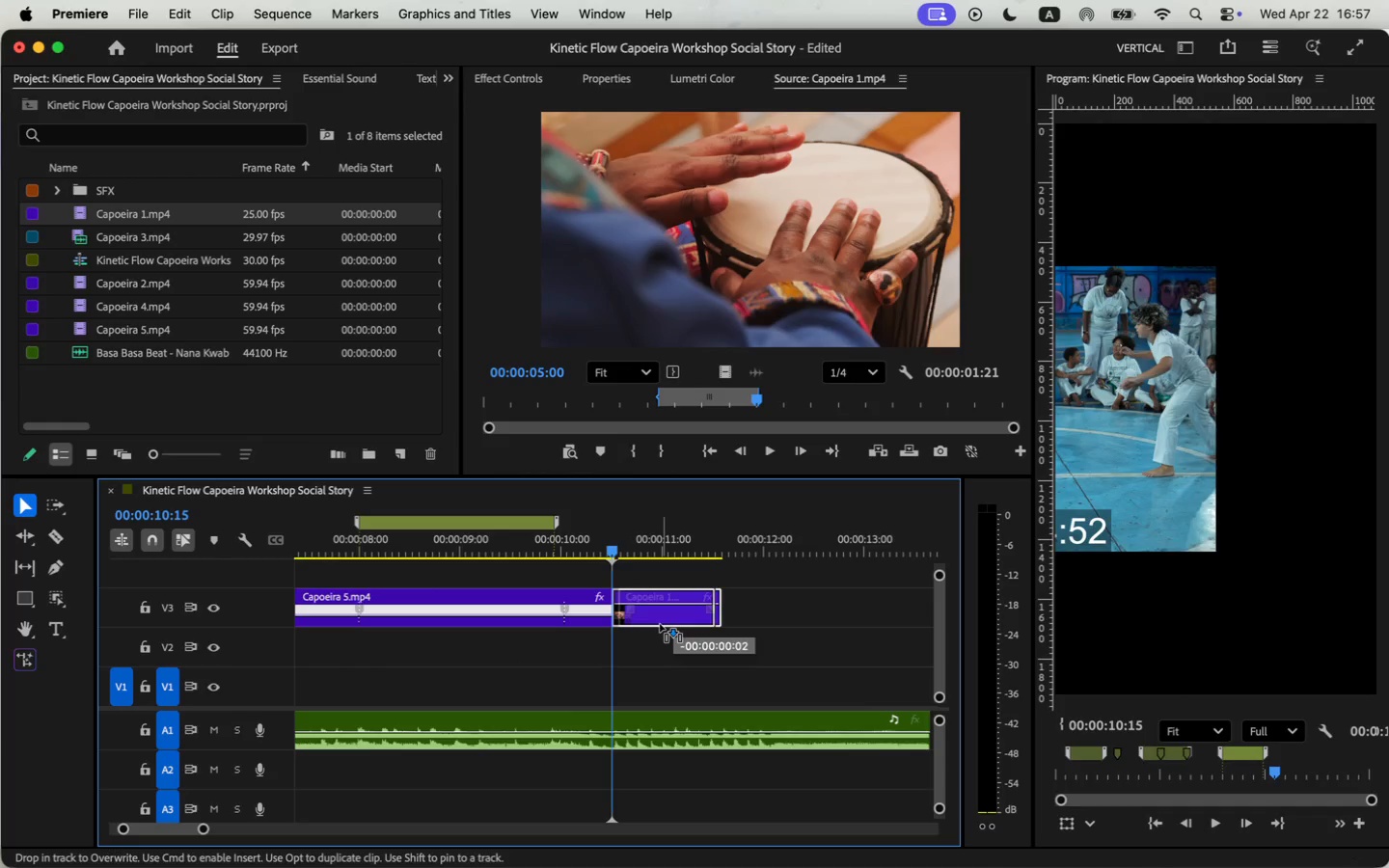 
left_click([545, 540])
 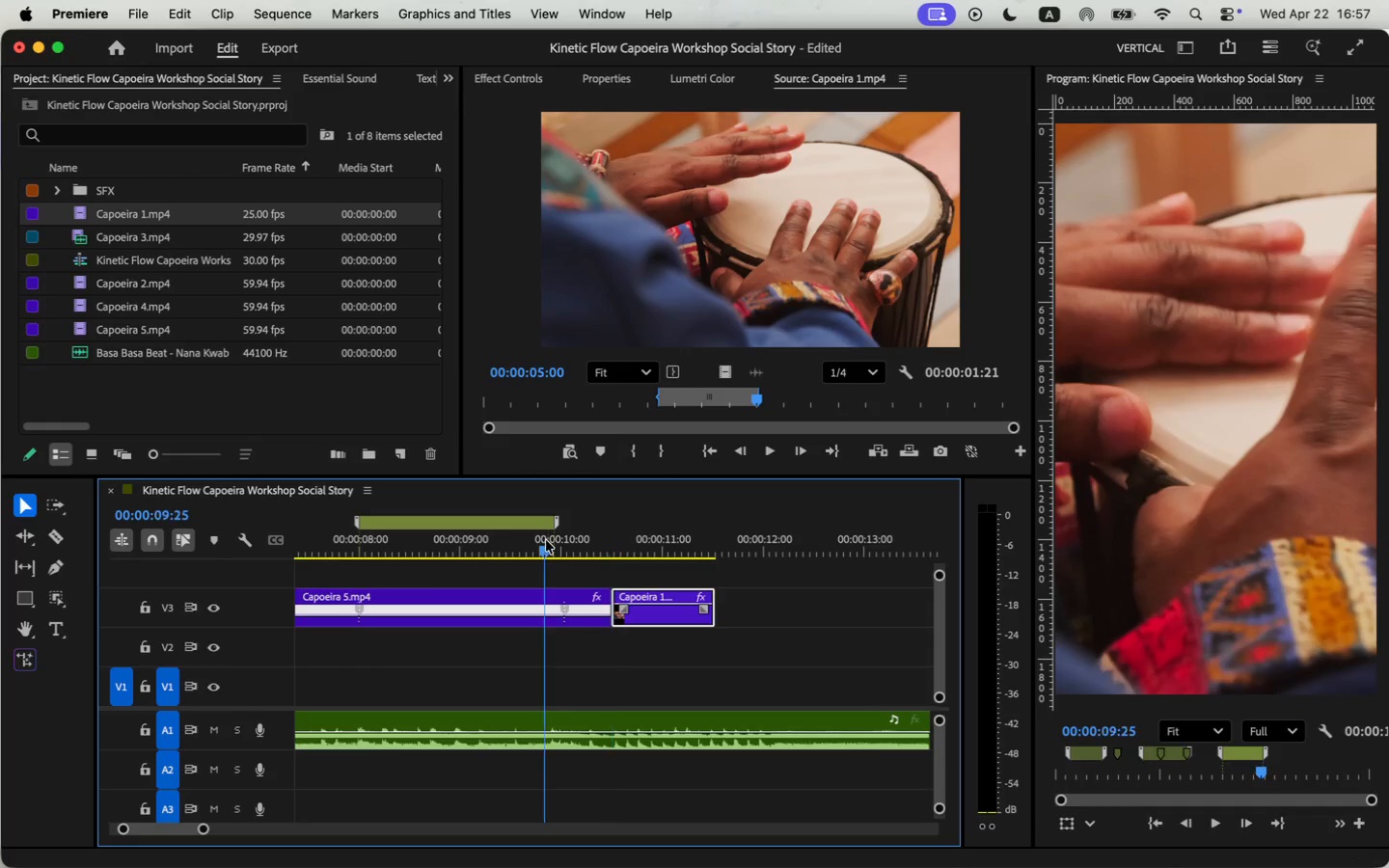 
key(Space)
 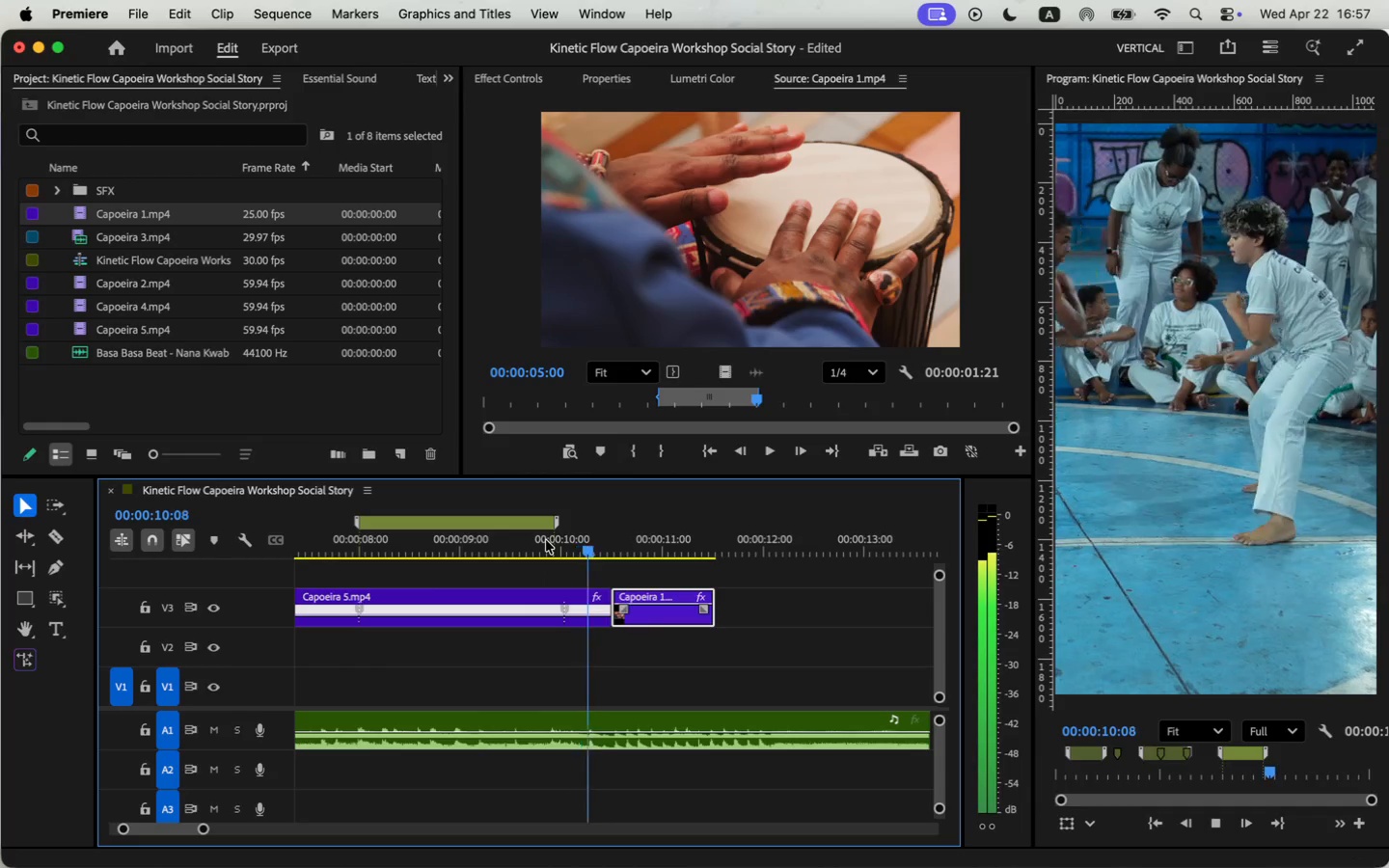 
key(Space)
 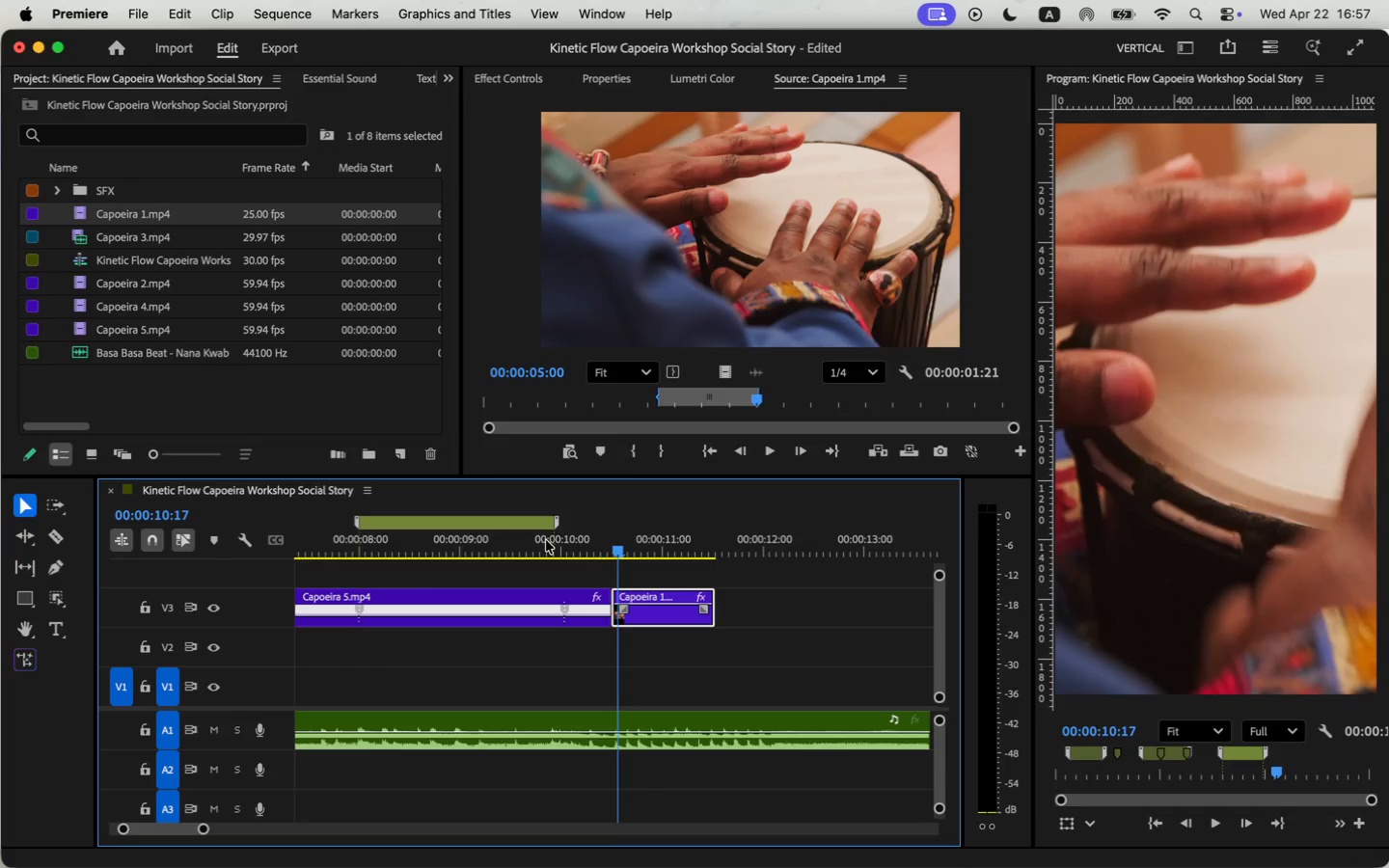 
key(Space)
 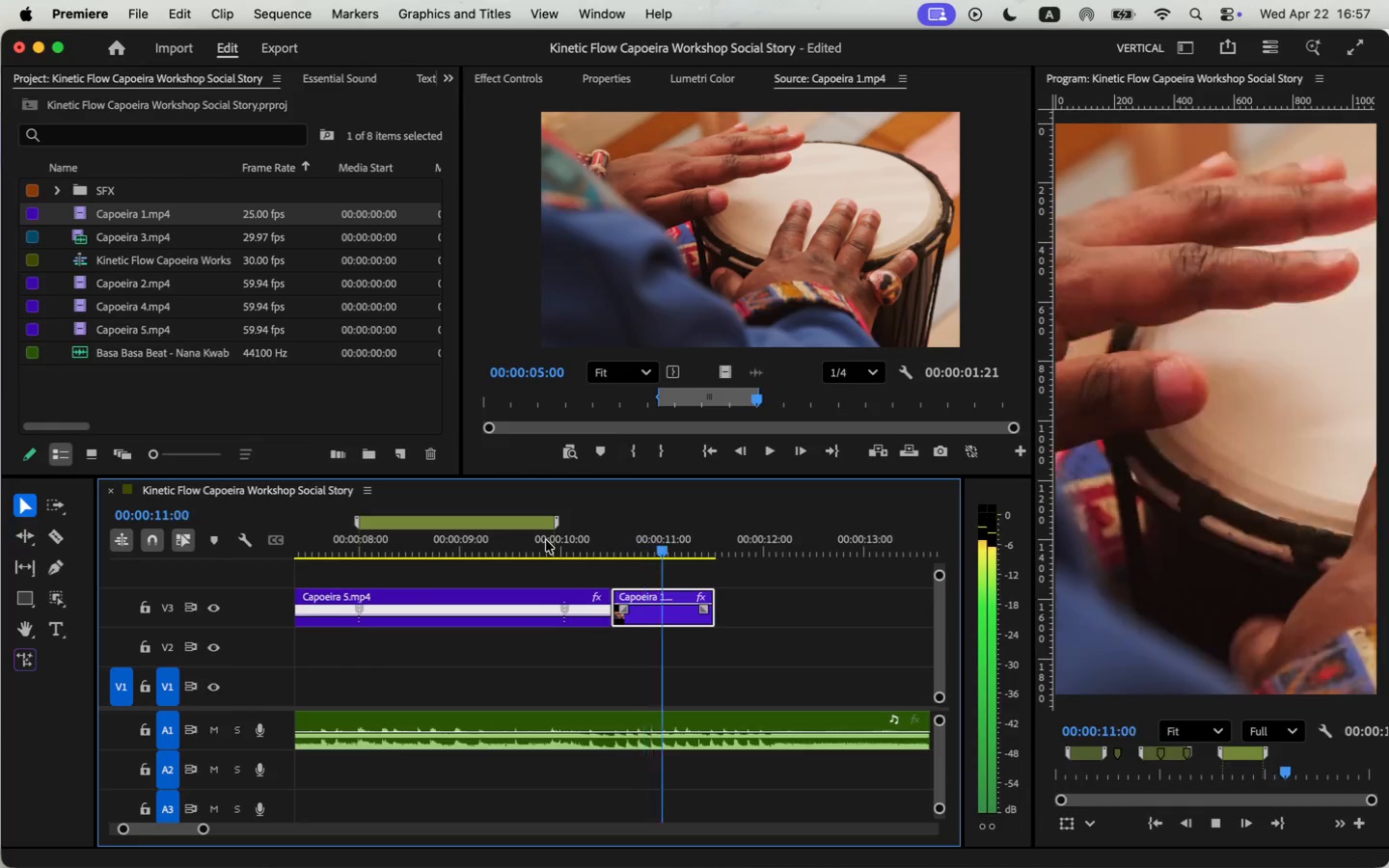 
key(Space)
 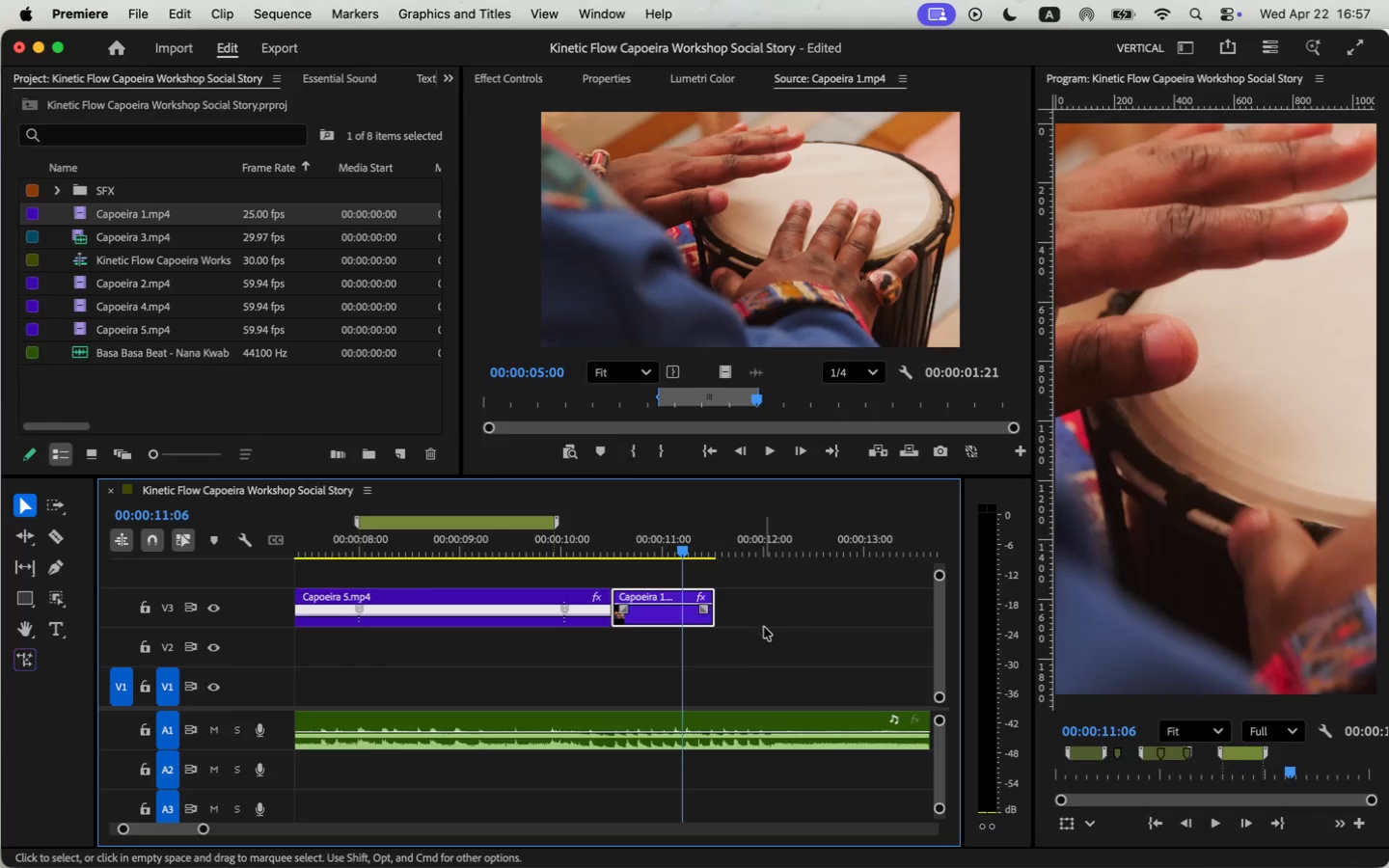 
left_click([596, 556])
 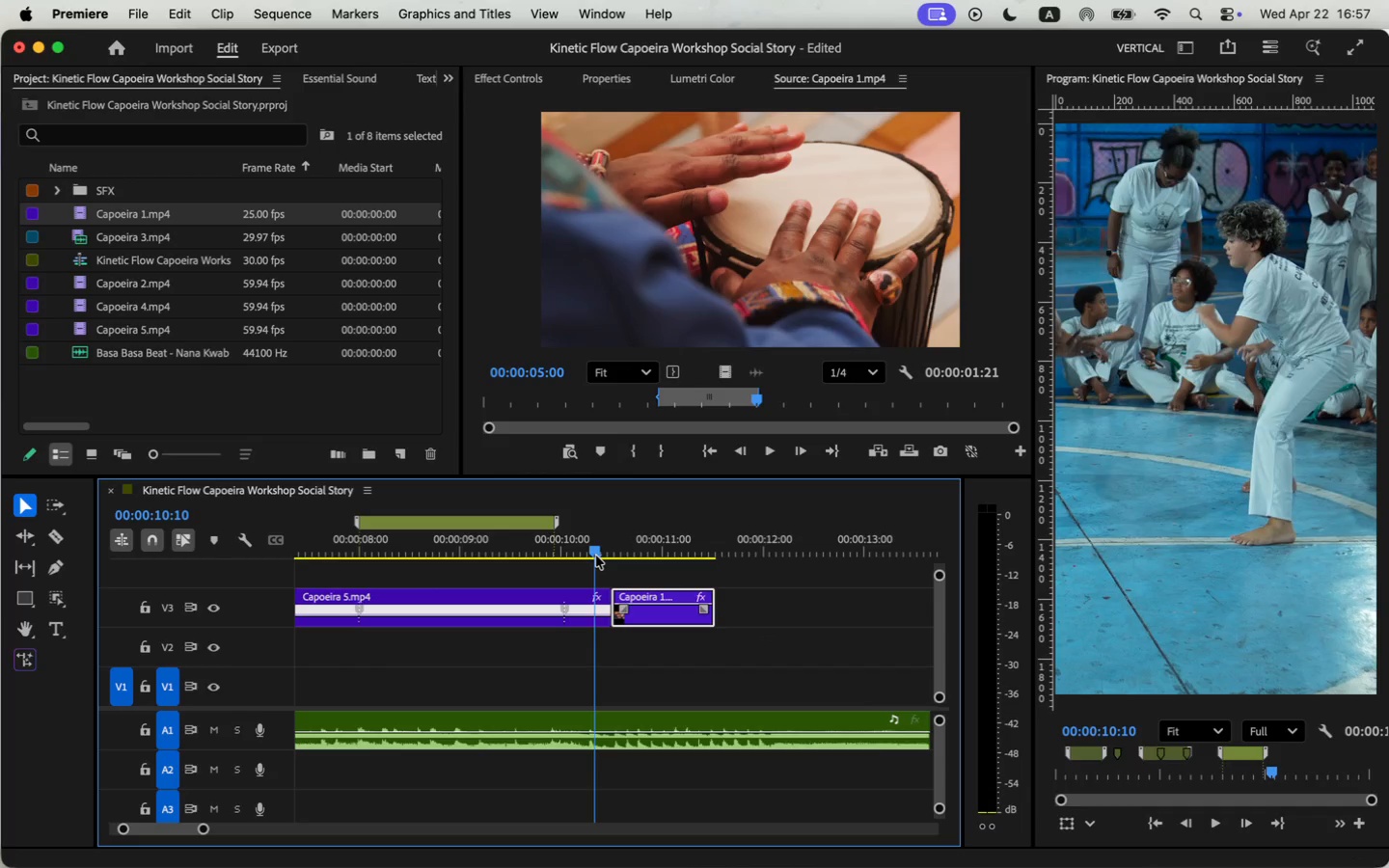 
key(Space)
 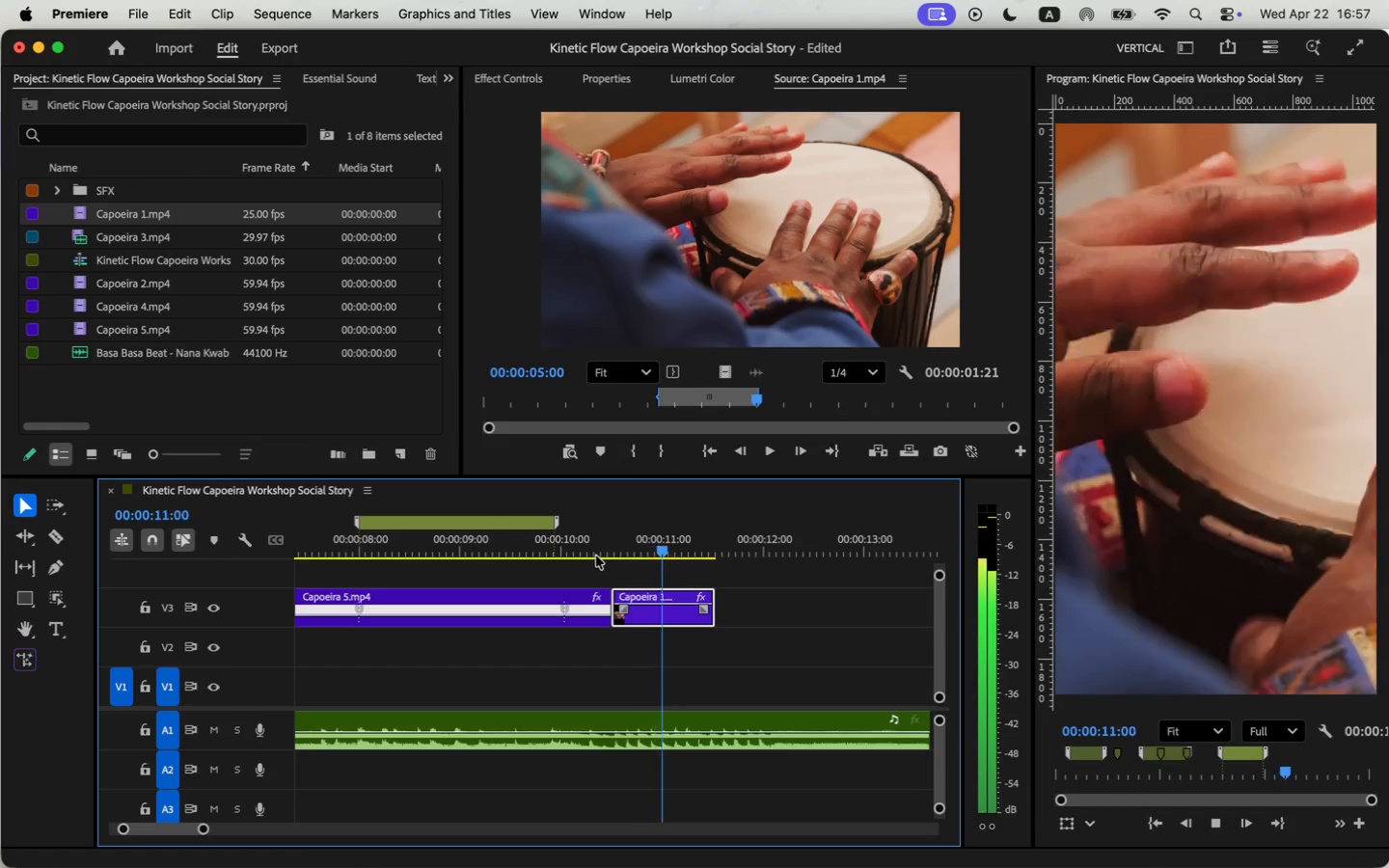 
key(Space)
 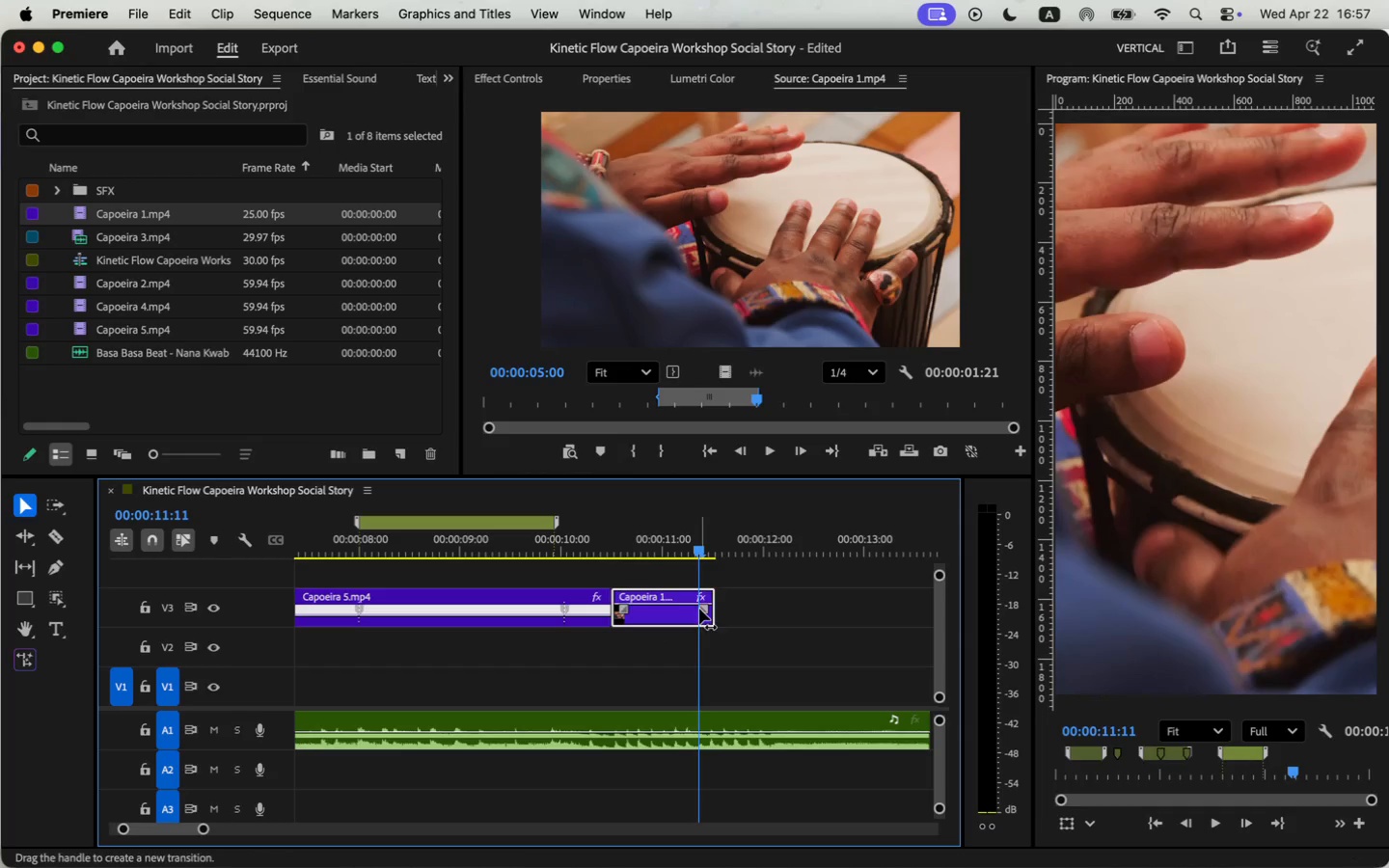 
key(Space)
 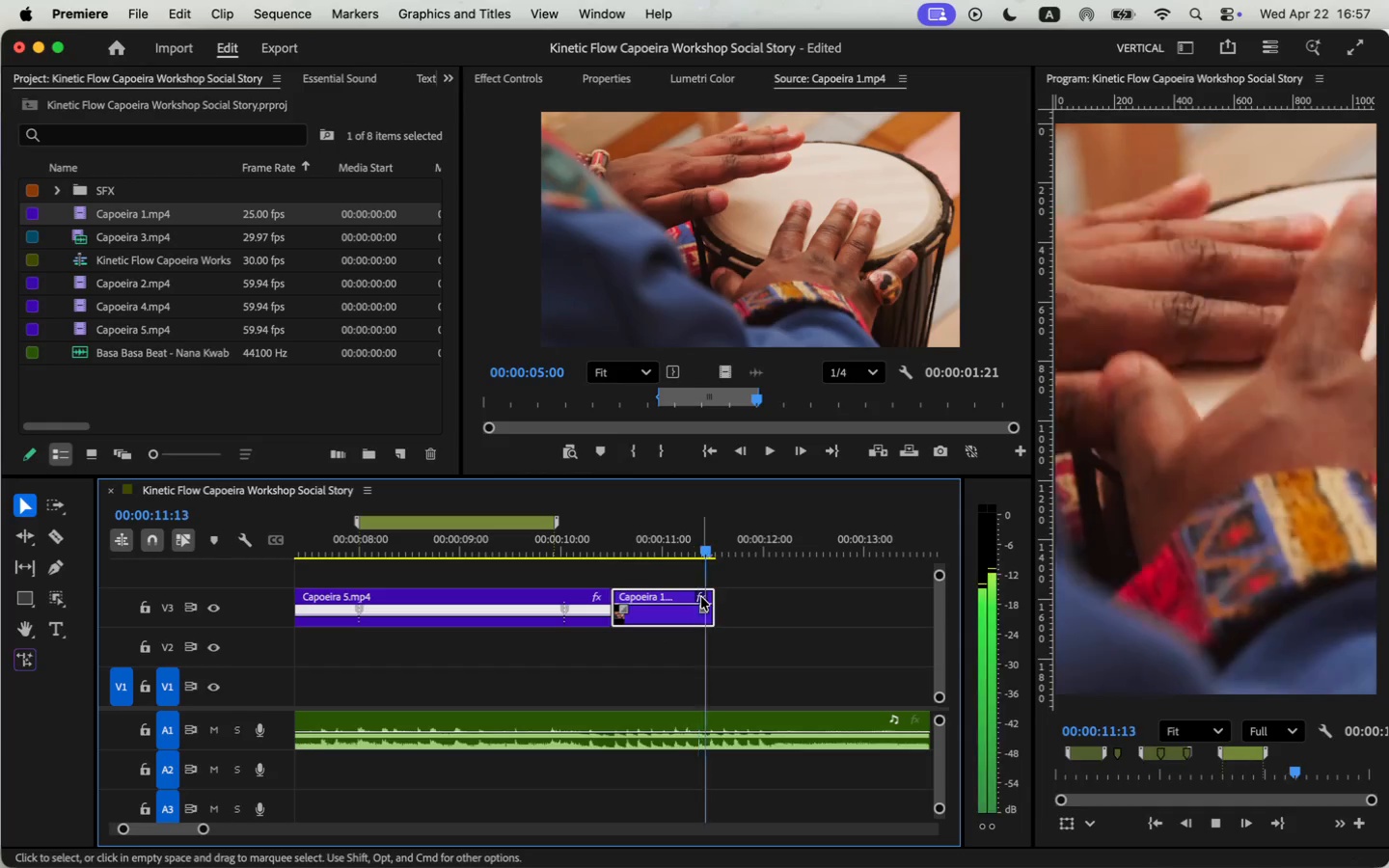 
key(Space)
 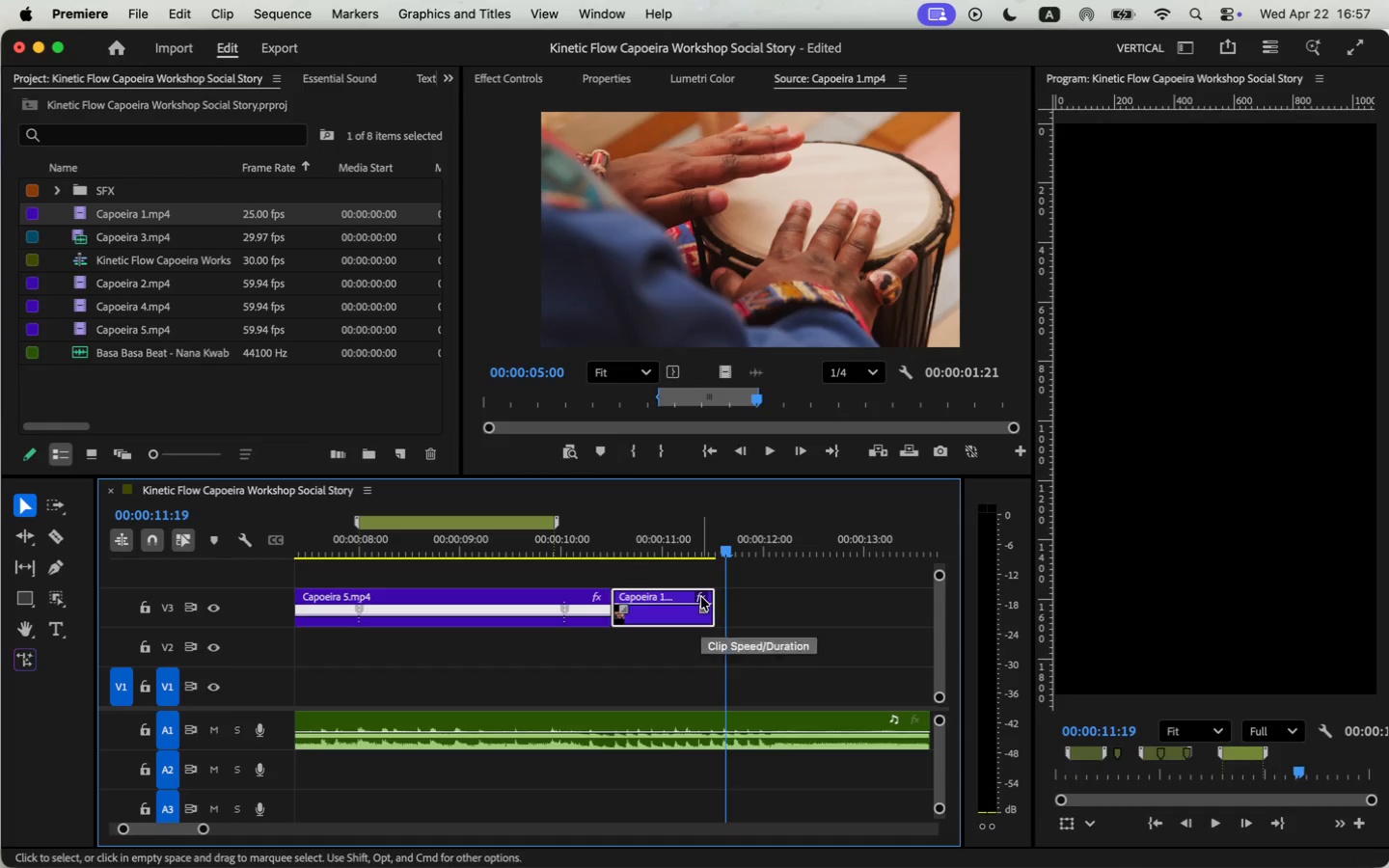 
left_click_drag(start_coordinate=[714, 618], to_coordinate=[724, 616])
 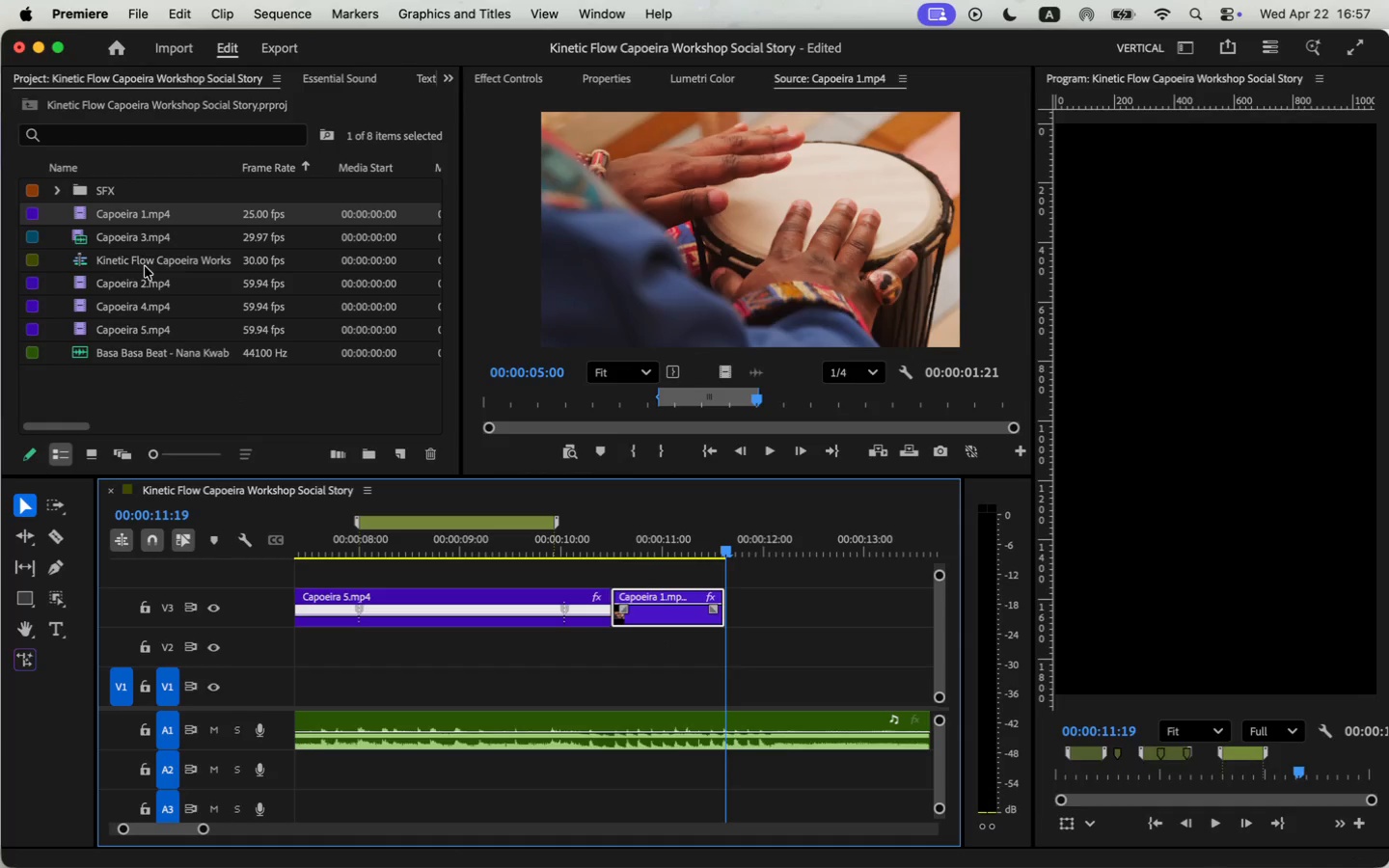 
double_click([86, 237])
 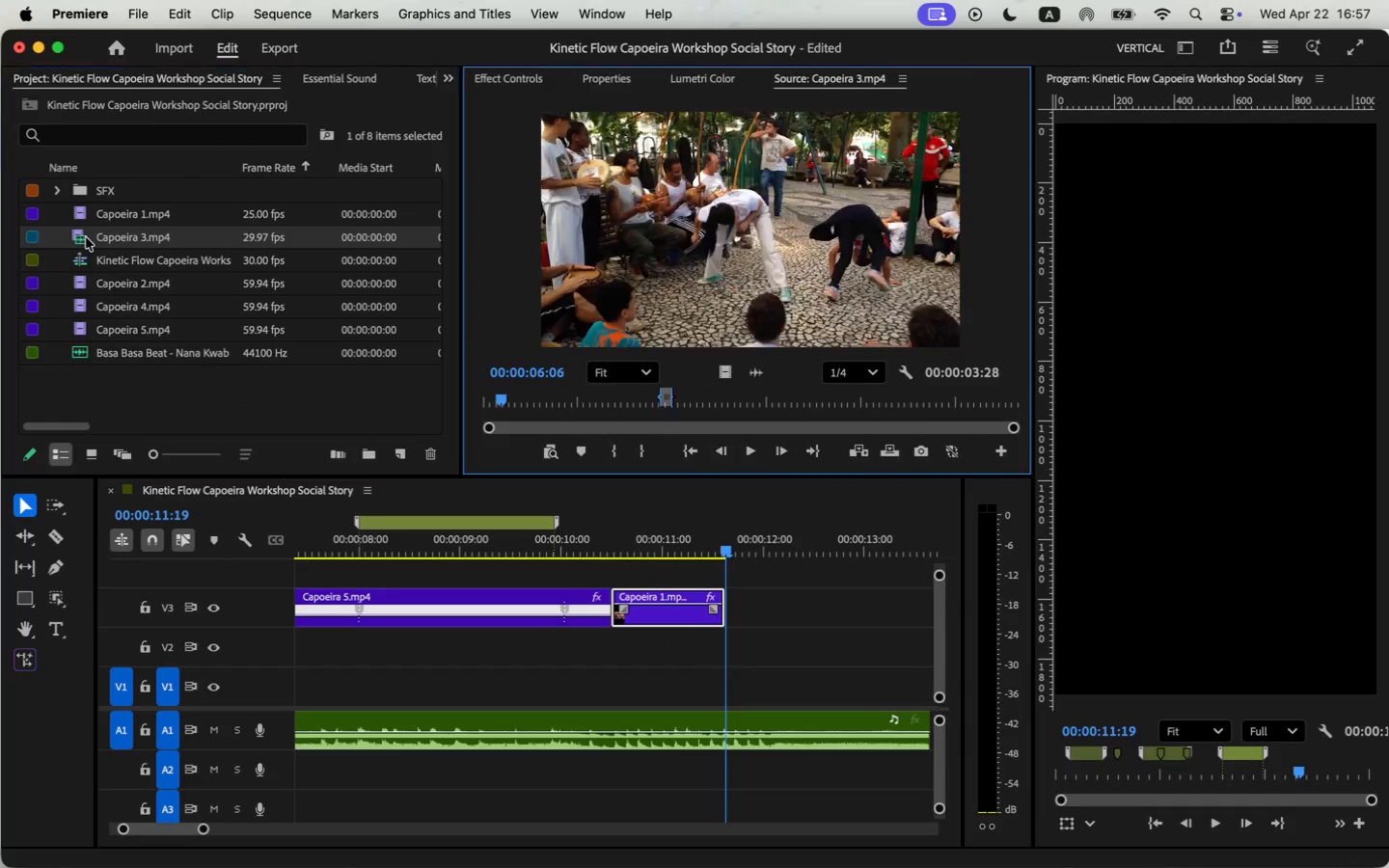 
left_click_drag(start_coordinate=[694, 400], to_coordinate=[847, 403])
 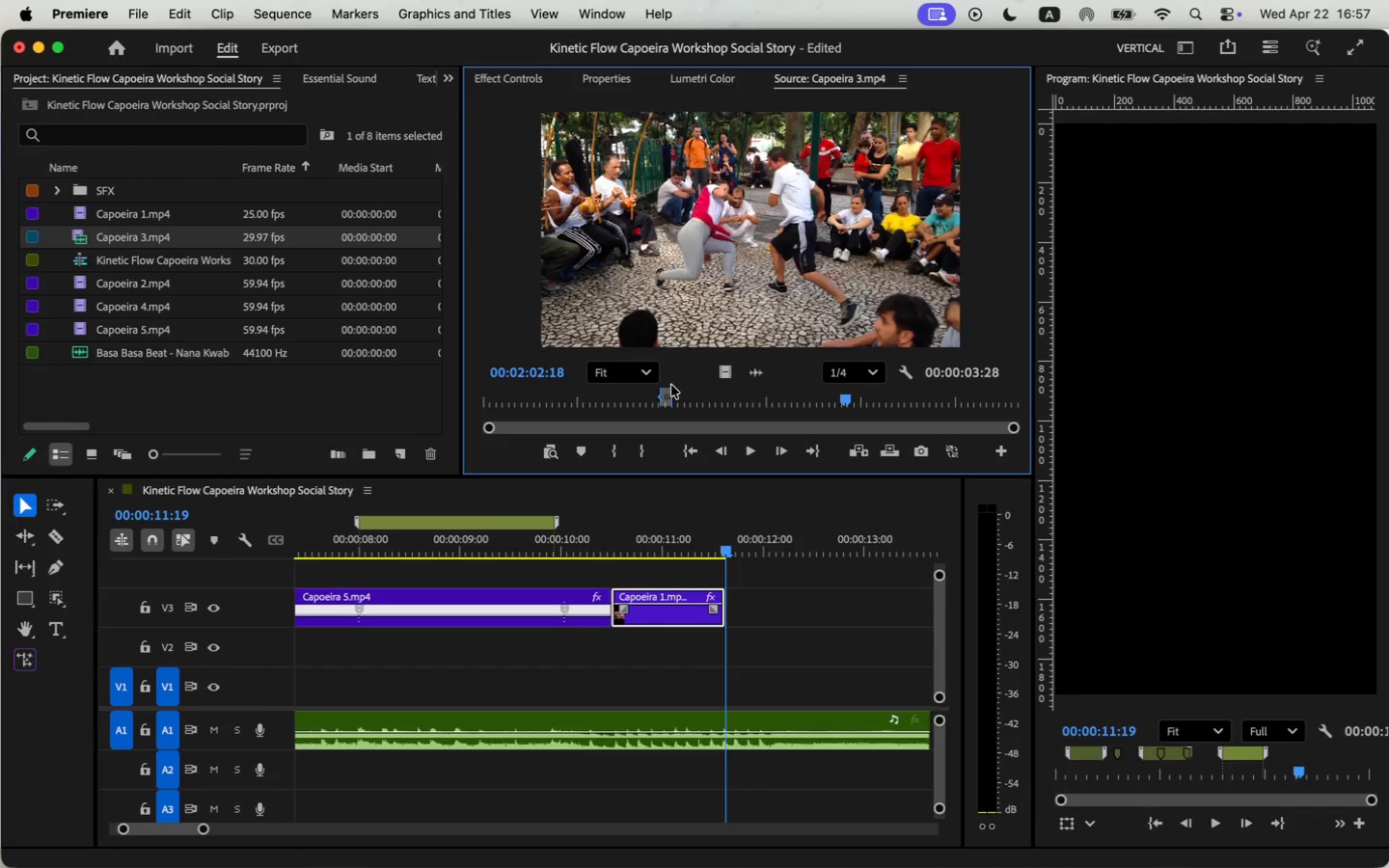 
left_click([753, 444])
 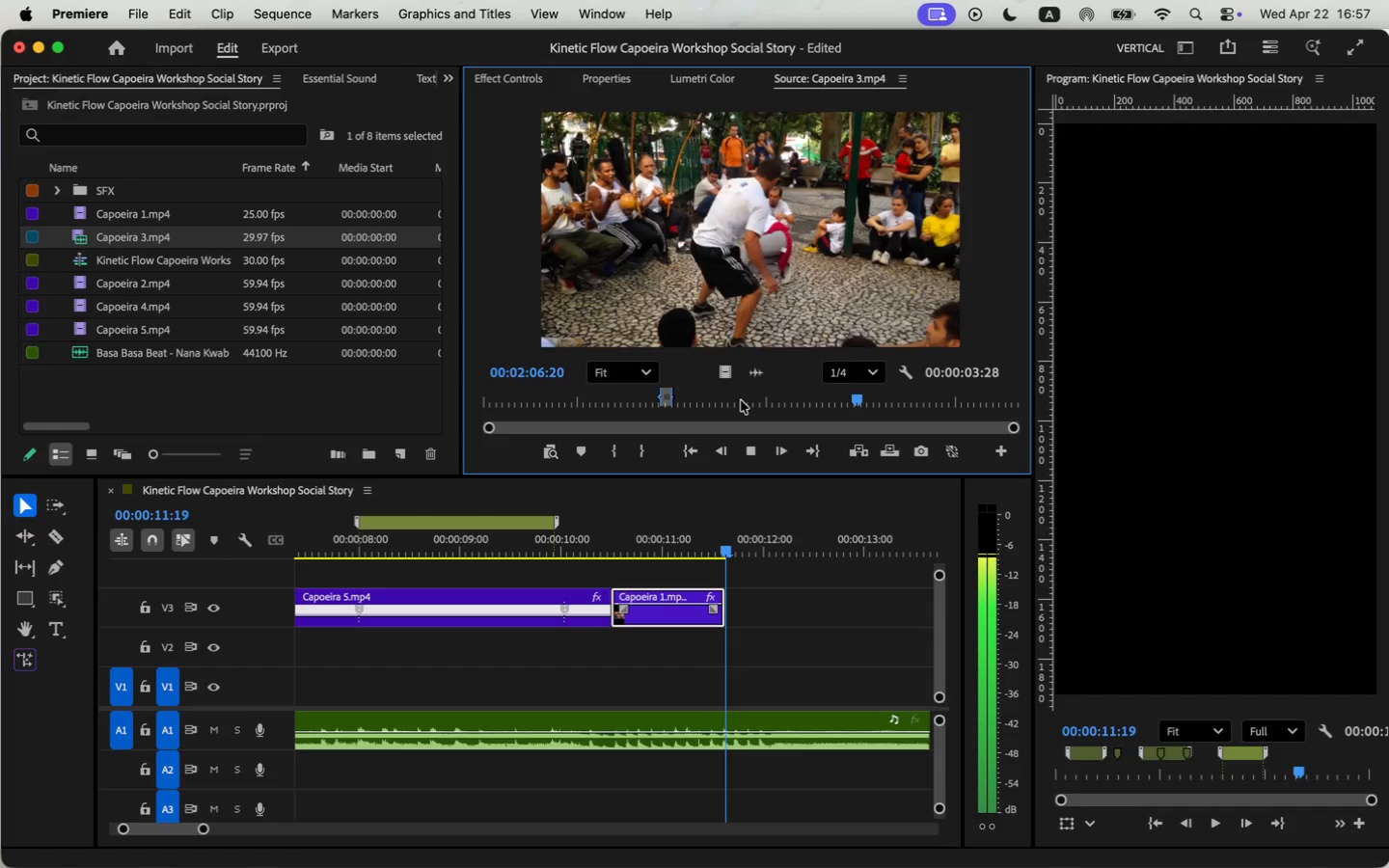 
wait(6.23)
 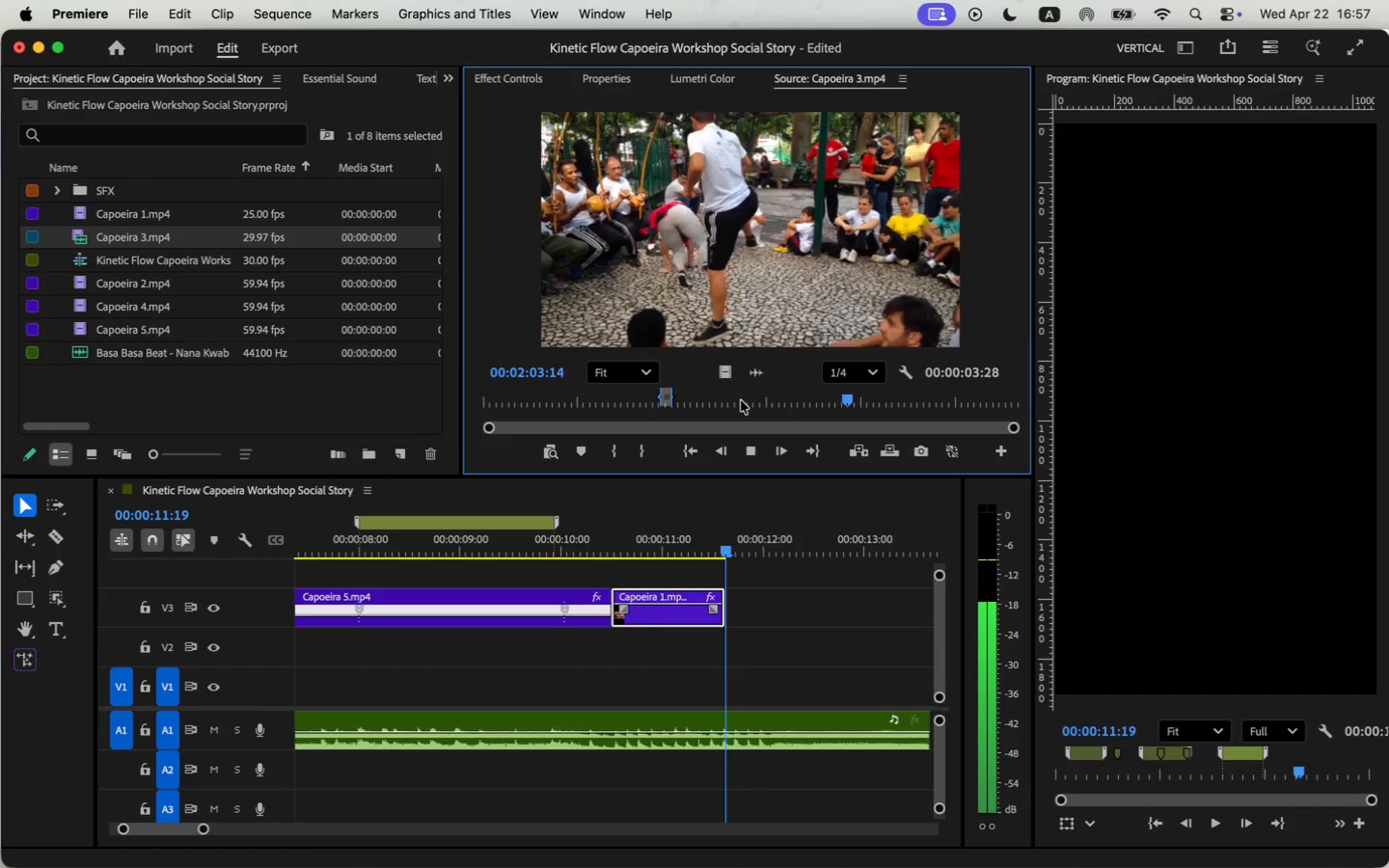 
key(Space)
 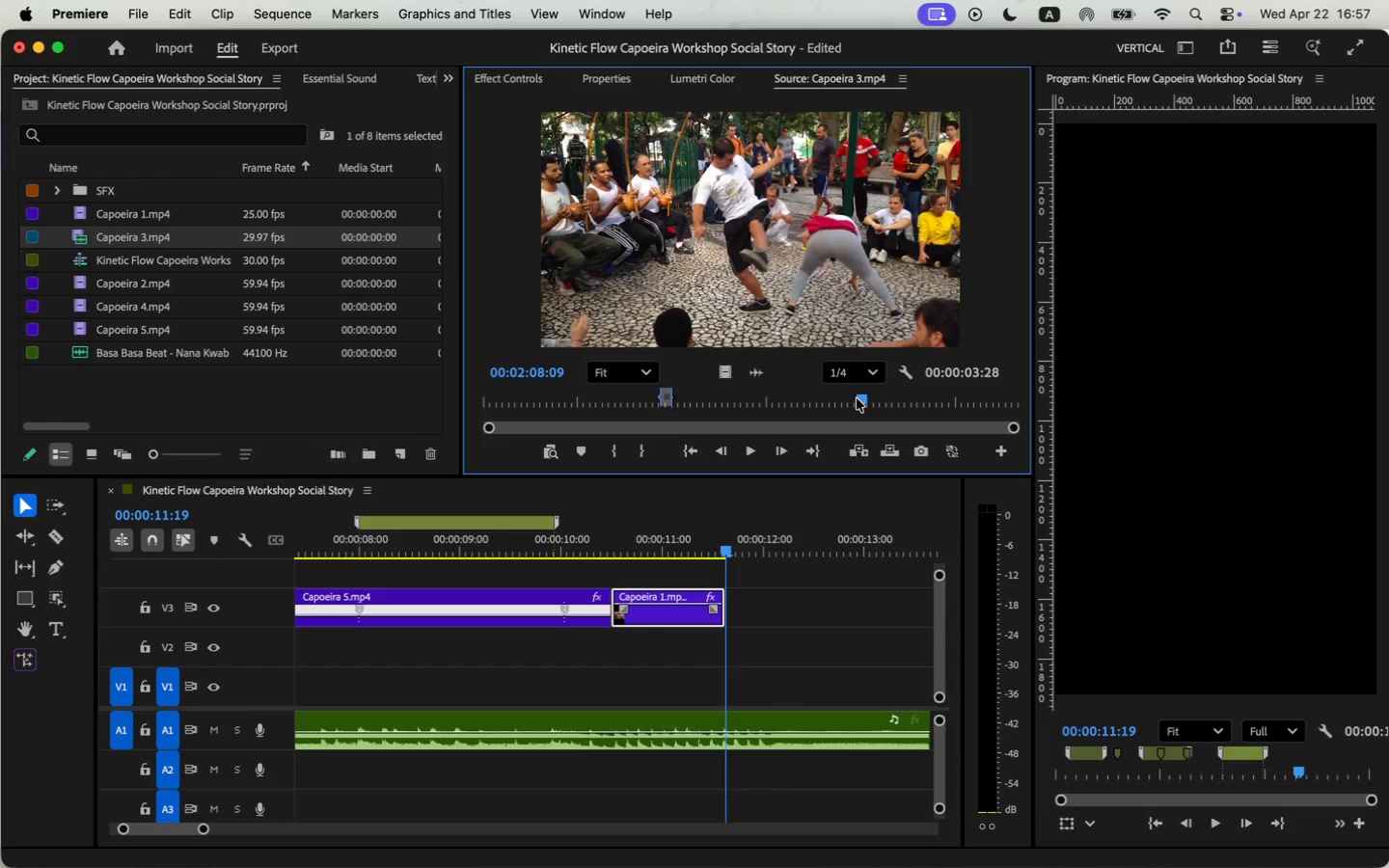 
left_click([856, 398])
 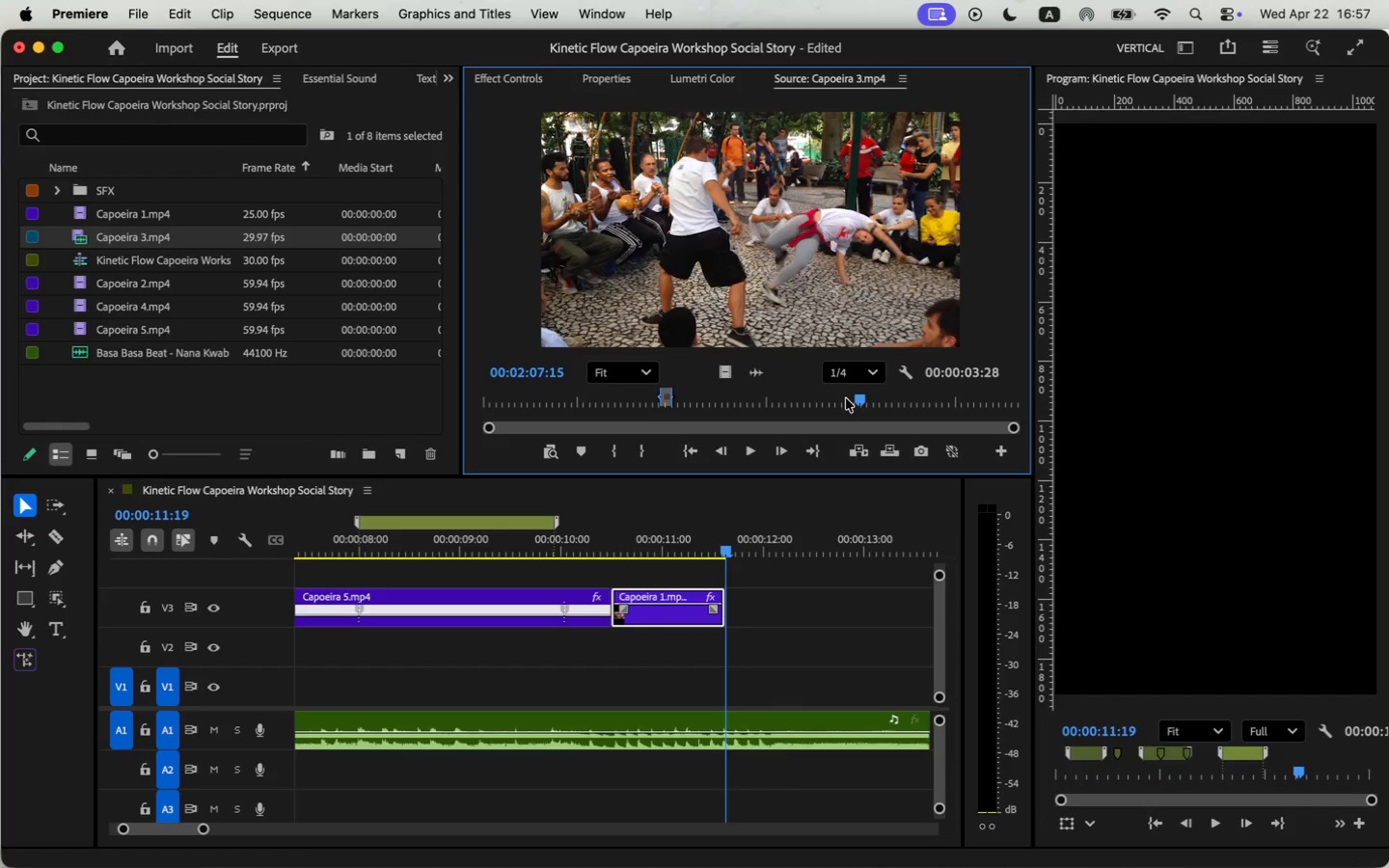 
left_click_drag(start_coordinate=[856, 398], to_coordinate=[813, 400])
 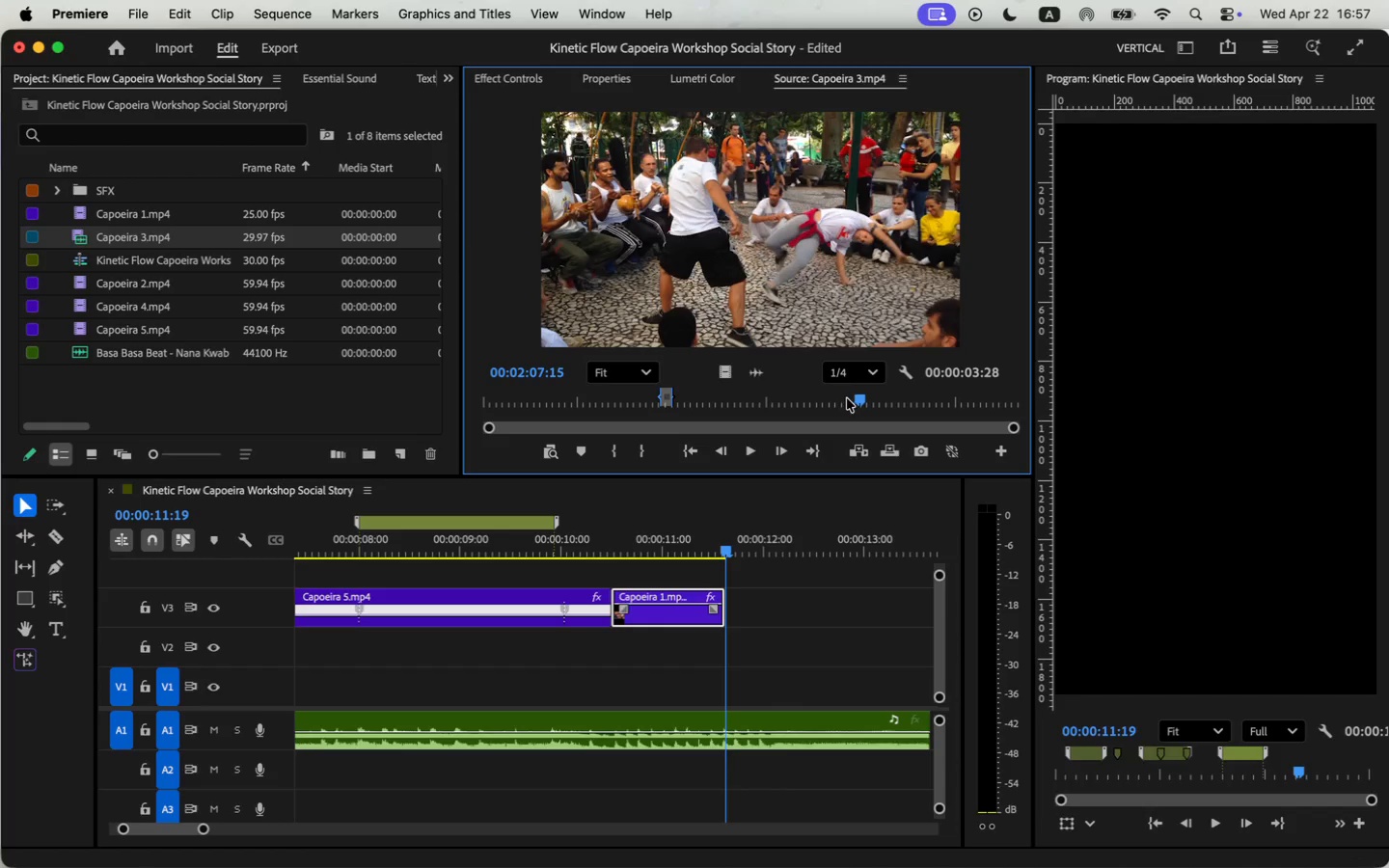 
left_click_drag(start_coordinate=[844, 401], to_coordinate=[850, 400])
 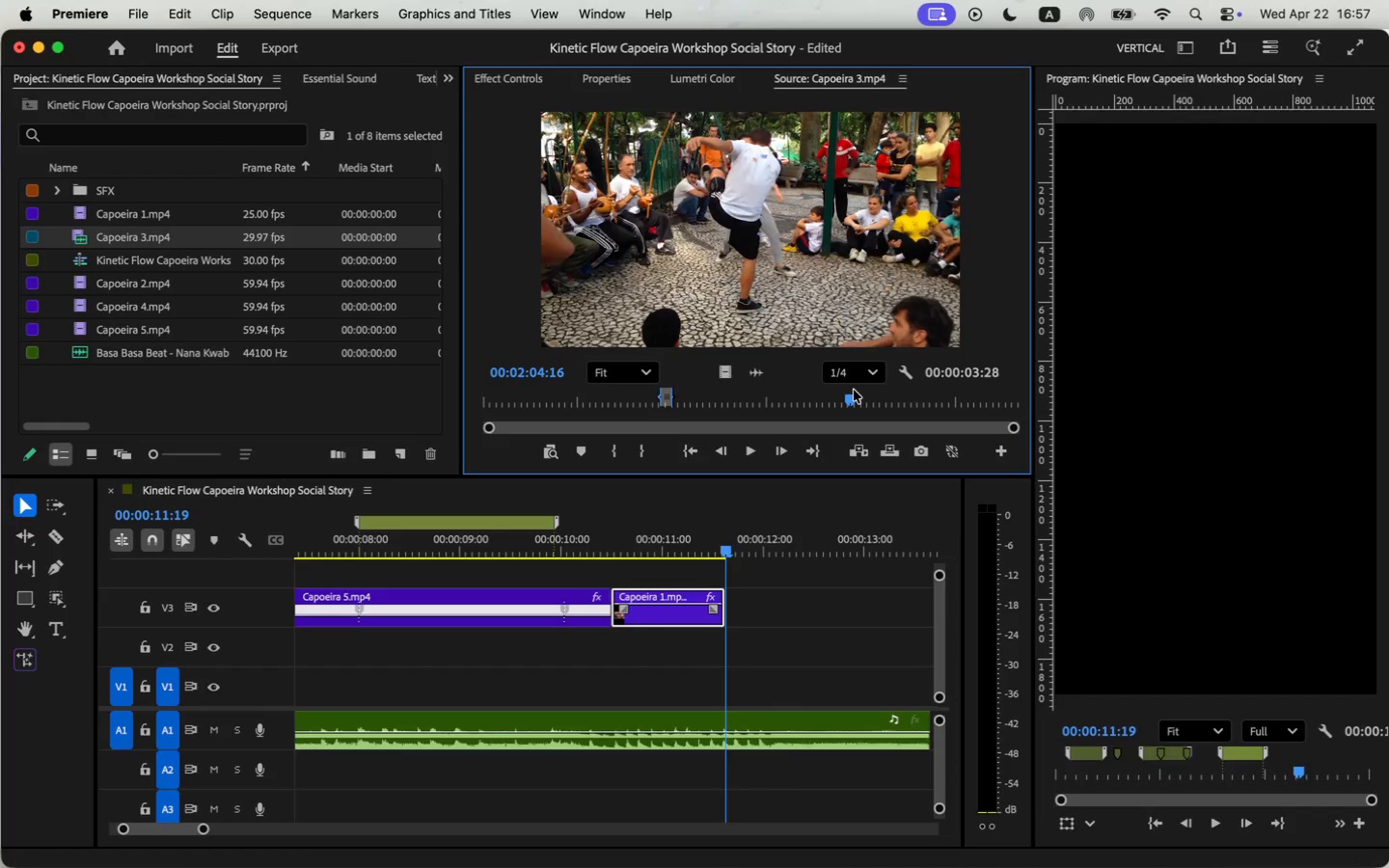 
key(I)
 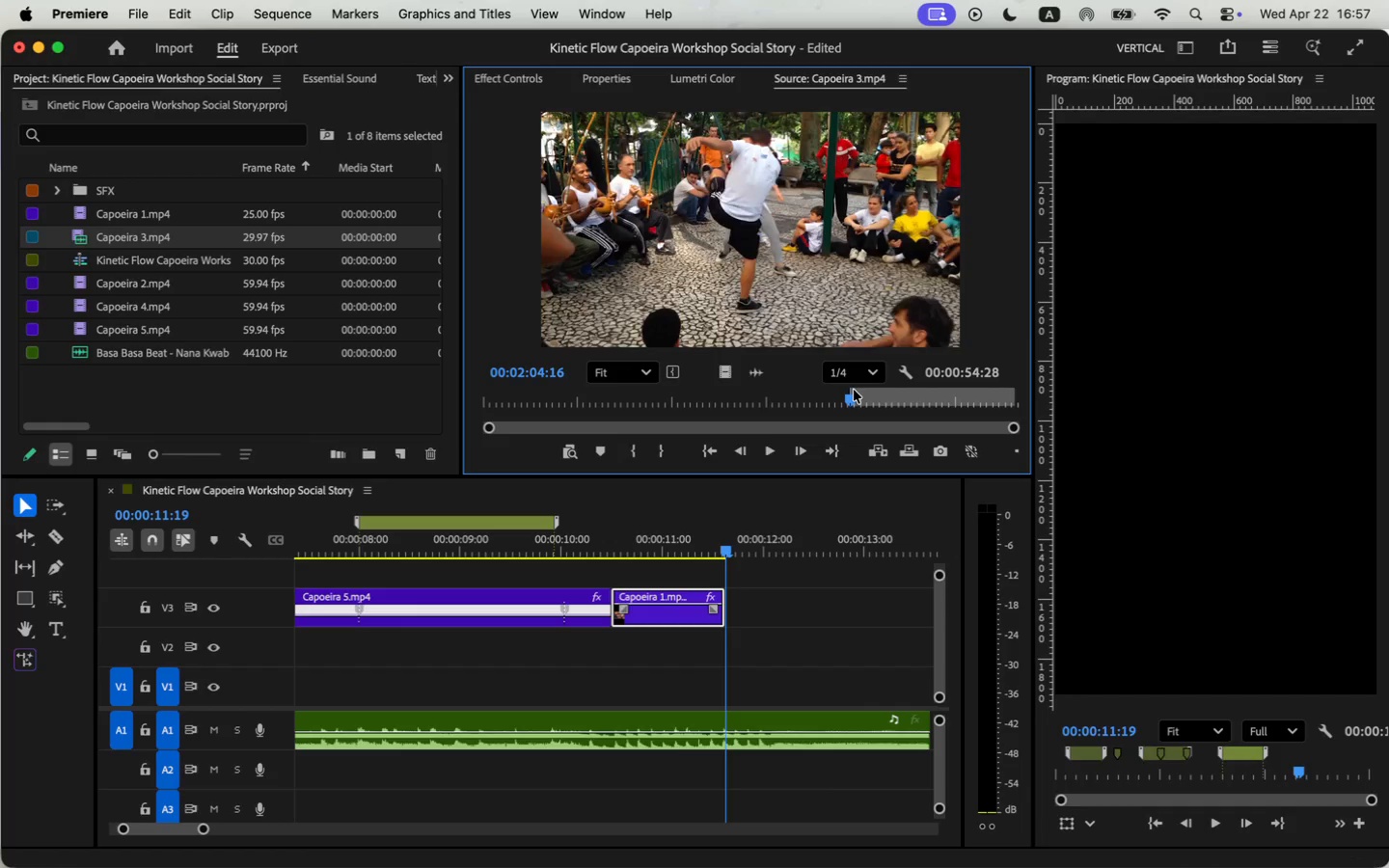 
key(Space)
 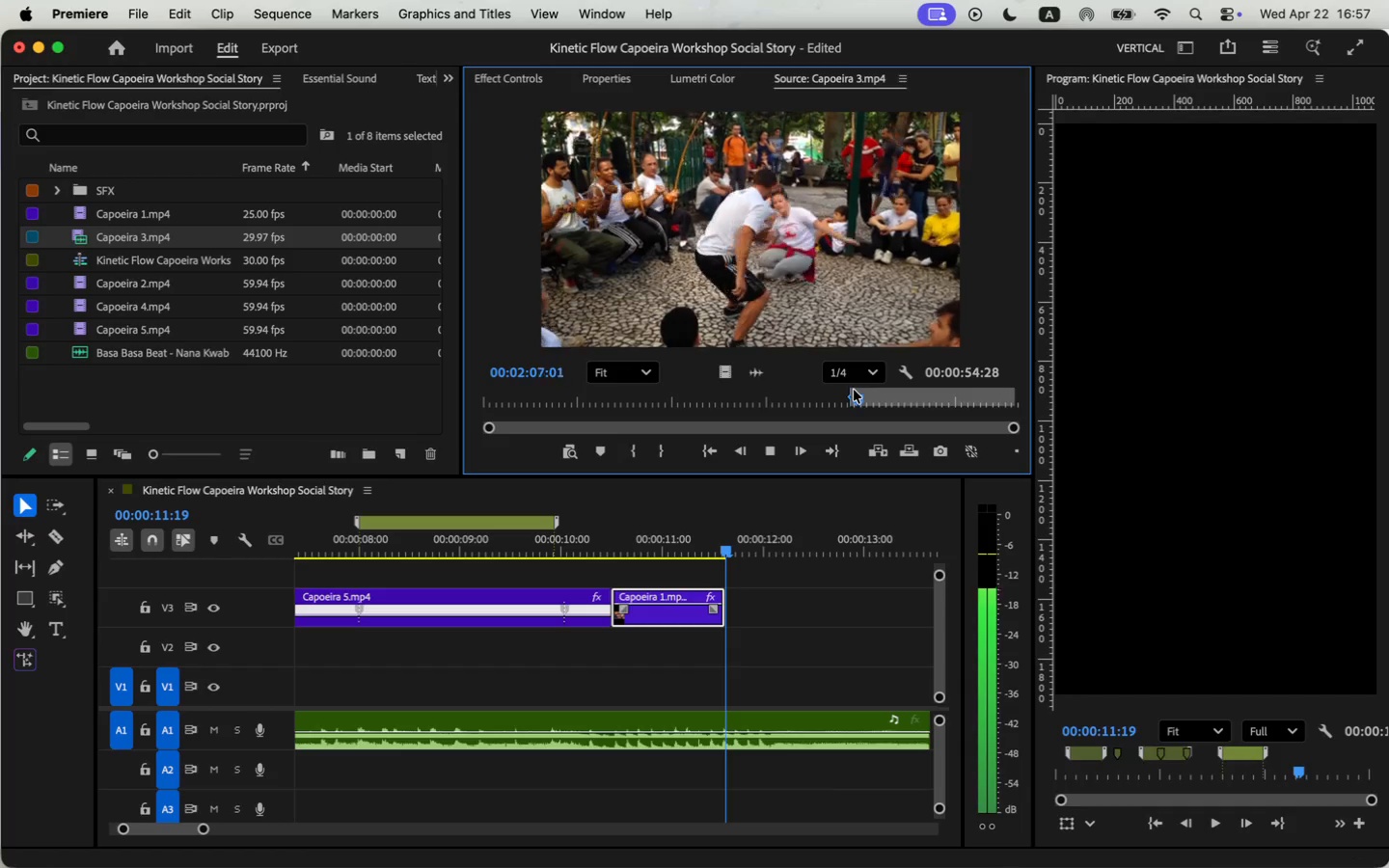 
key(Space)
 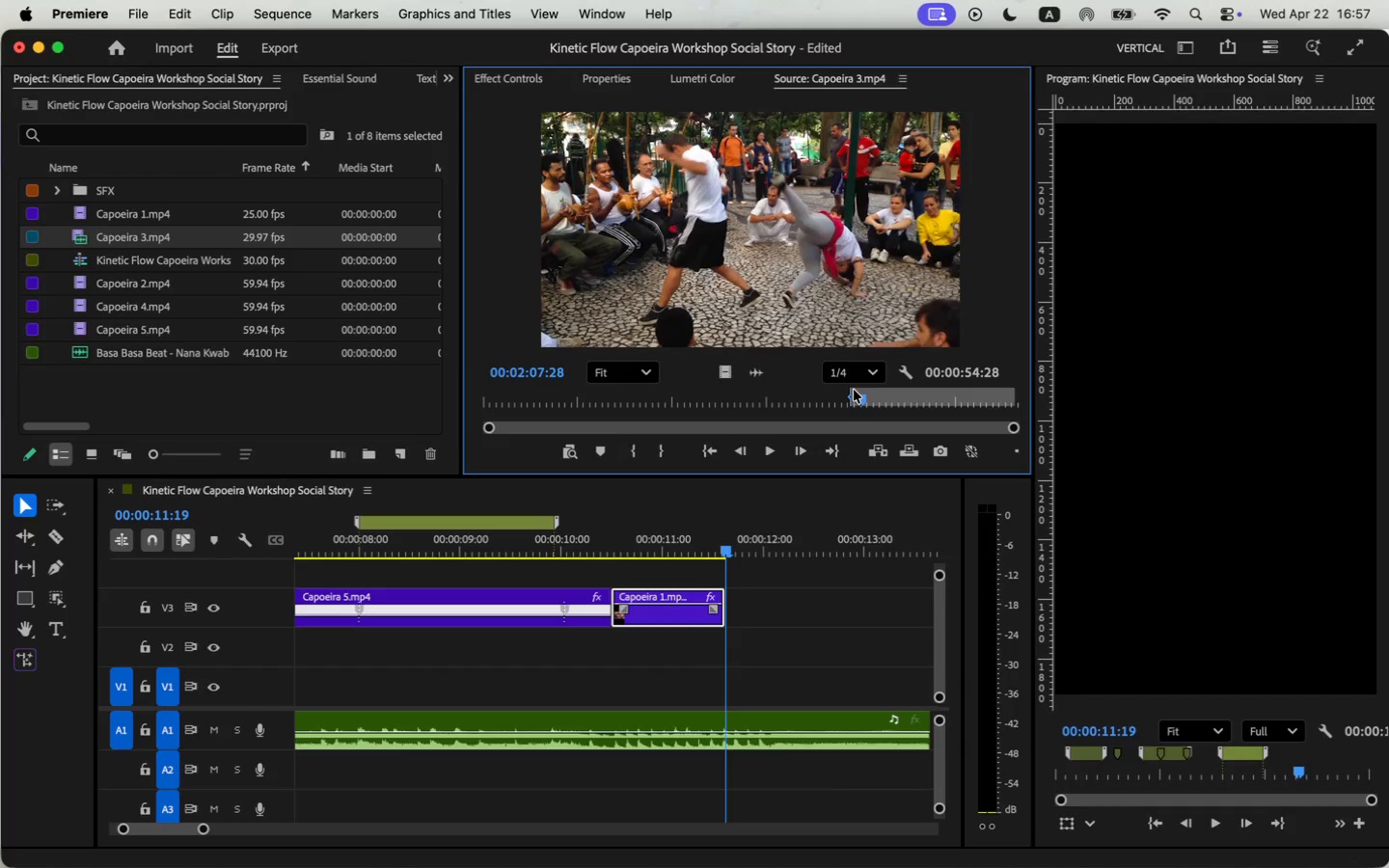 
key(Space)
 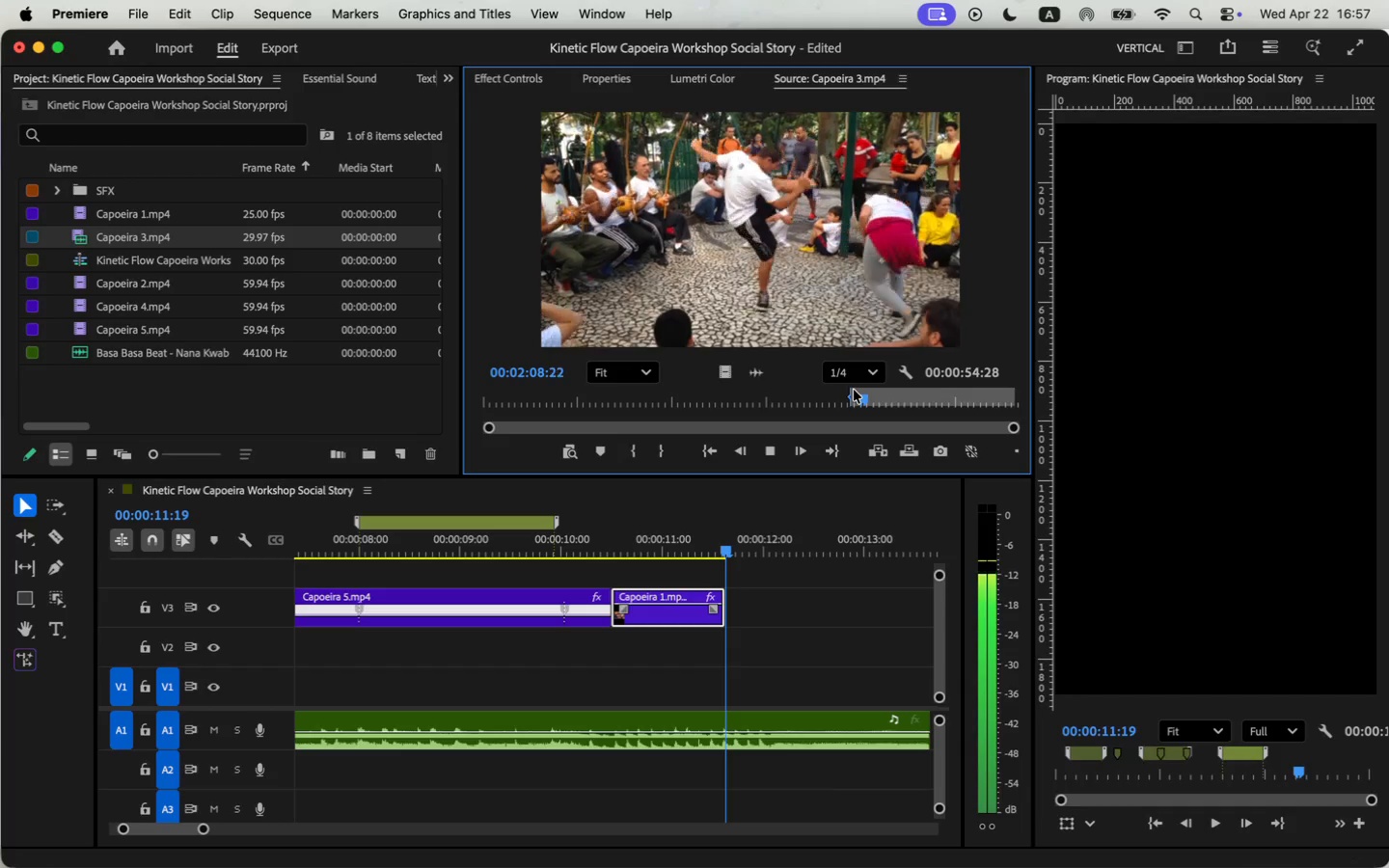 
key(Space)
 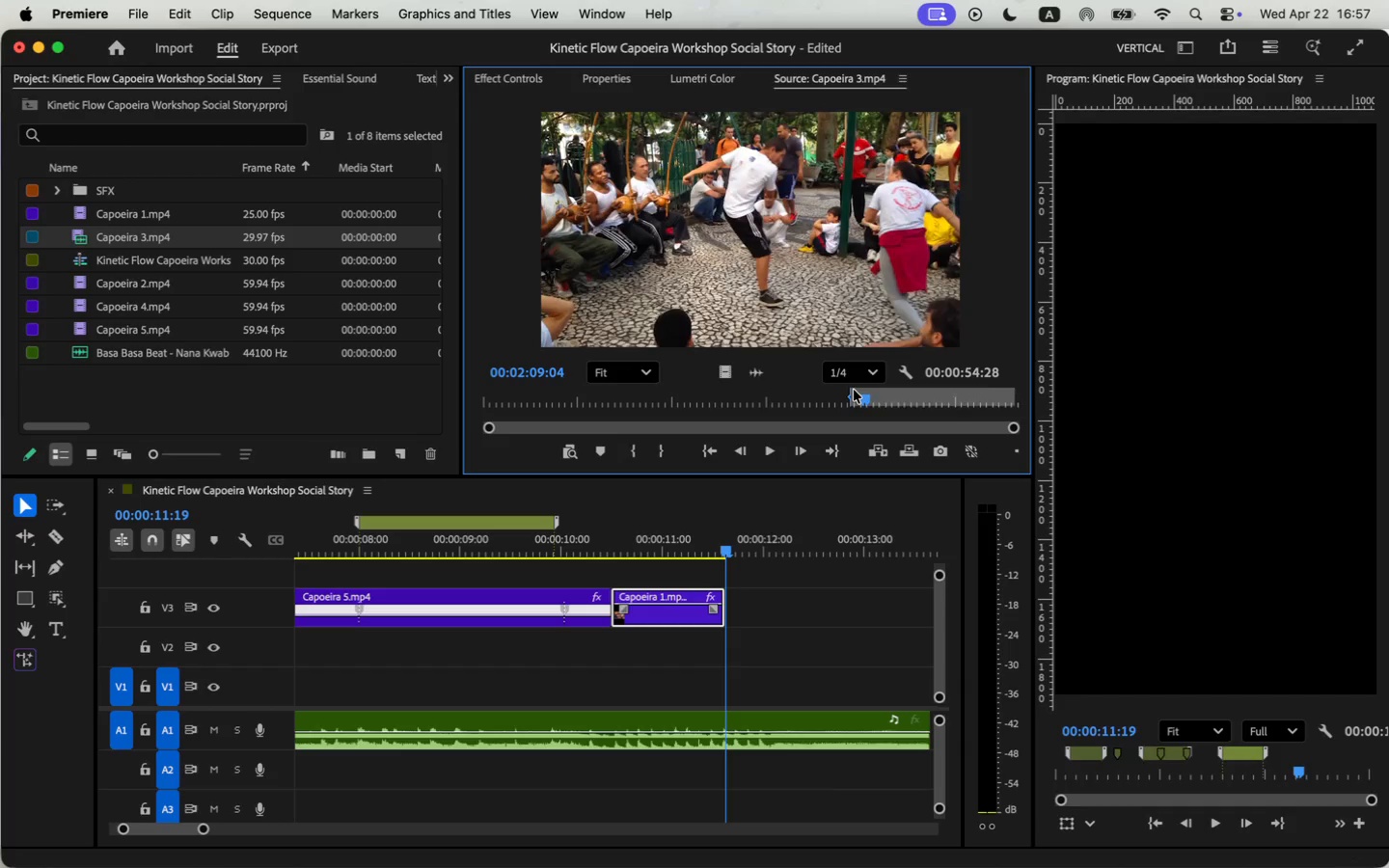 
key(O)
 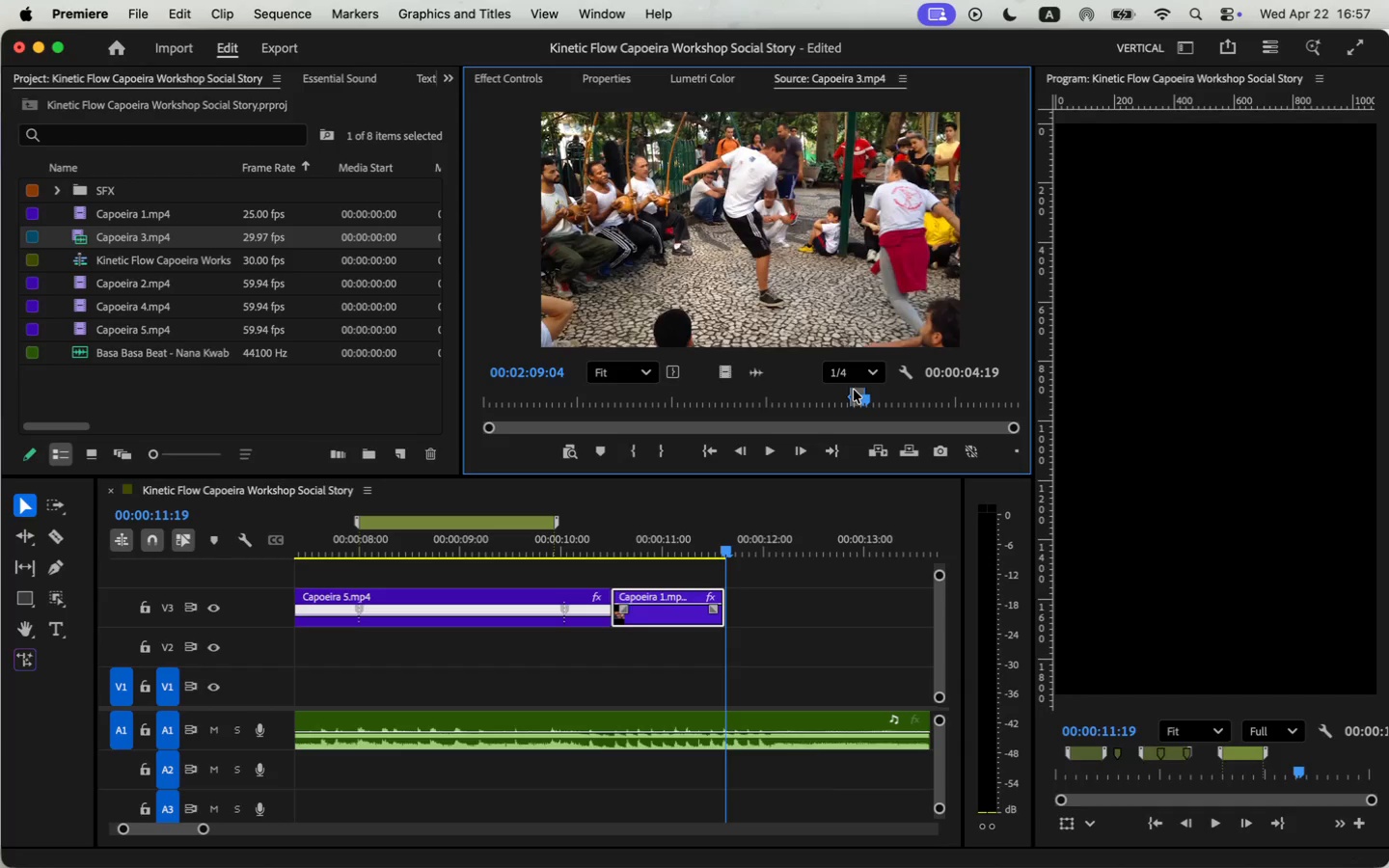 
left_click_drag(start_coordinate=[486, 425], to_coordinate=[598, 429])
 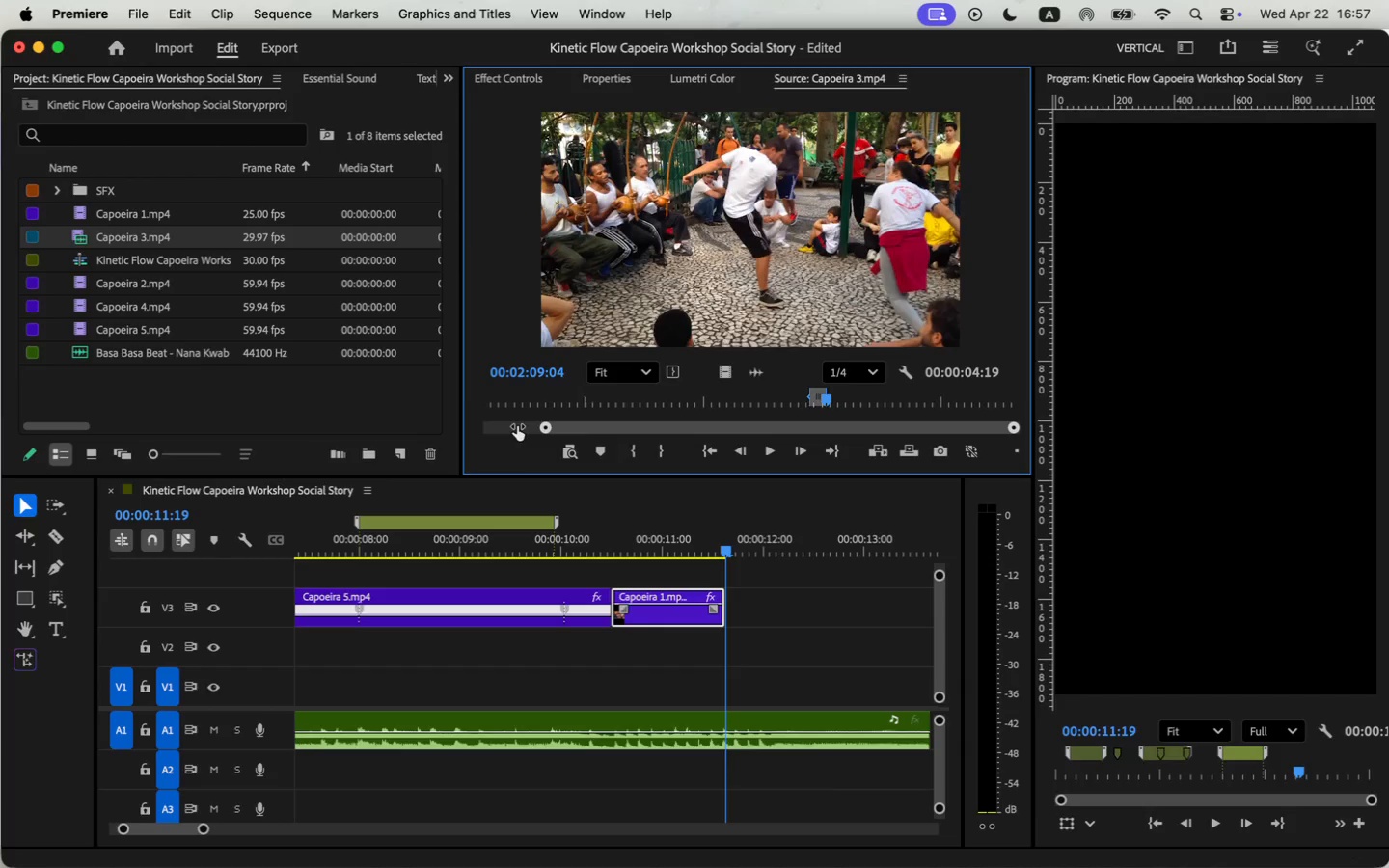 
left_click_drag(start_coordinate=[707, 397], to_coordinate=[723, 397])
 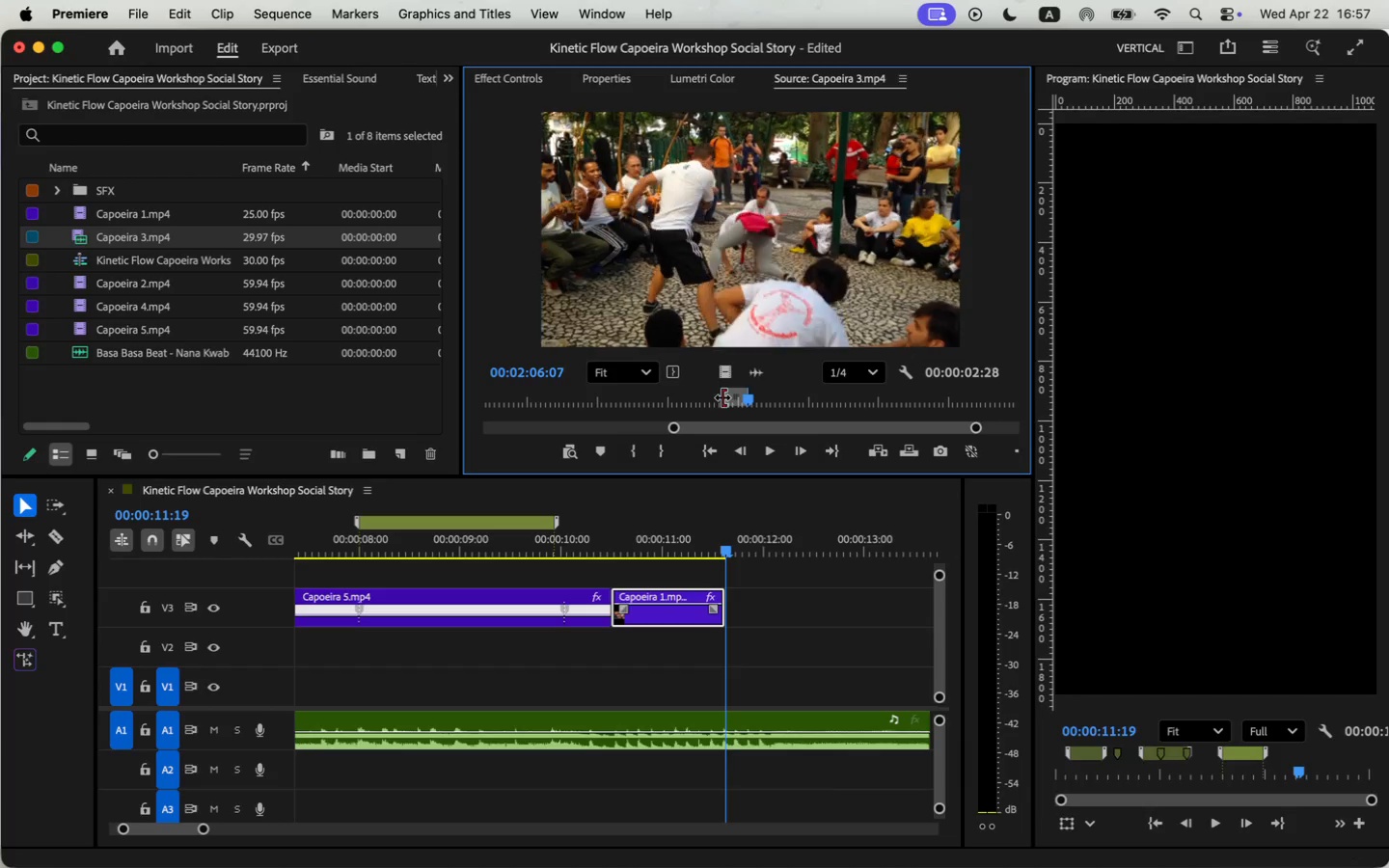 
left_click_drag(start_coordinate=[749, 390], to_coordinate=[768, 390])
 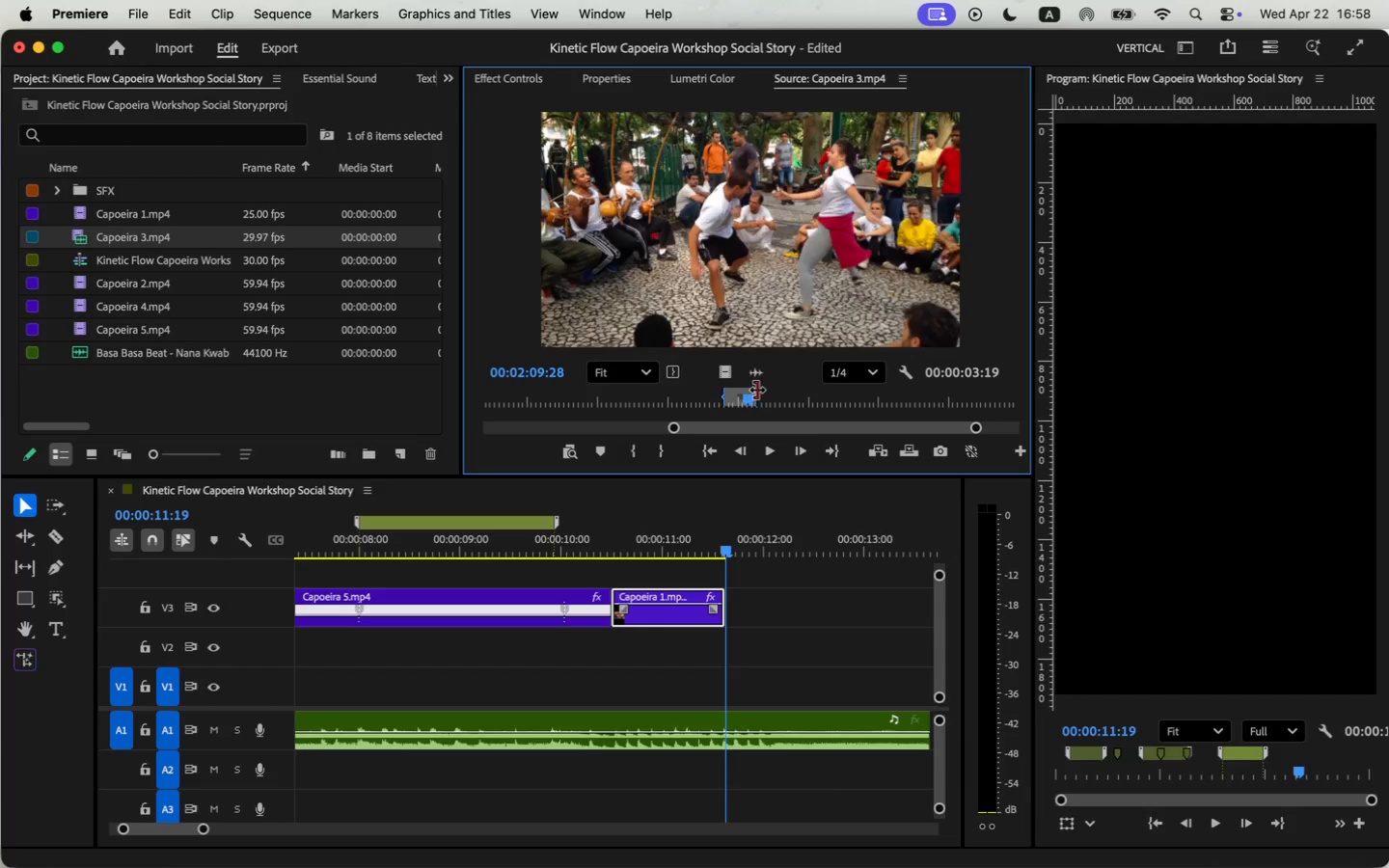 
left_click_drag(start_coordinate=[729, 374], to_coordinate=[728, 604])
 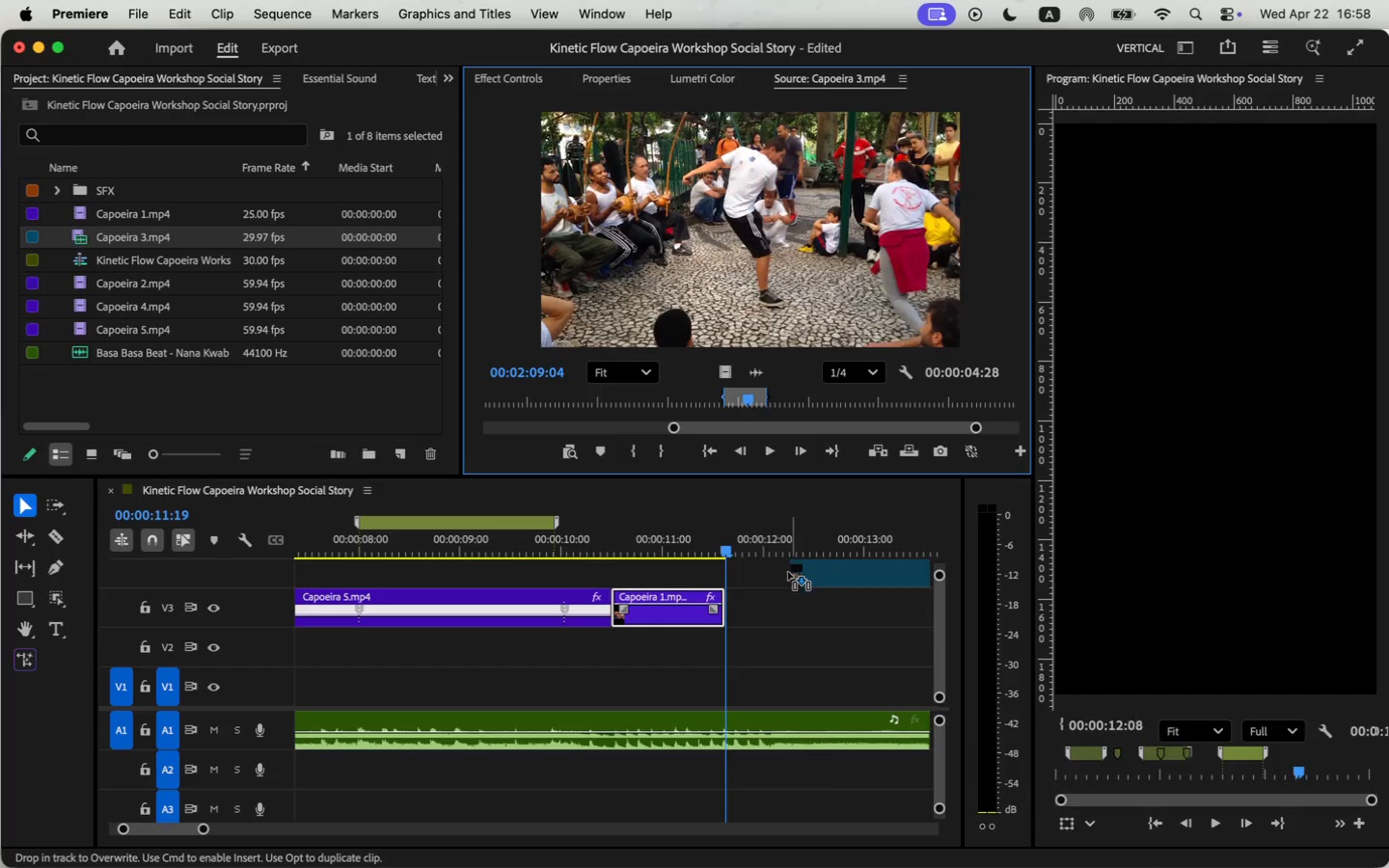 
left_click([775, 609])
 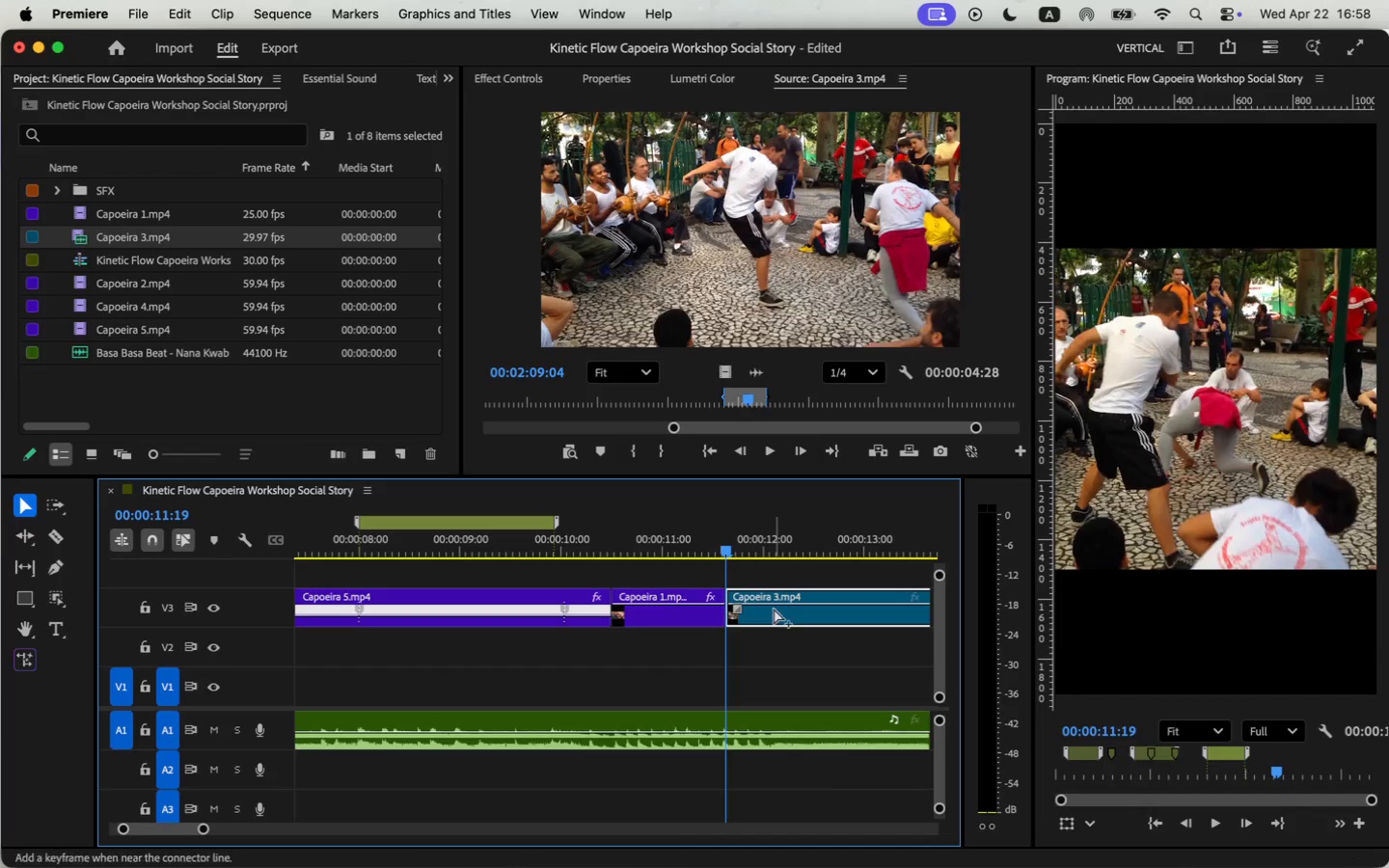 
key(Meta+R)
 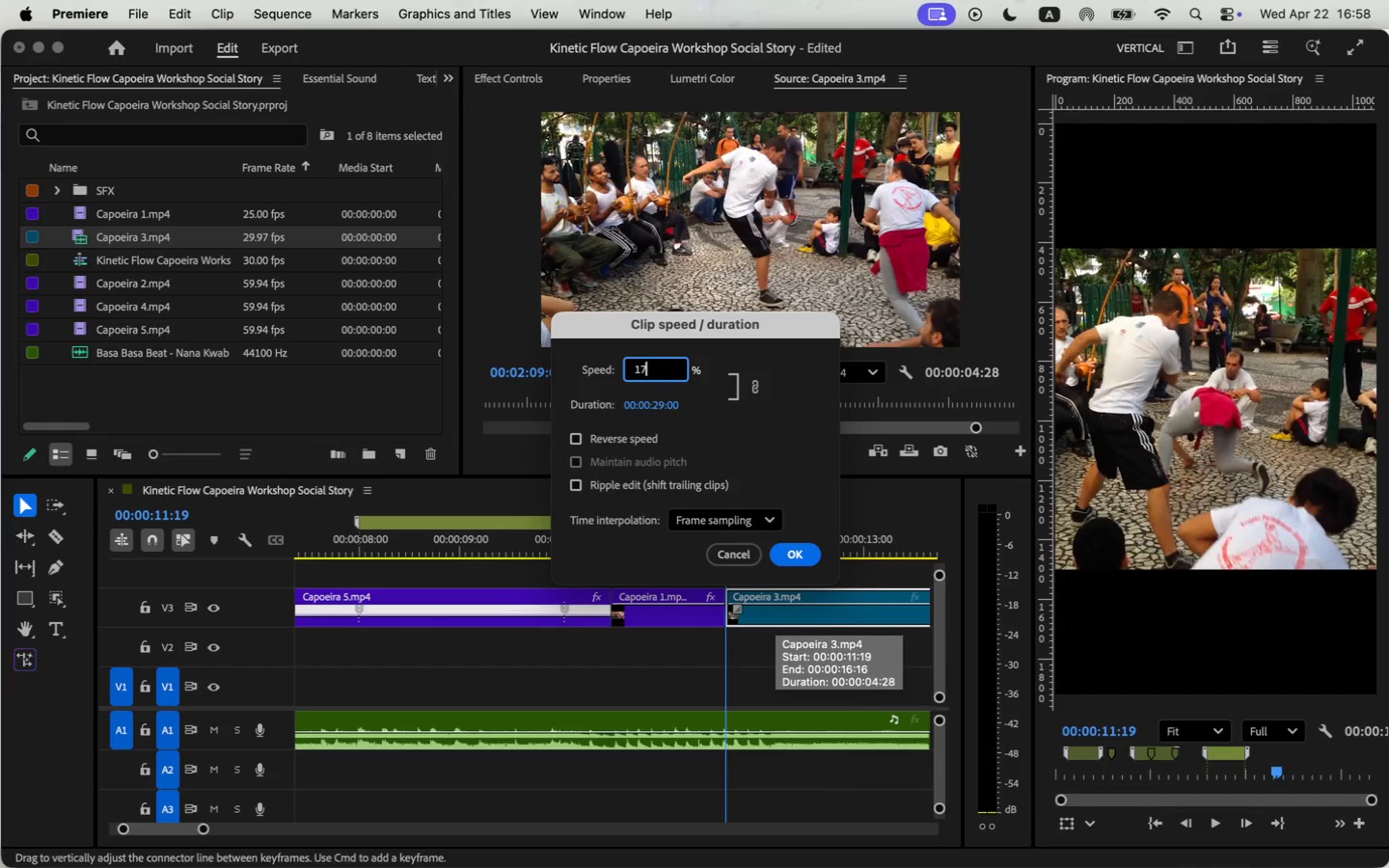 
type(175)
 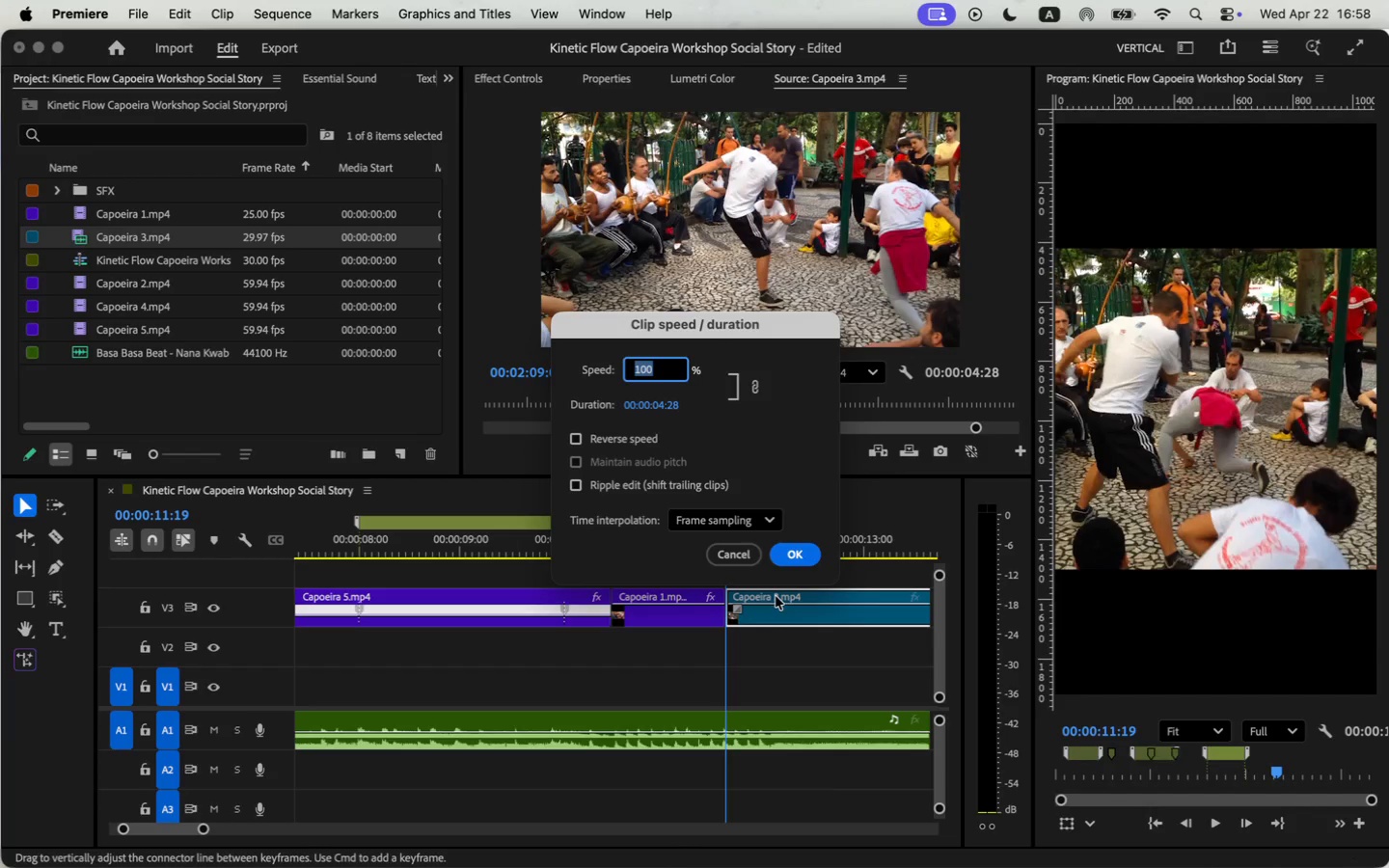 
key(Enter)
 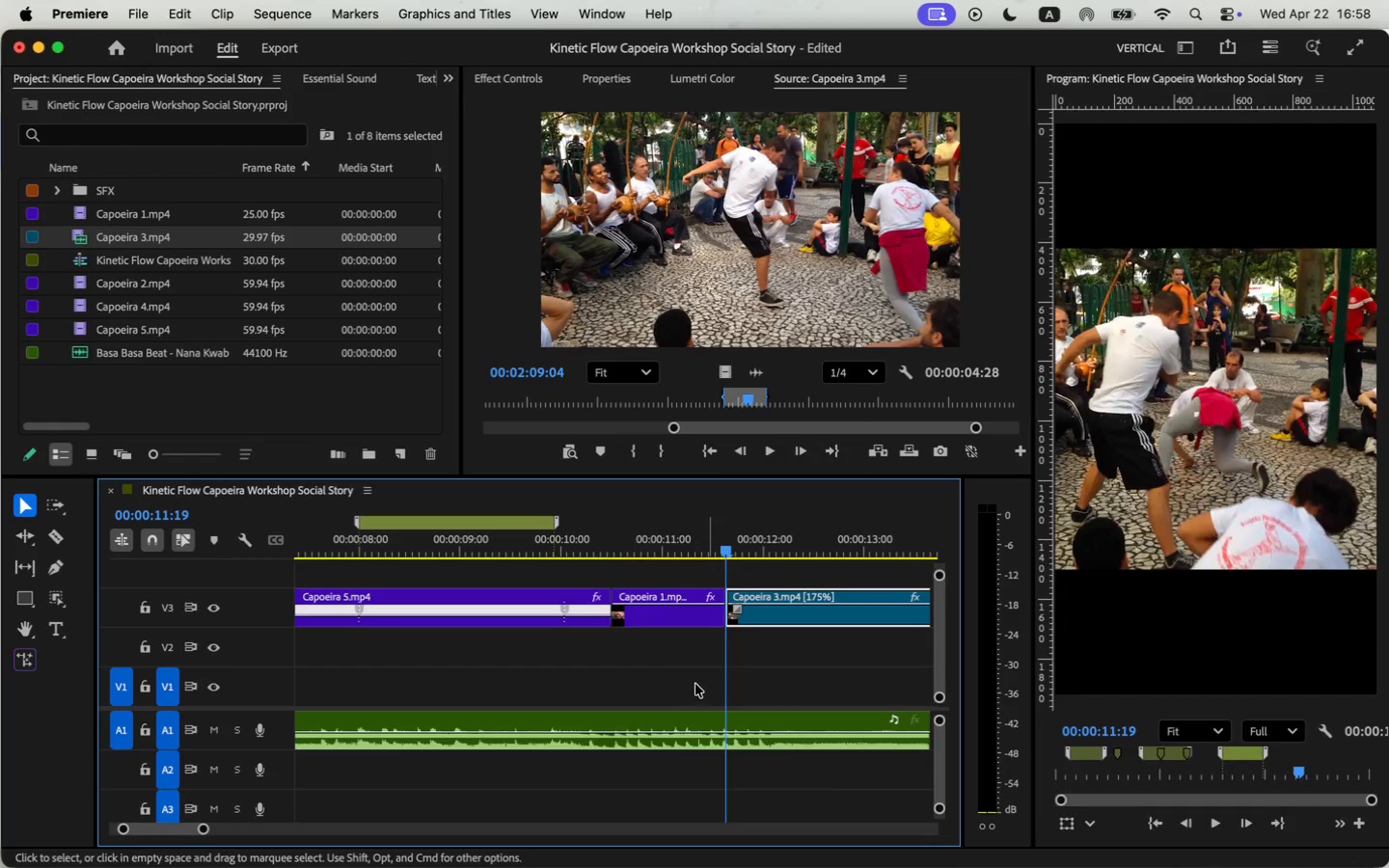 
left_click([688, 623])
 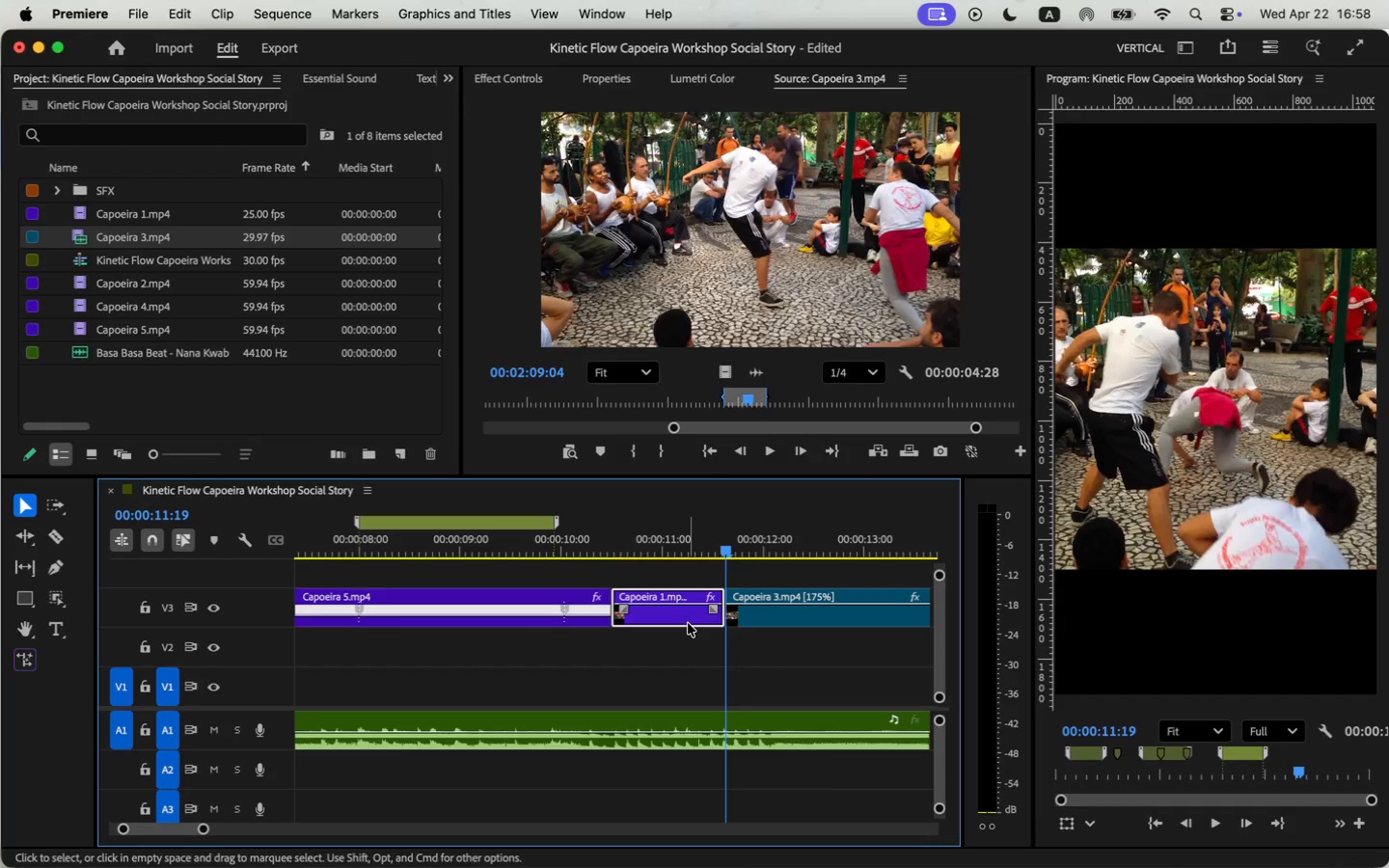 
key(Meta+CommandLeft)
 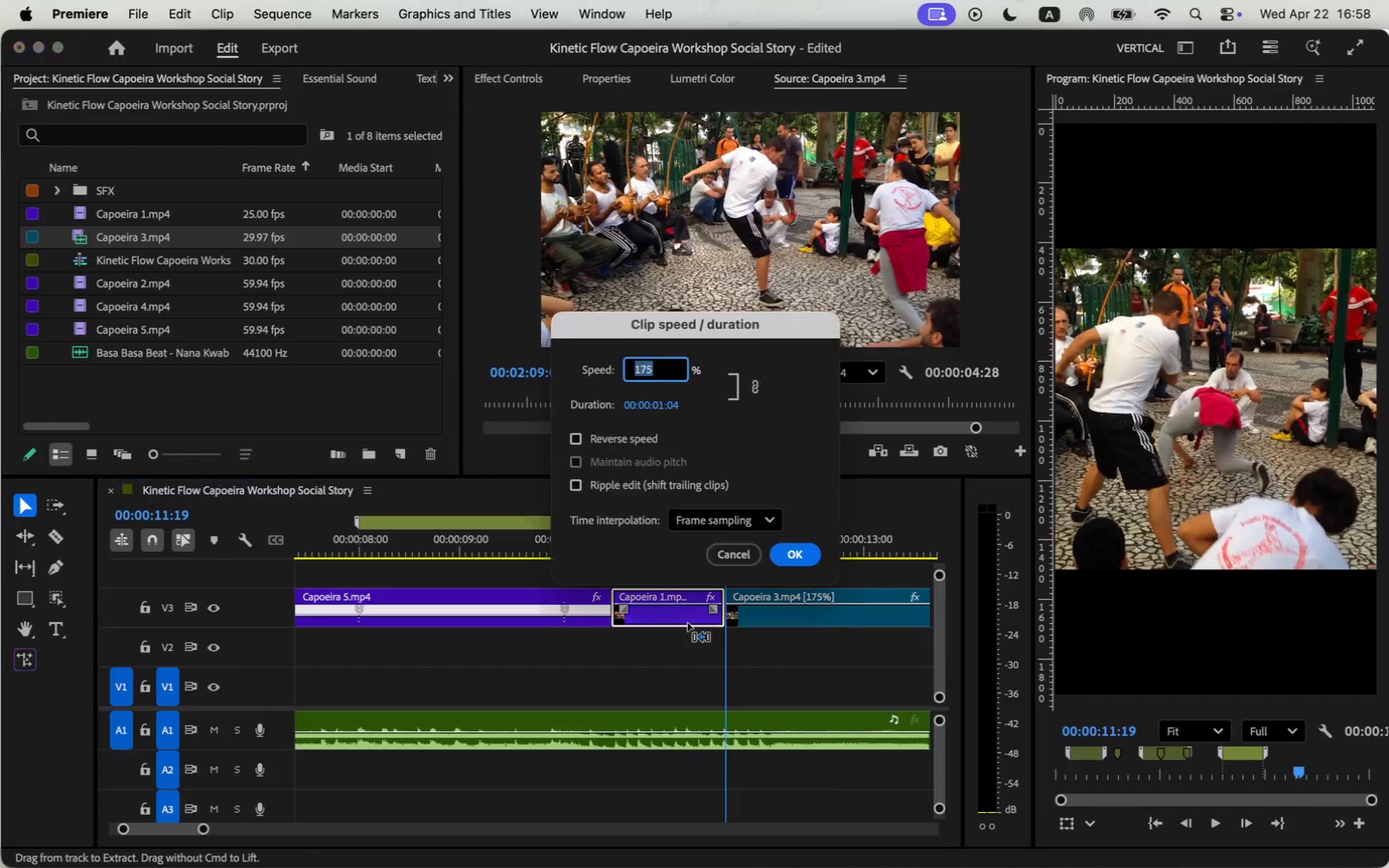 
key(Meta+R)
 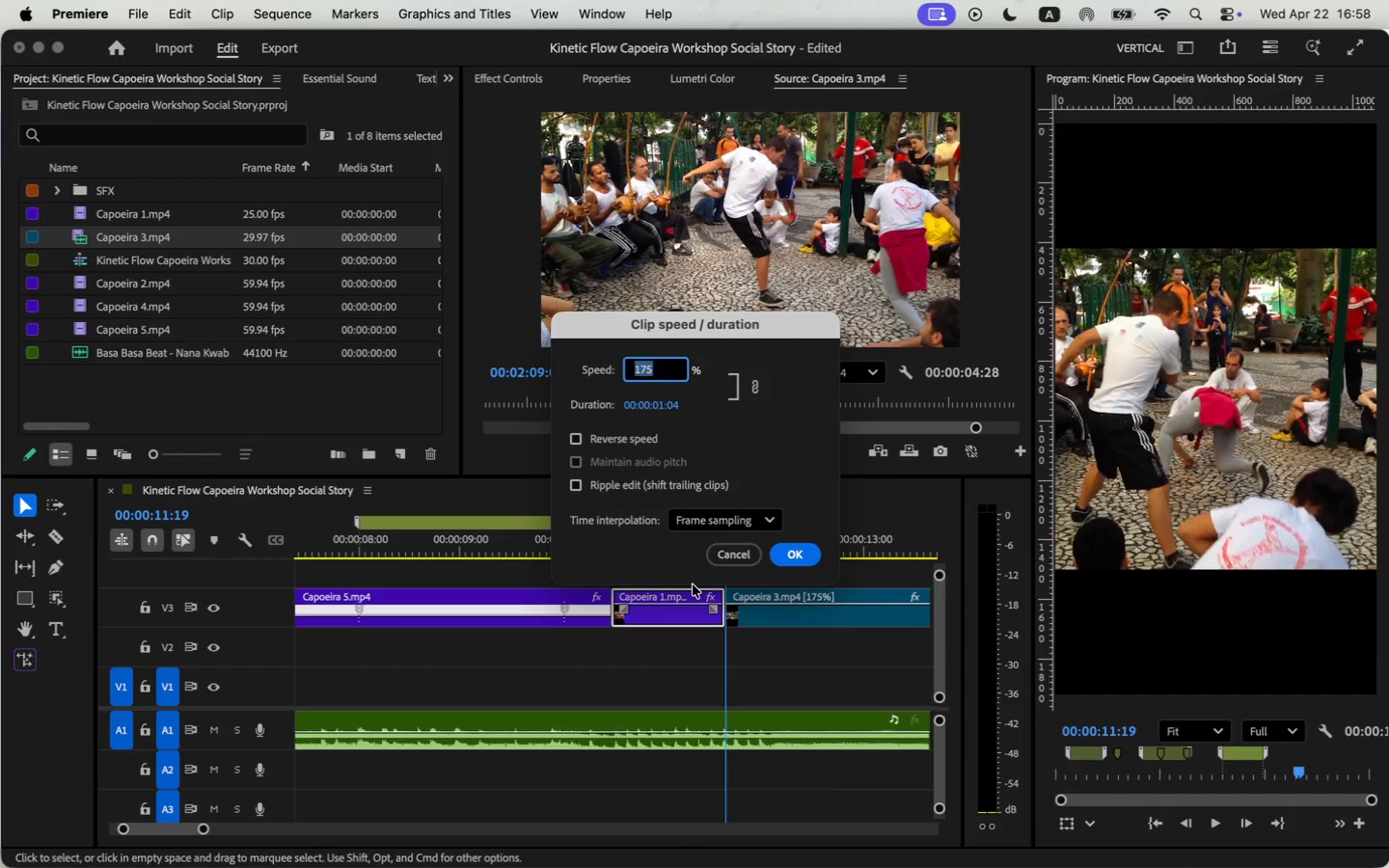 
left_click([719, 556])
 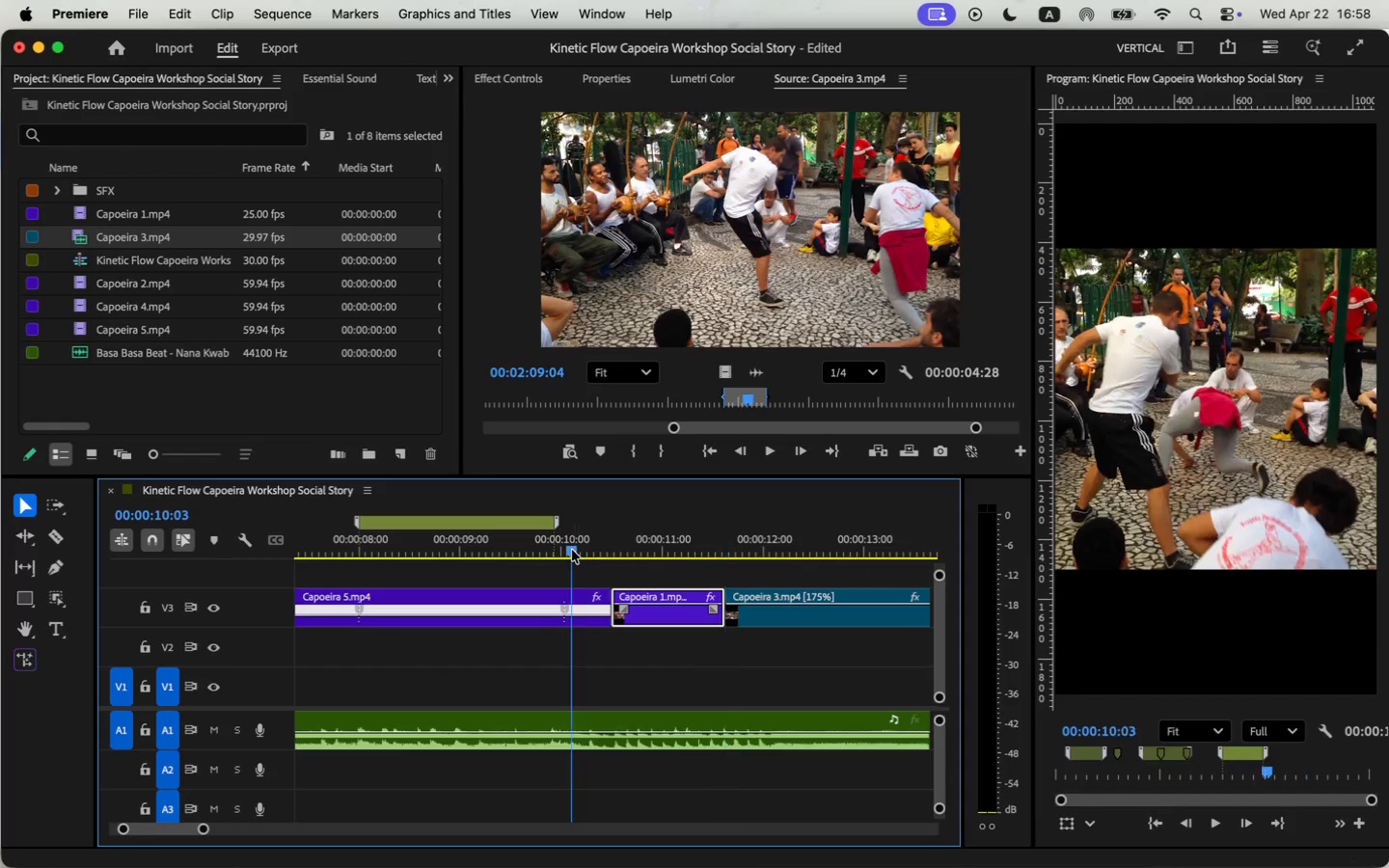 
key(Space)
 